 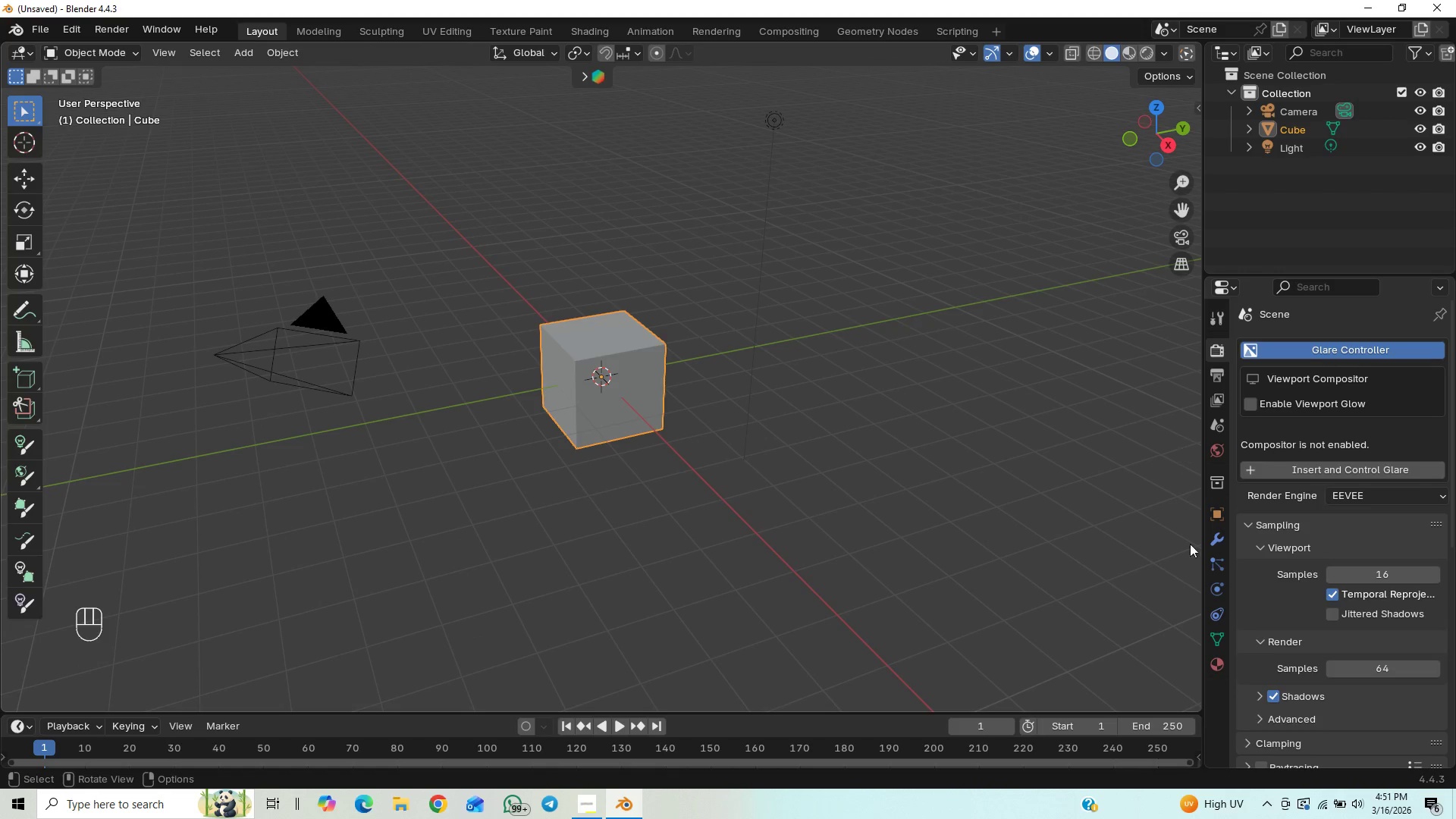 
left_click([1381, 493])
 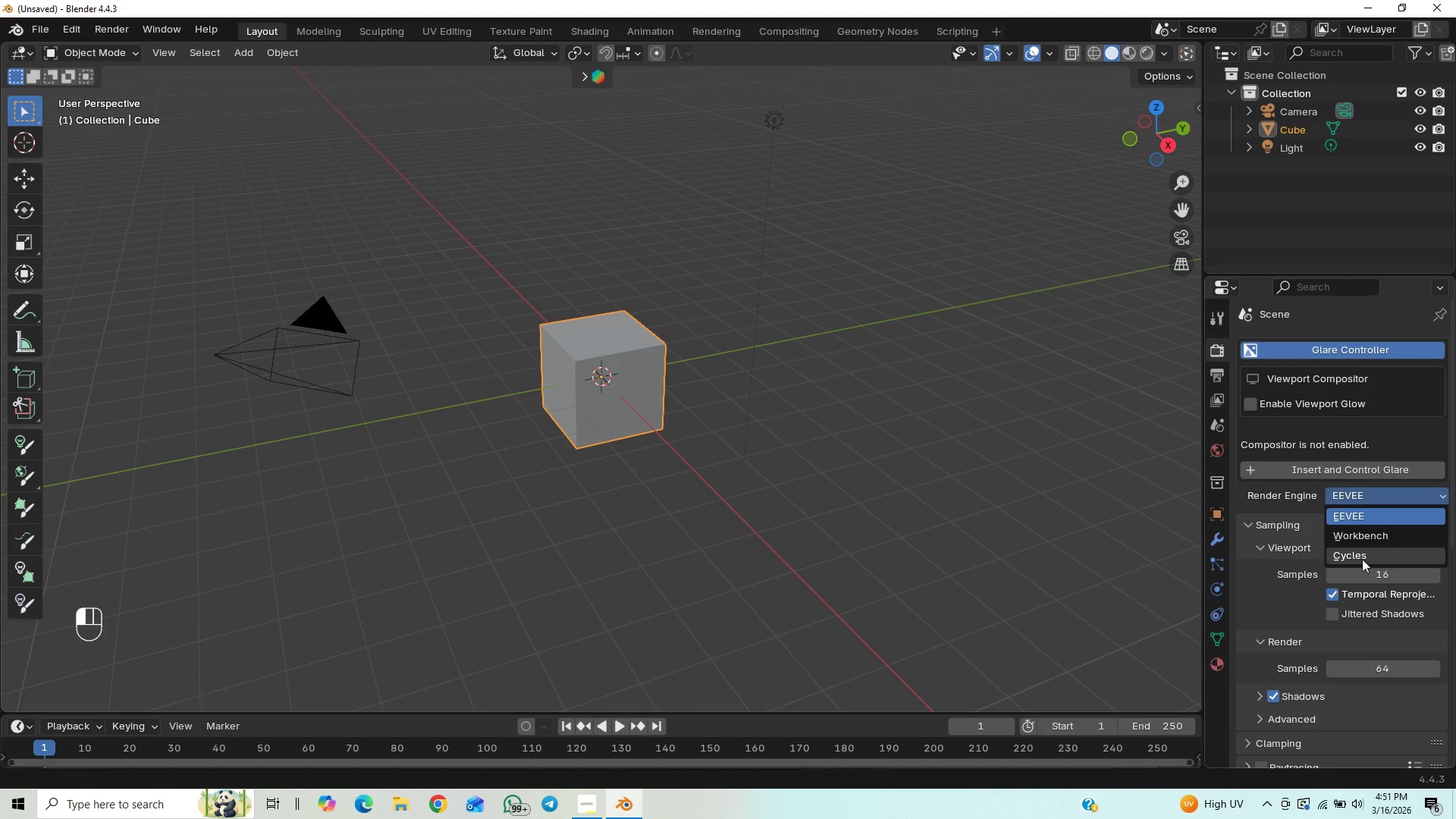 
wait(6.28)
 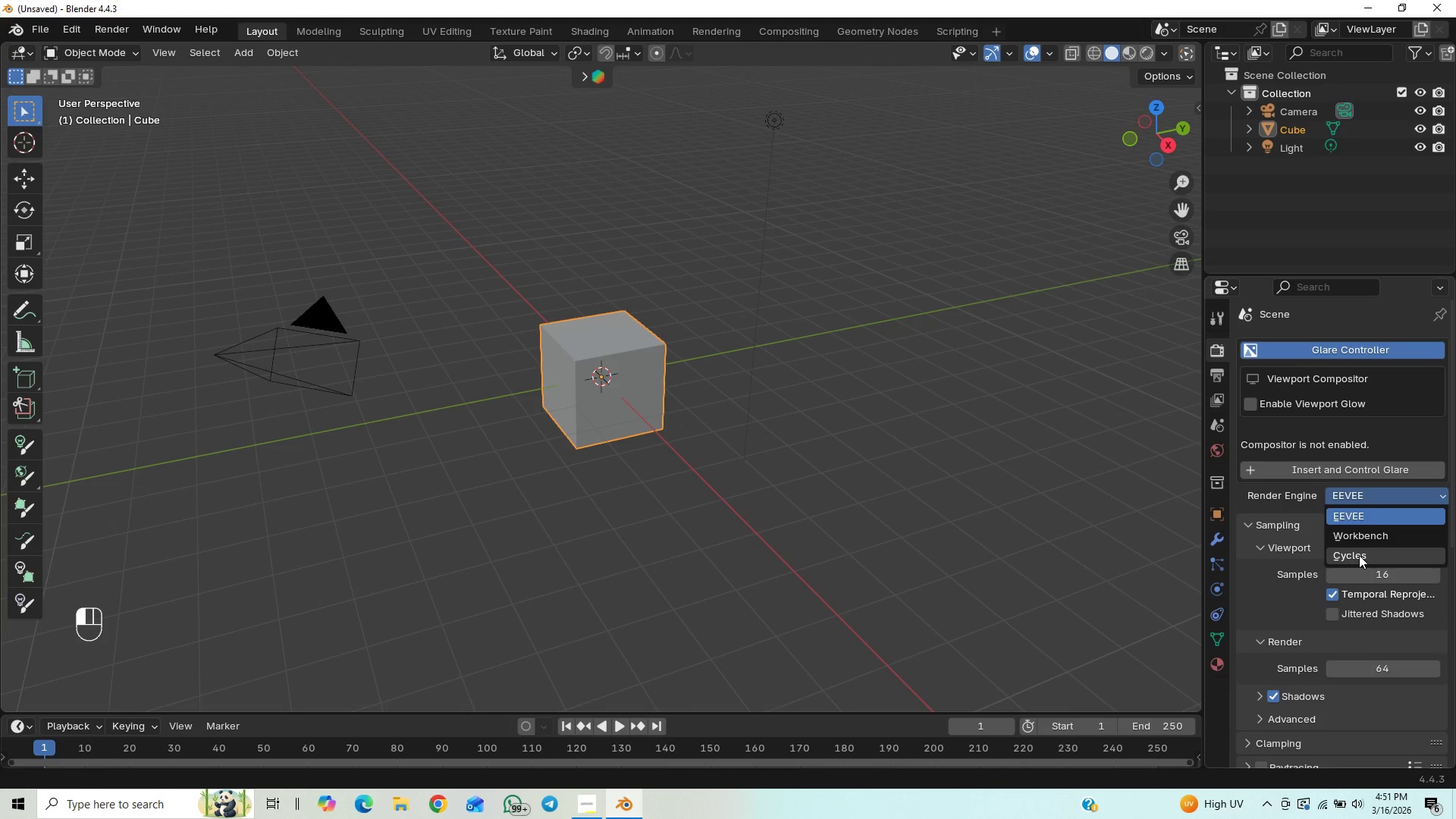 
left_click([1348, 551])
 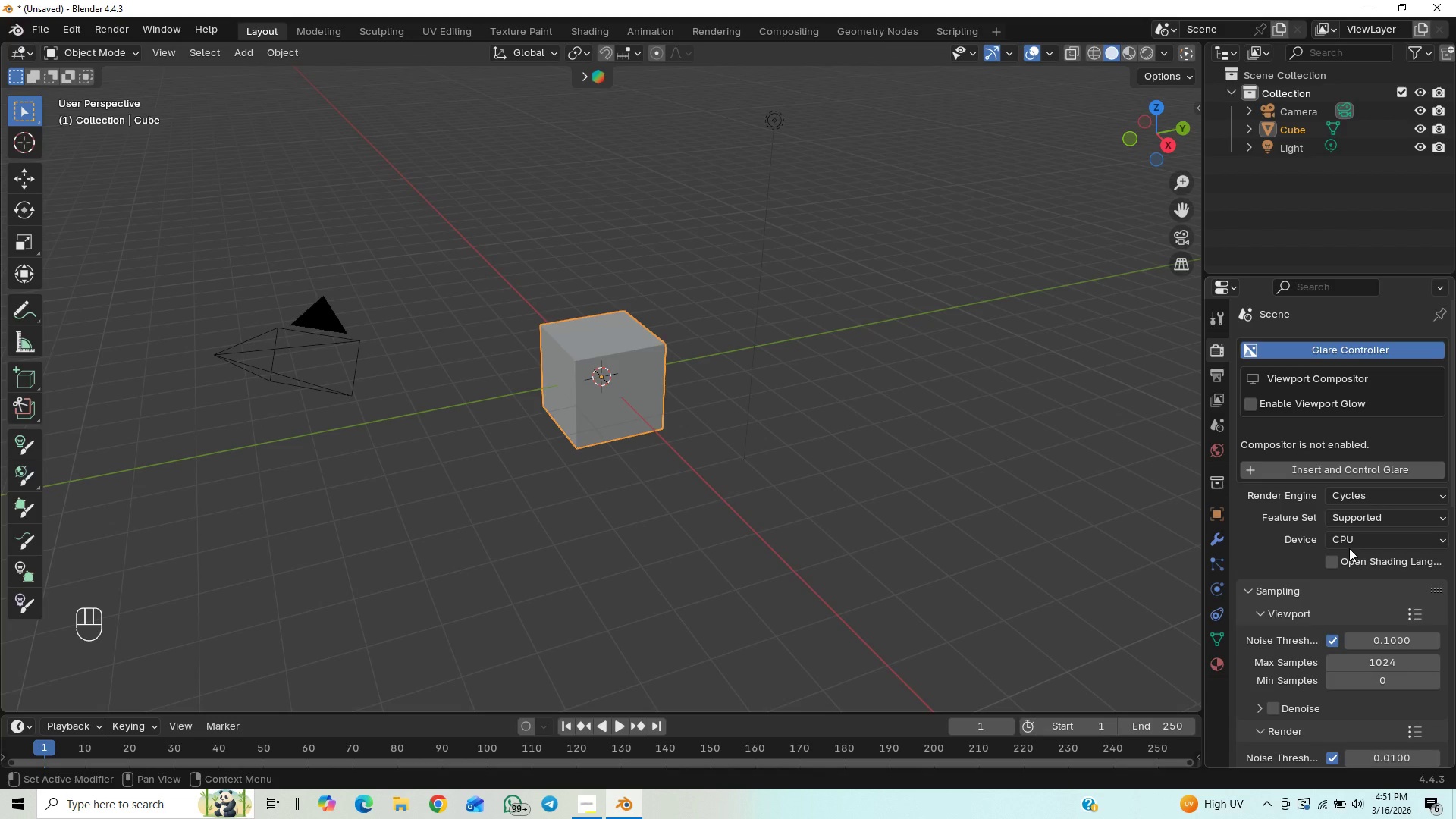 
left_click([1349, 544])
 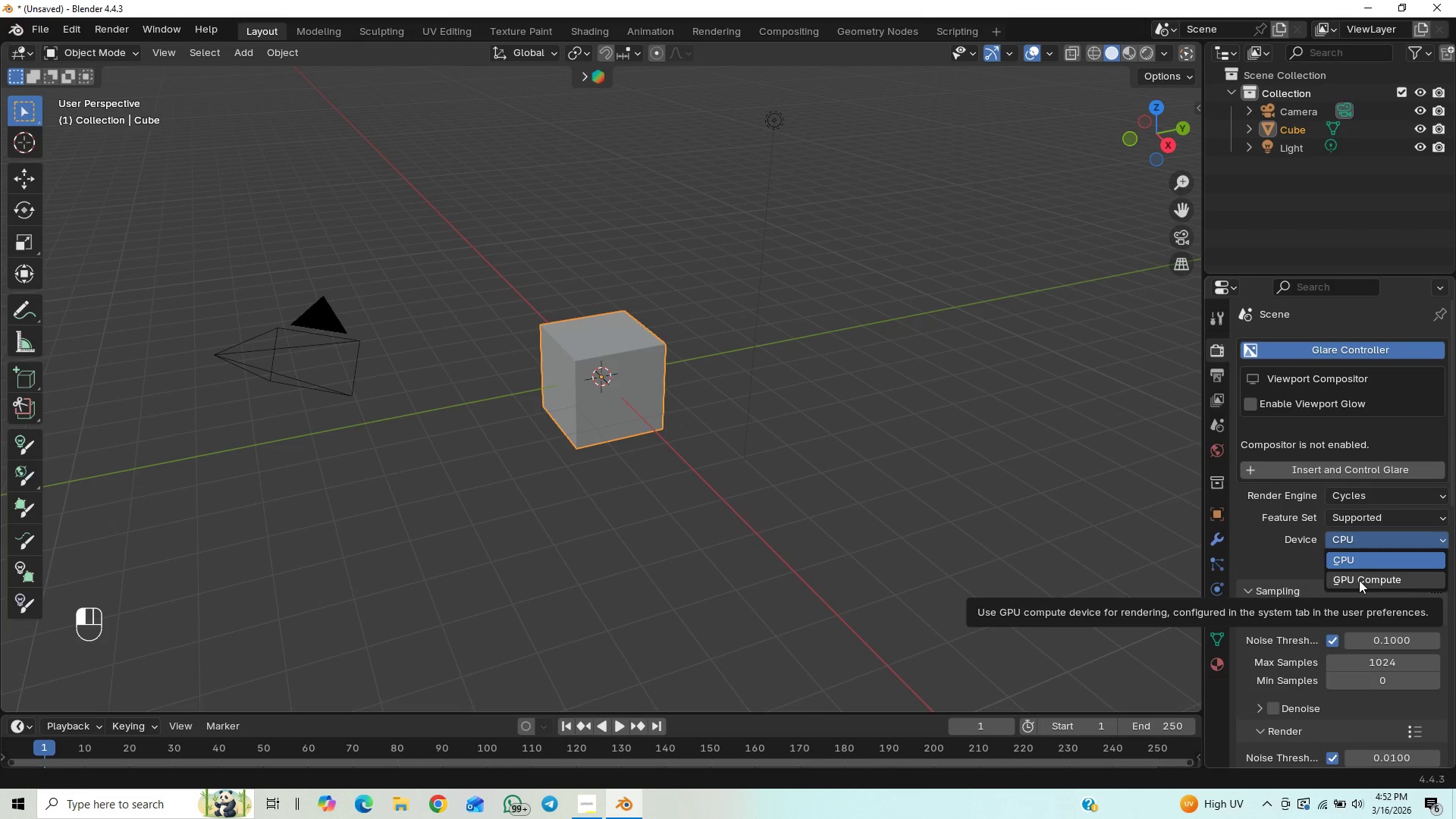 
left_click([1359, 580])
 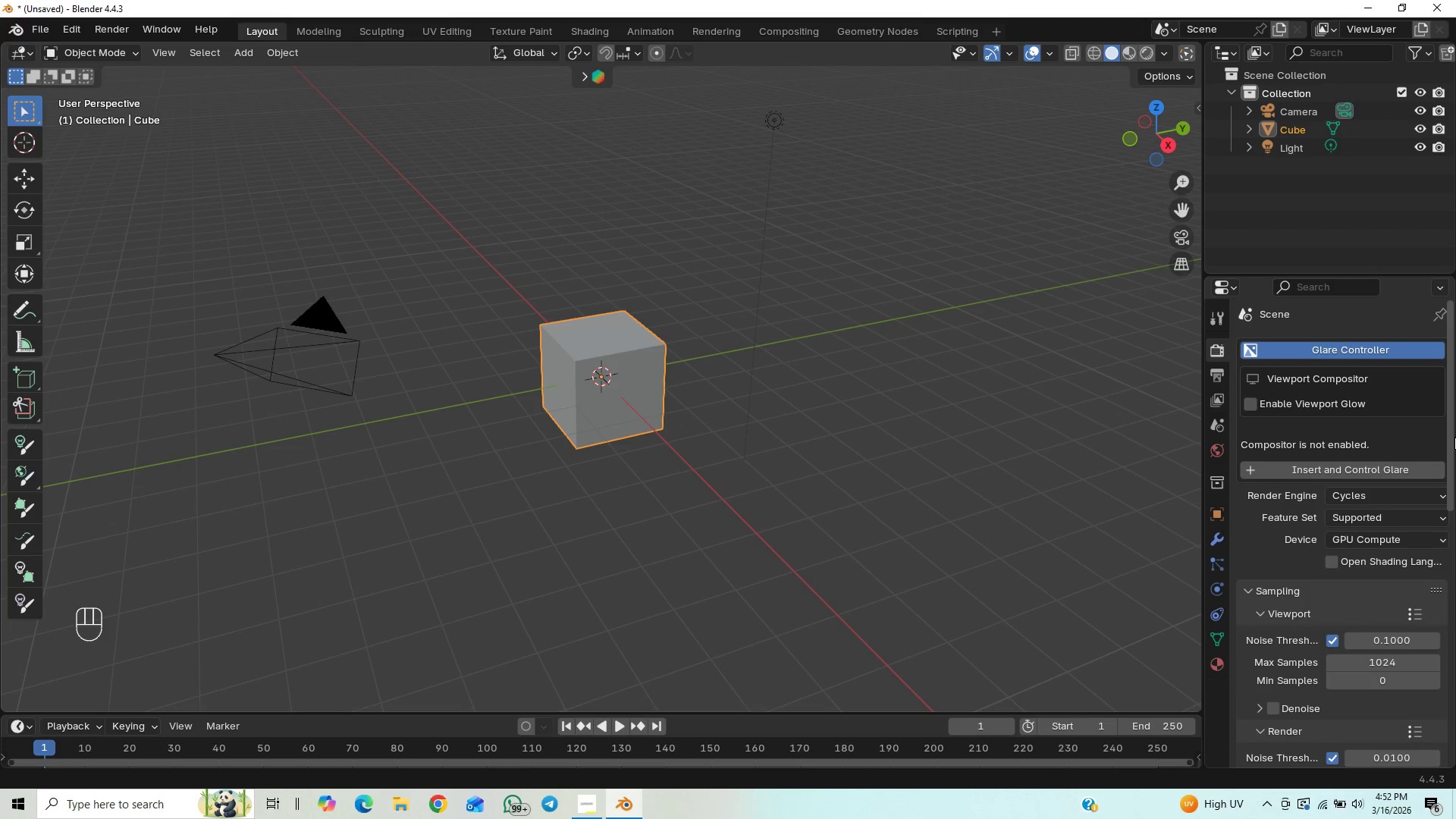 
left_click_drag(start_coordinate=[1449, 465], to_coordinate=[1442, 569])
 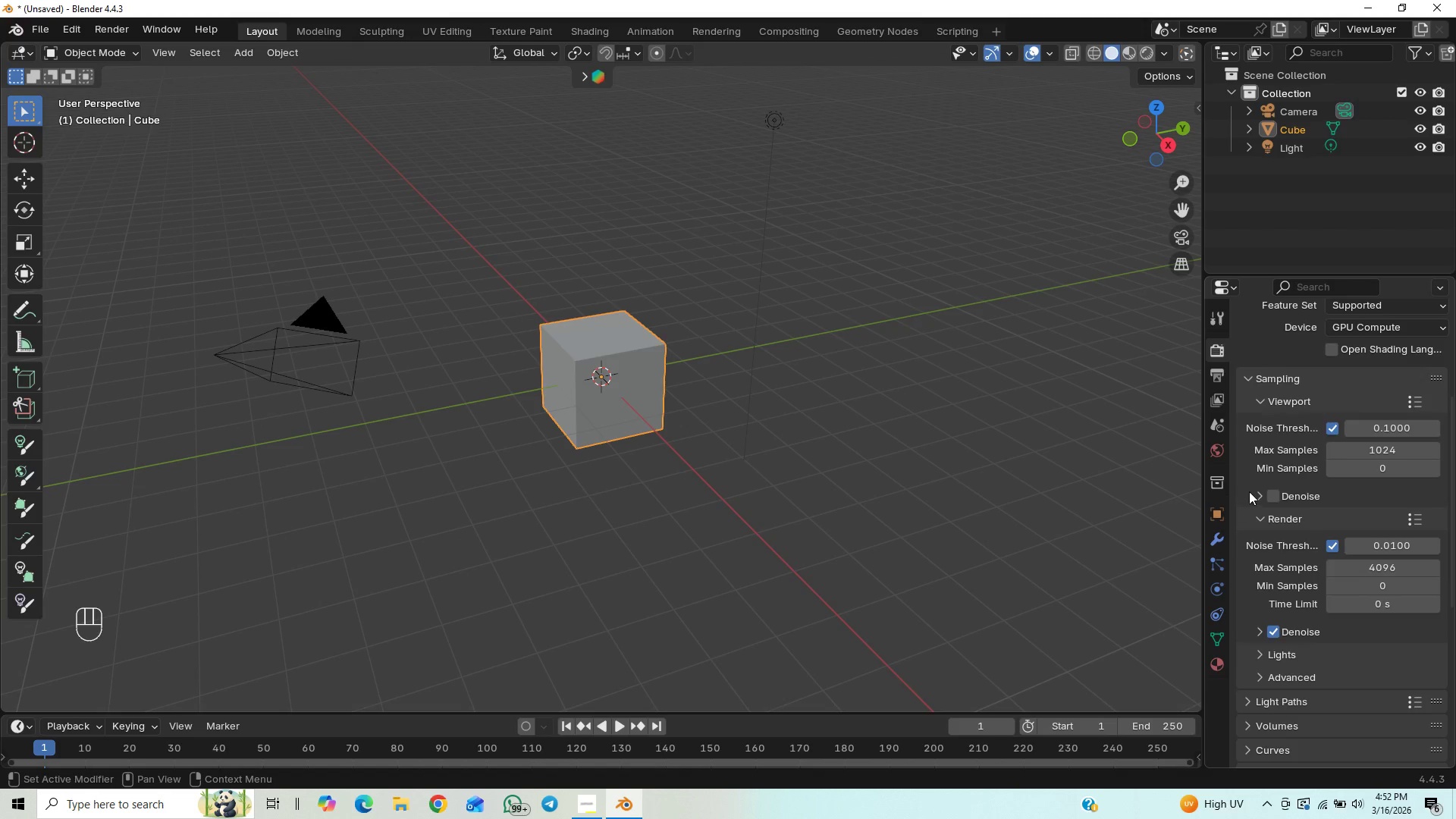 
left_click([1260, 491])
 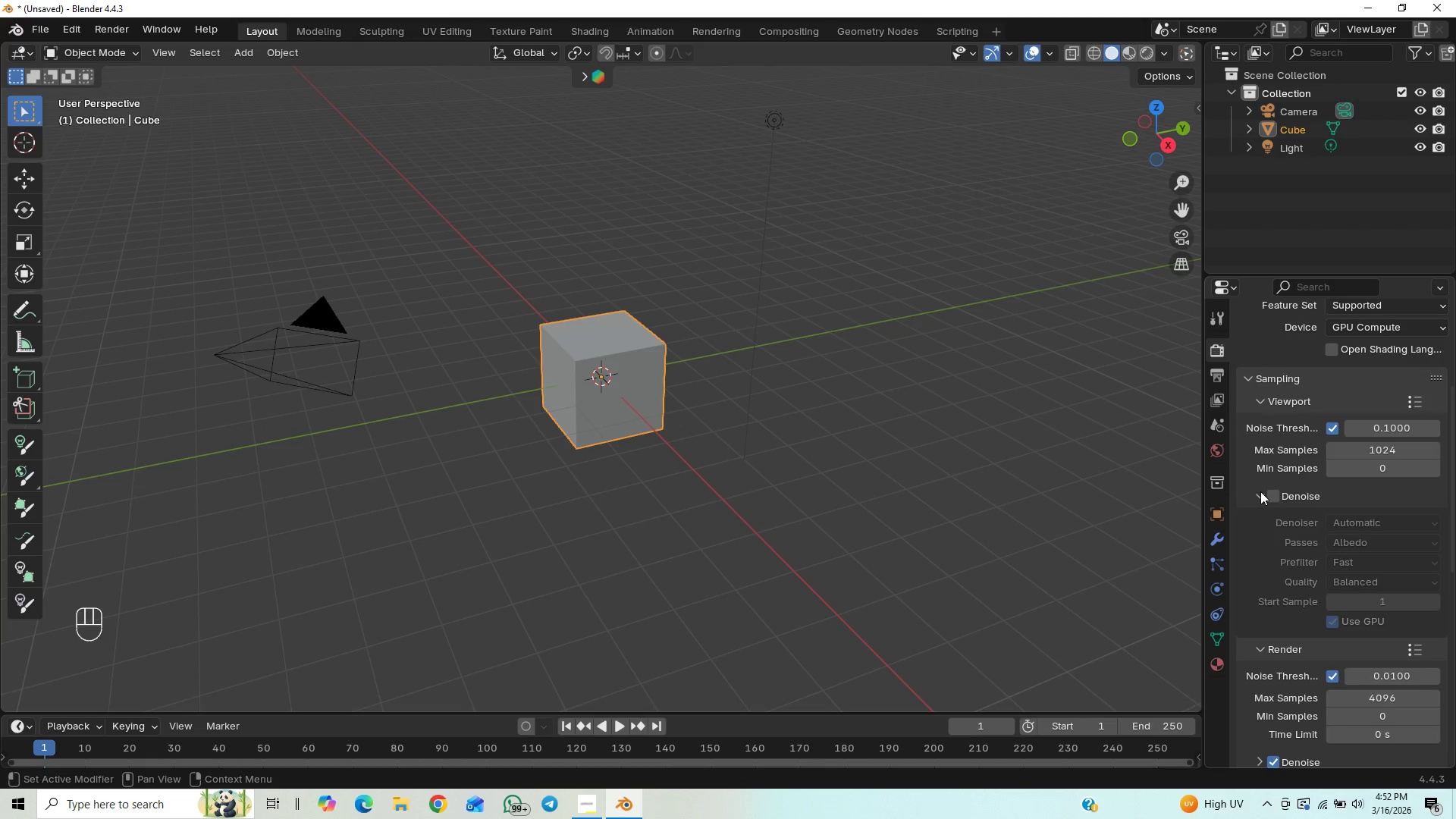 
left_click([1260, 491])
 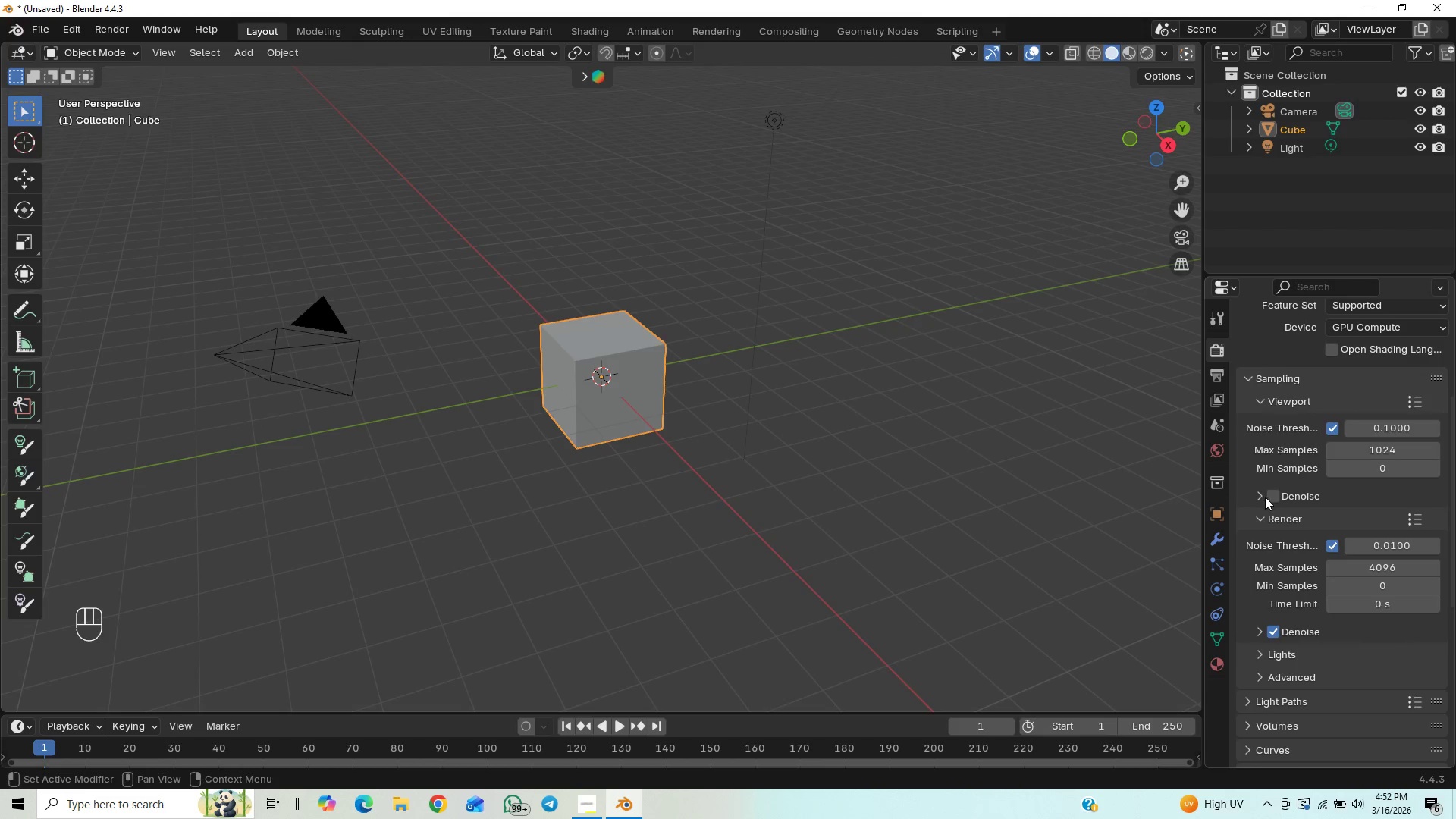 
left_click([1272, 498])
 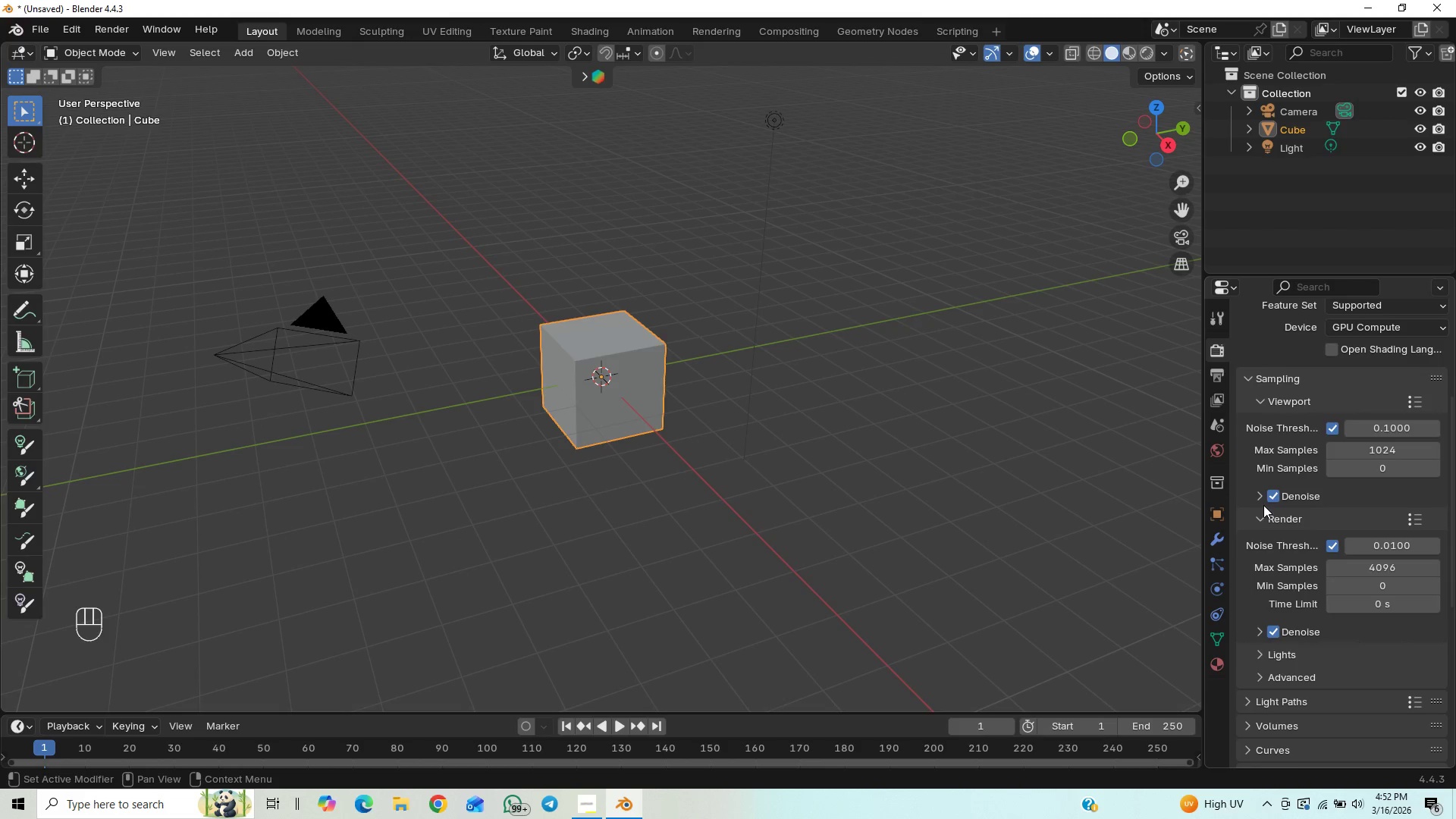 
left_click([1258, 502])
 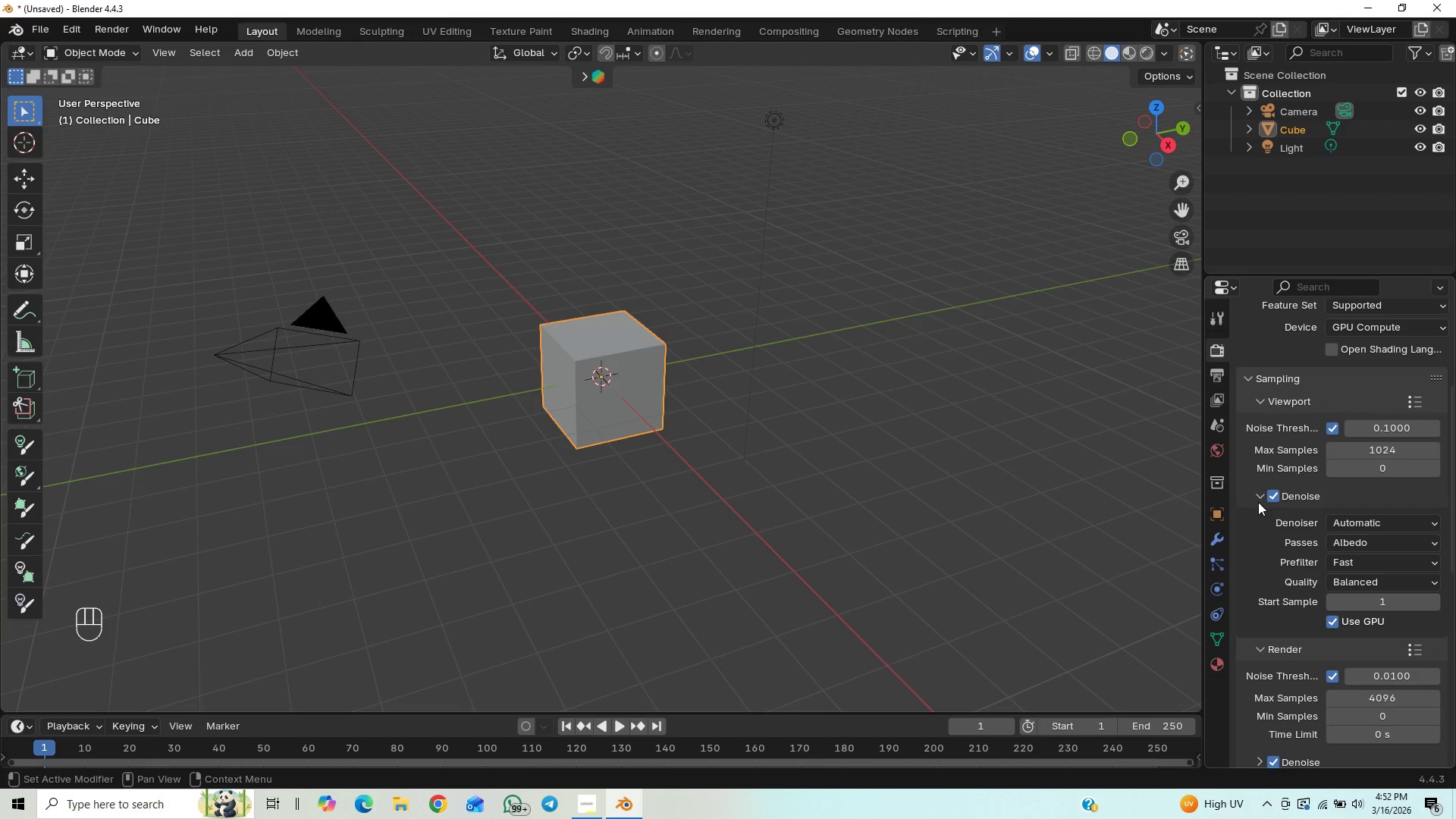 
left_click([1258, 502])
 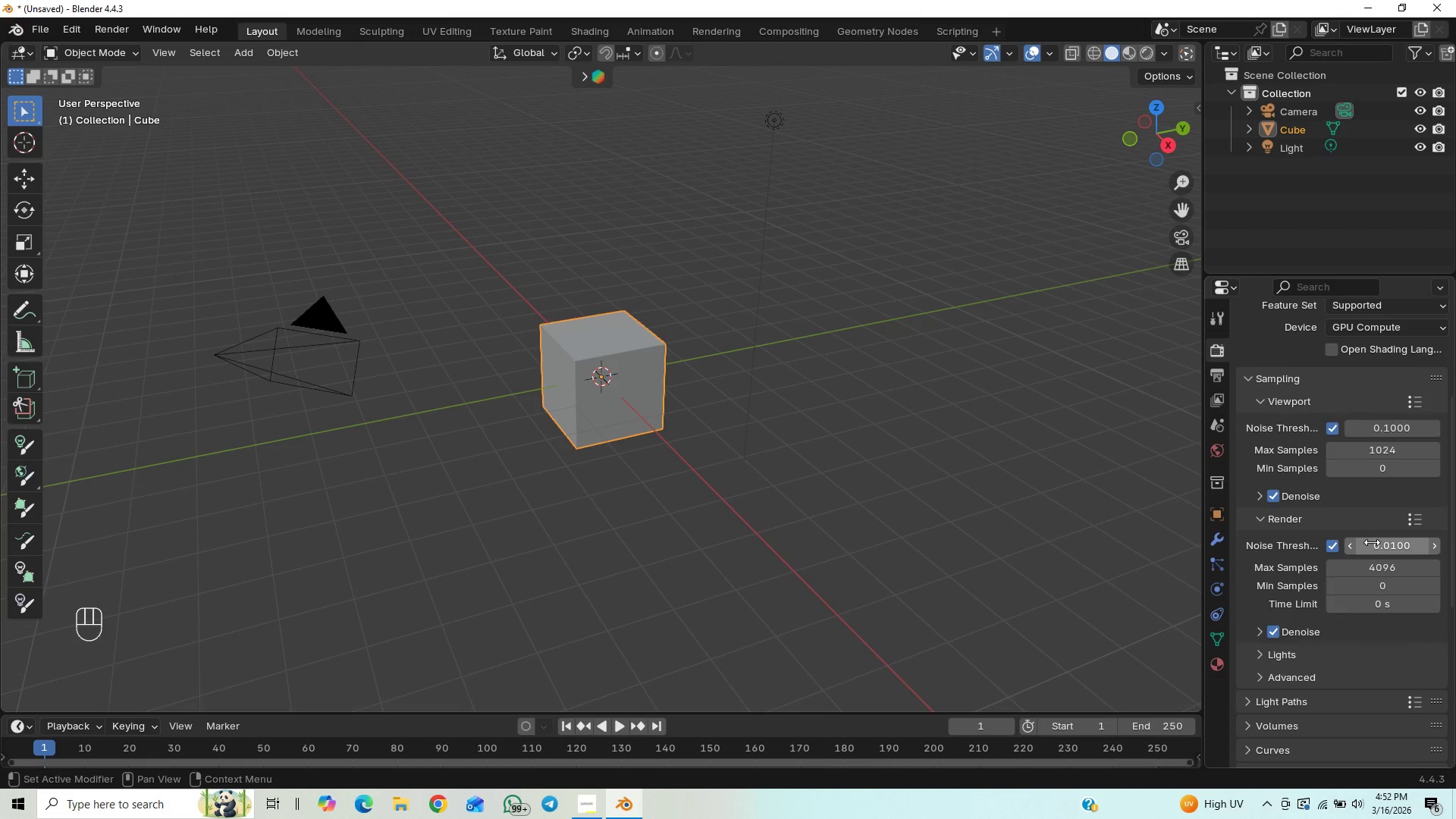 
left_click([1354, 550])
 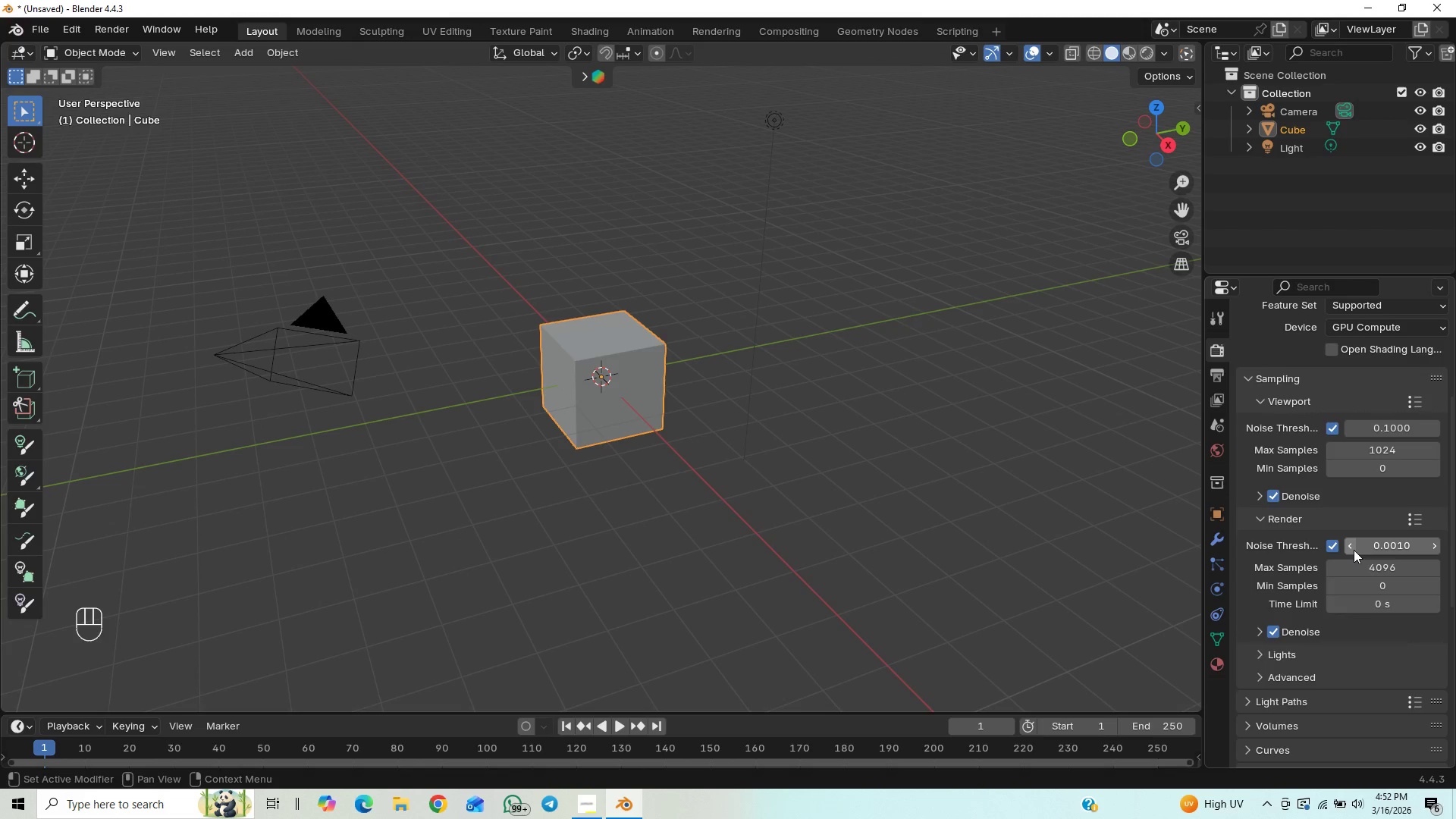 
mouse_move([1351, 575])
 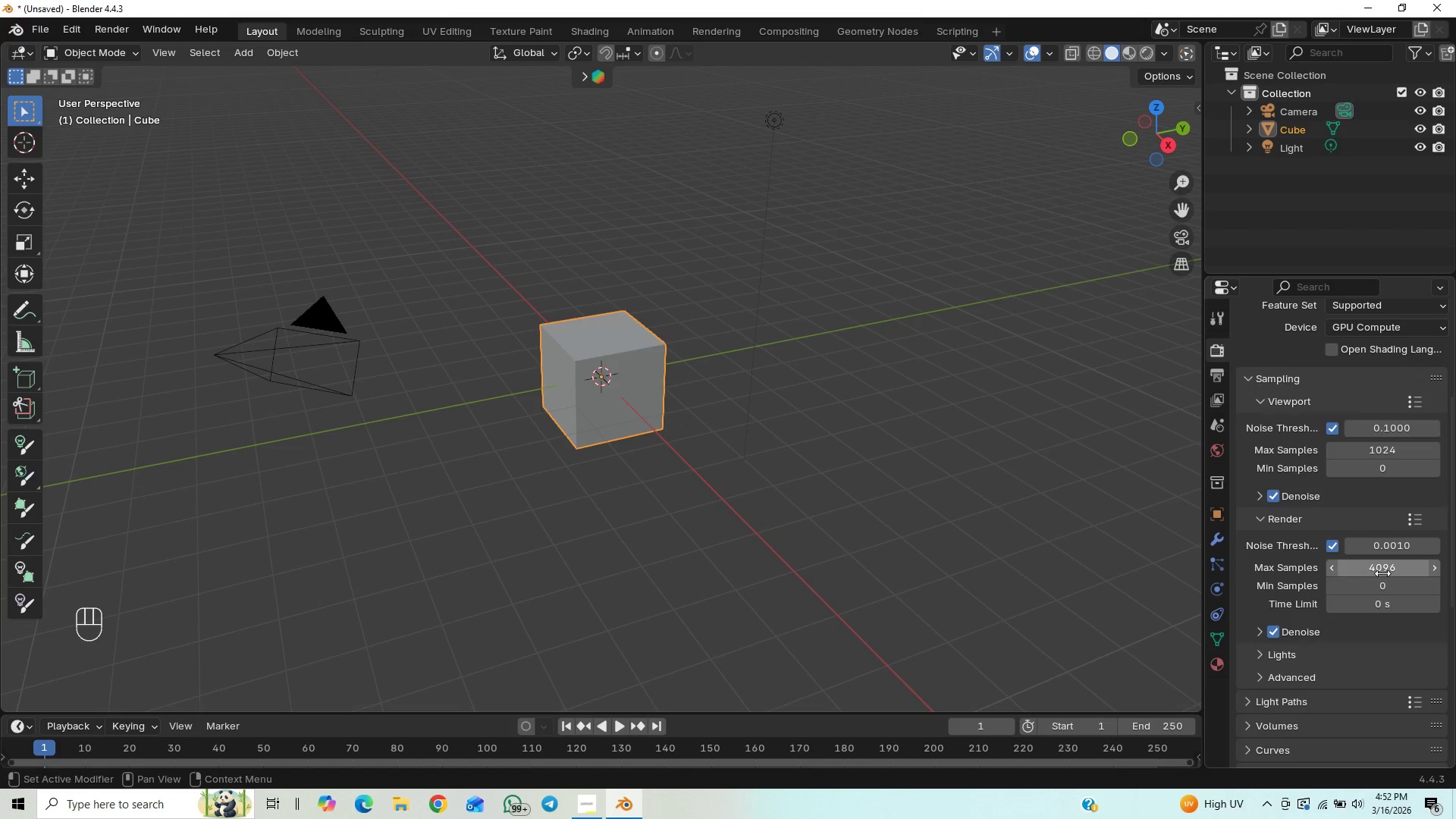 
left_click_drag(start_coordinate=[1403, 572], to_coordinate=[944, 555])
 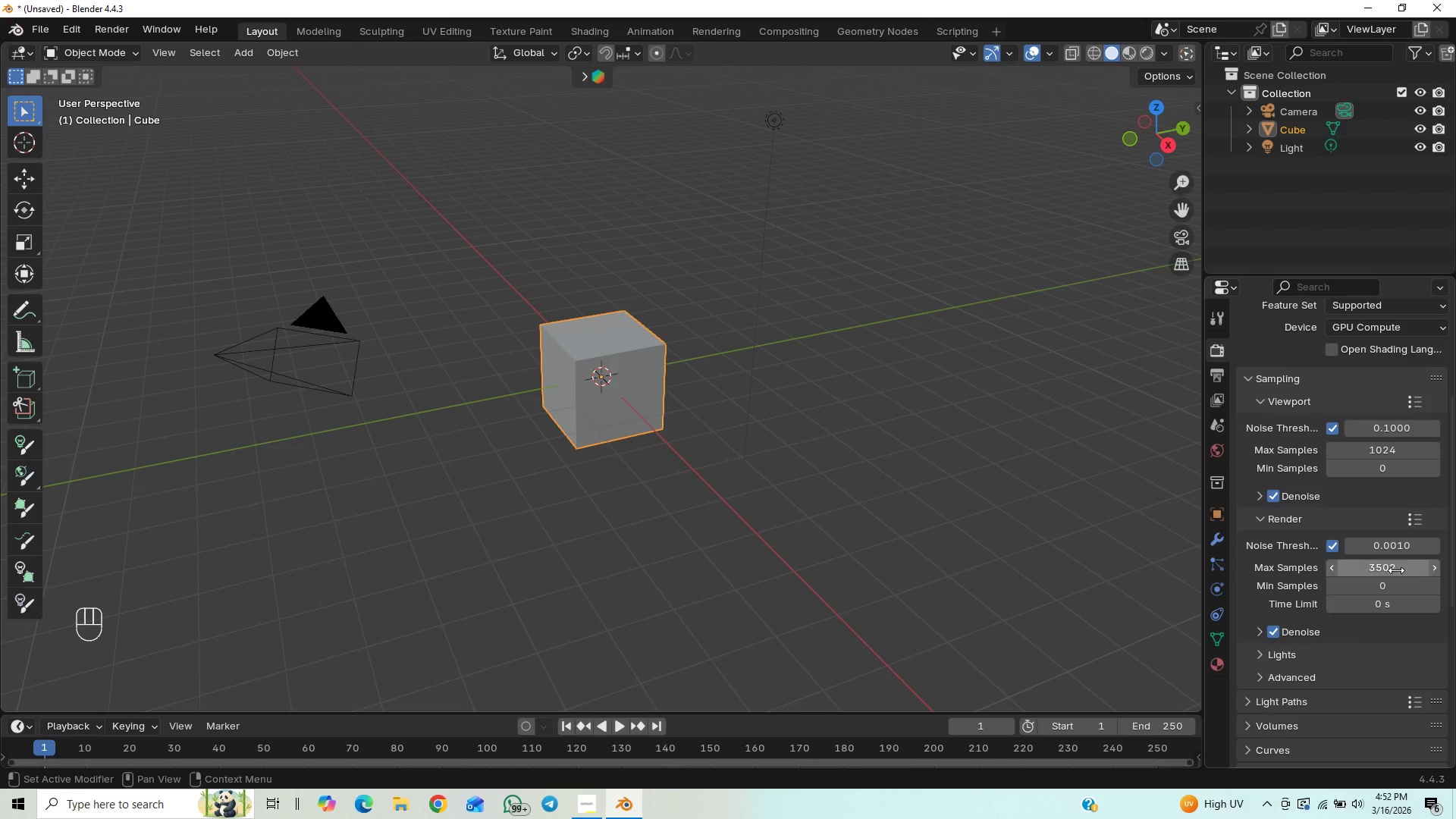 
left_click_drag(start_coordinate=[1389, 570], to_coordinate=[240, 610])
 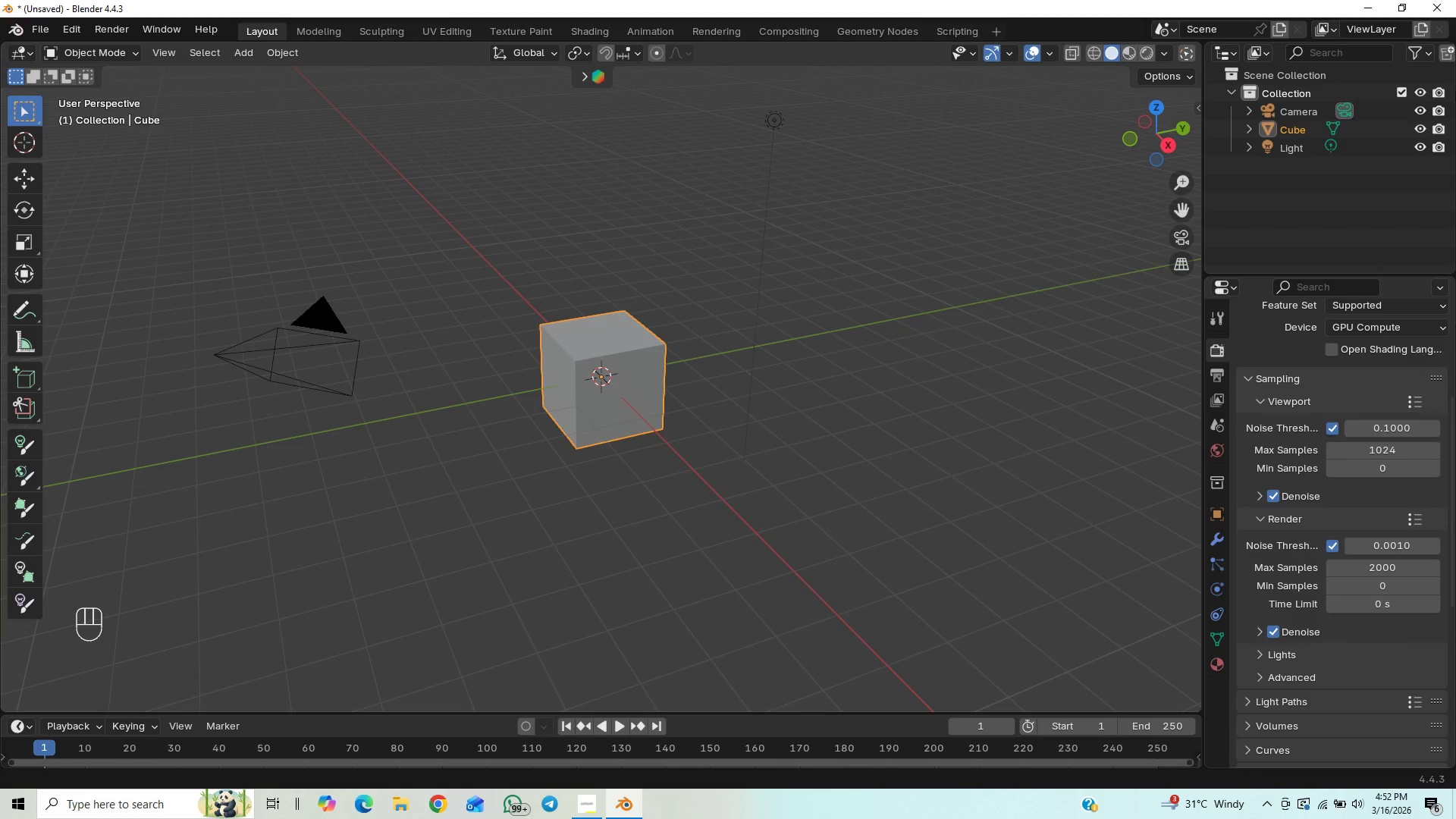 
hold_key(key=ControlLeft, duration=1.5)
 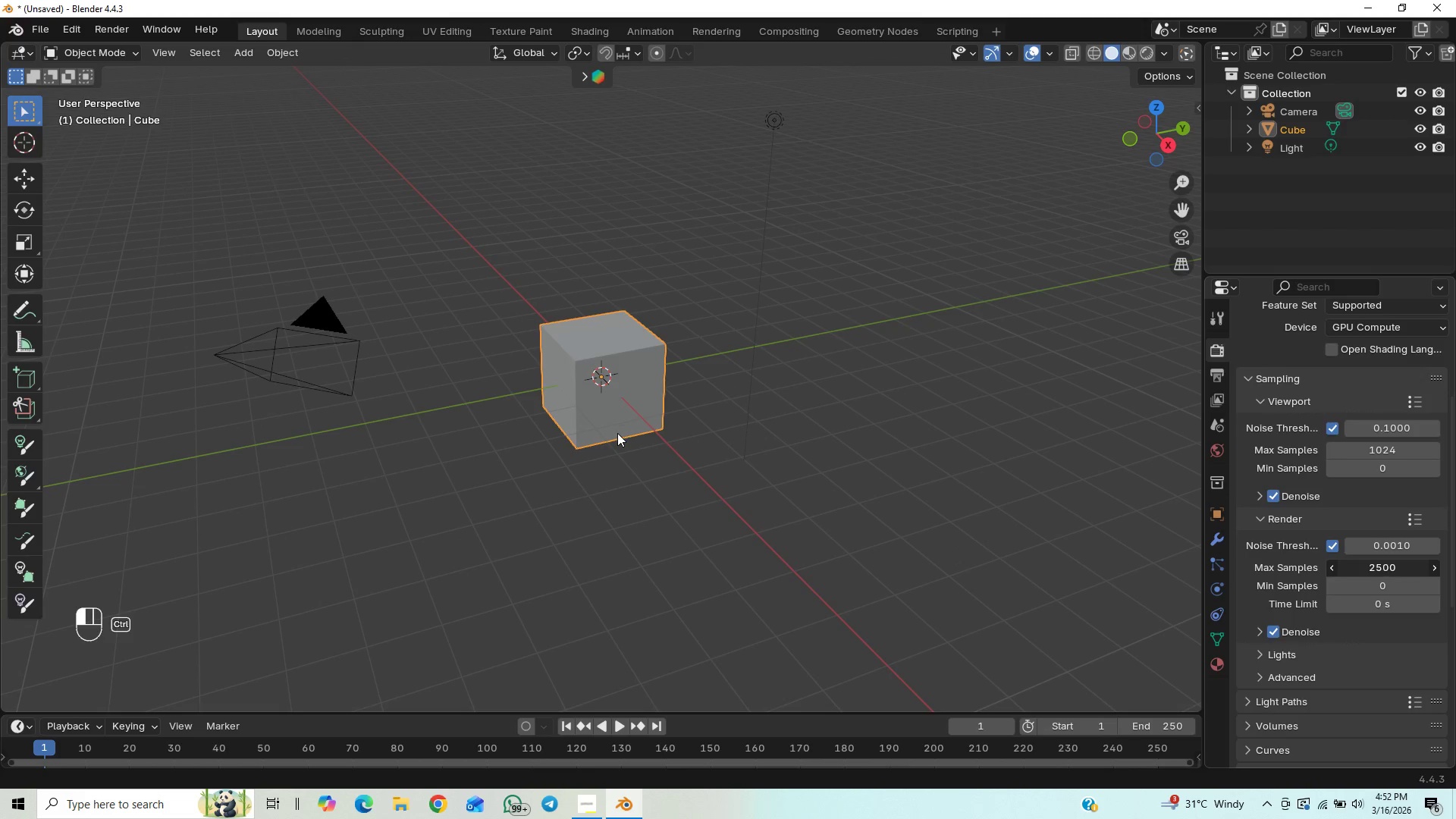 
hold_key(key=ControlLeft, duration=1.52)
 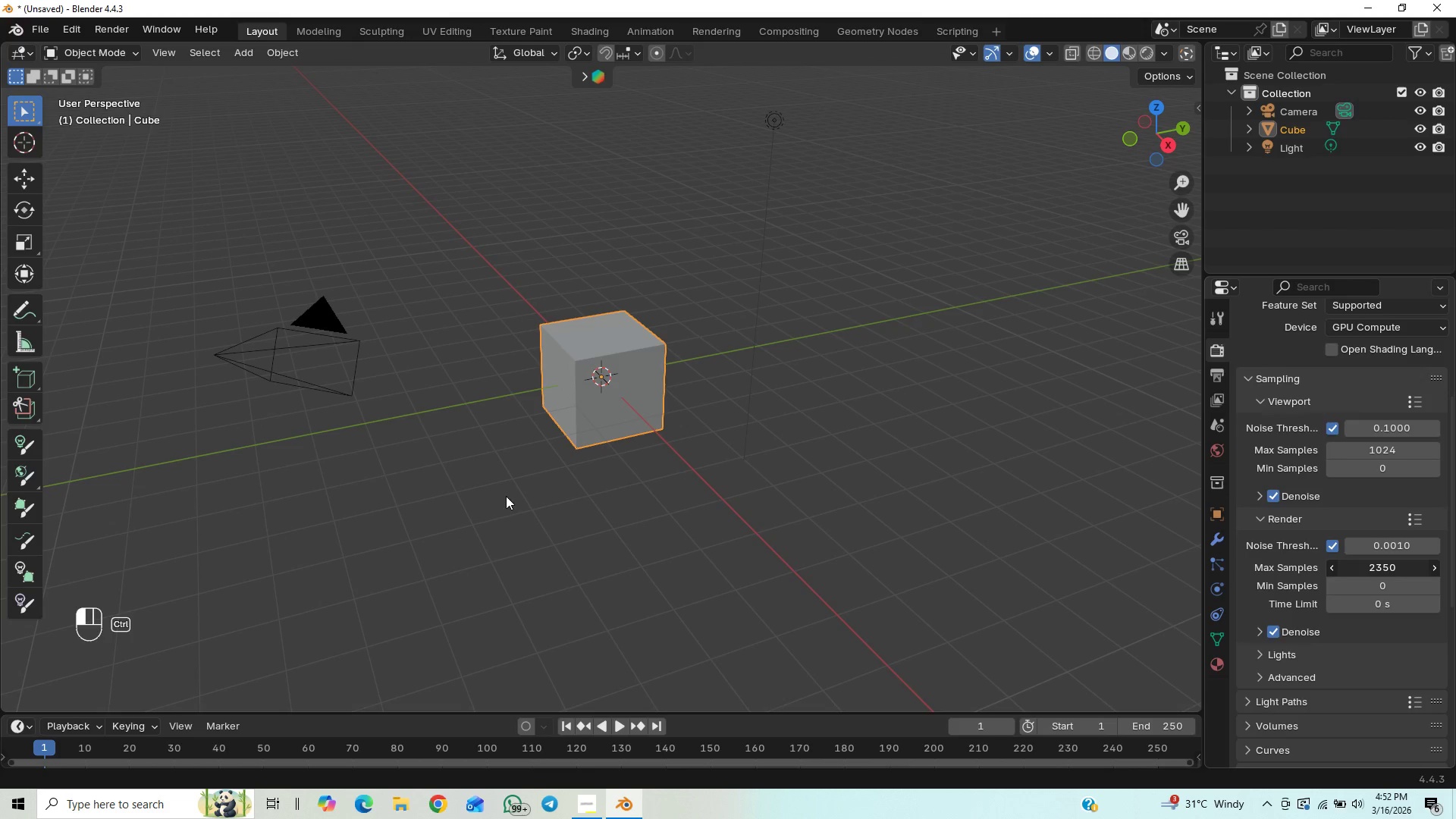 
hold_key(key=ControlLeft, duration=1.5)
 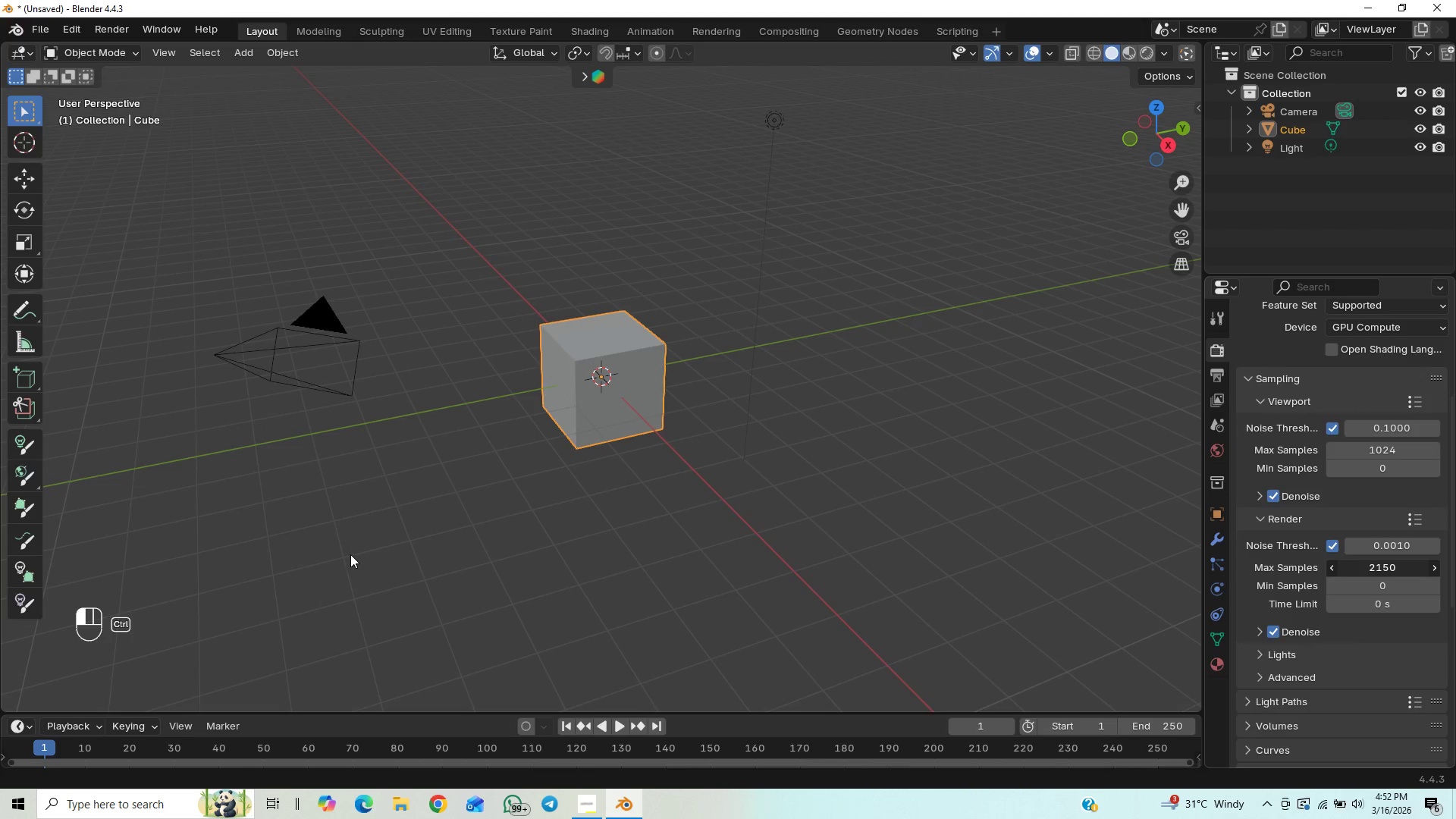 
hold_key(key=ControlLeft, duration=1.5)
 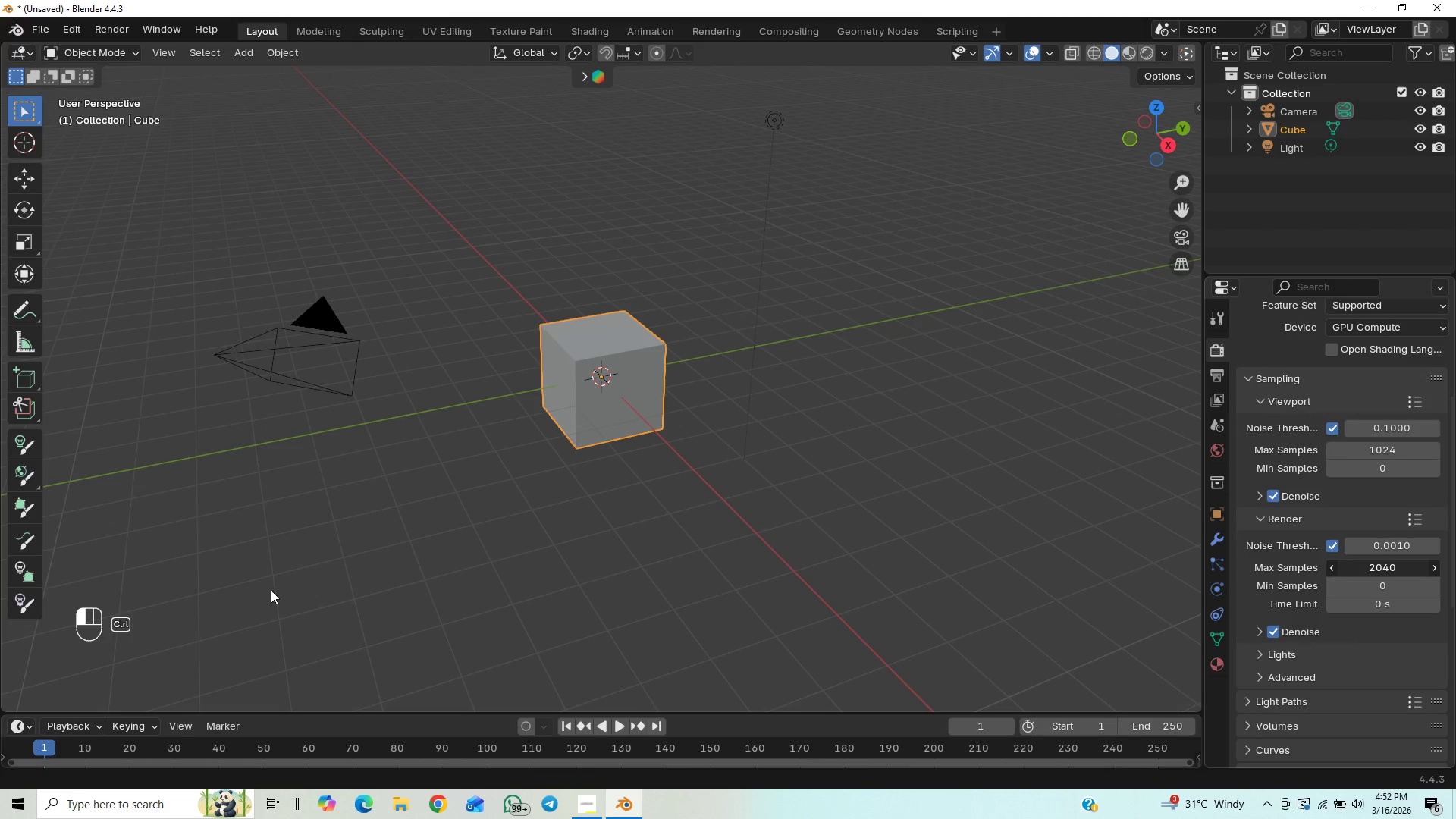 
hold_key(key=ControlLeft, duration=1.52)
 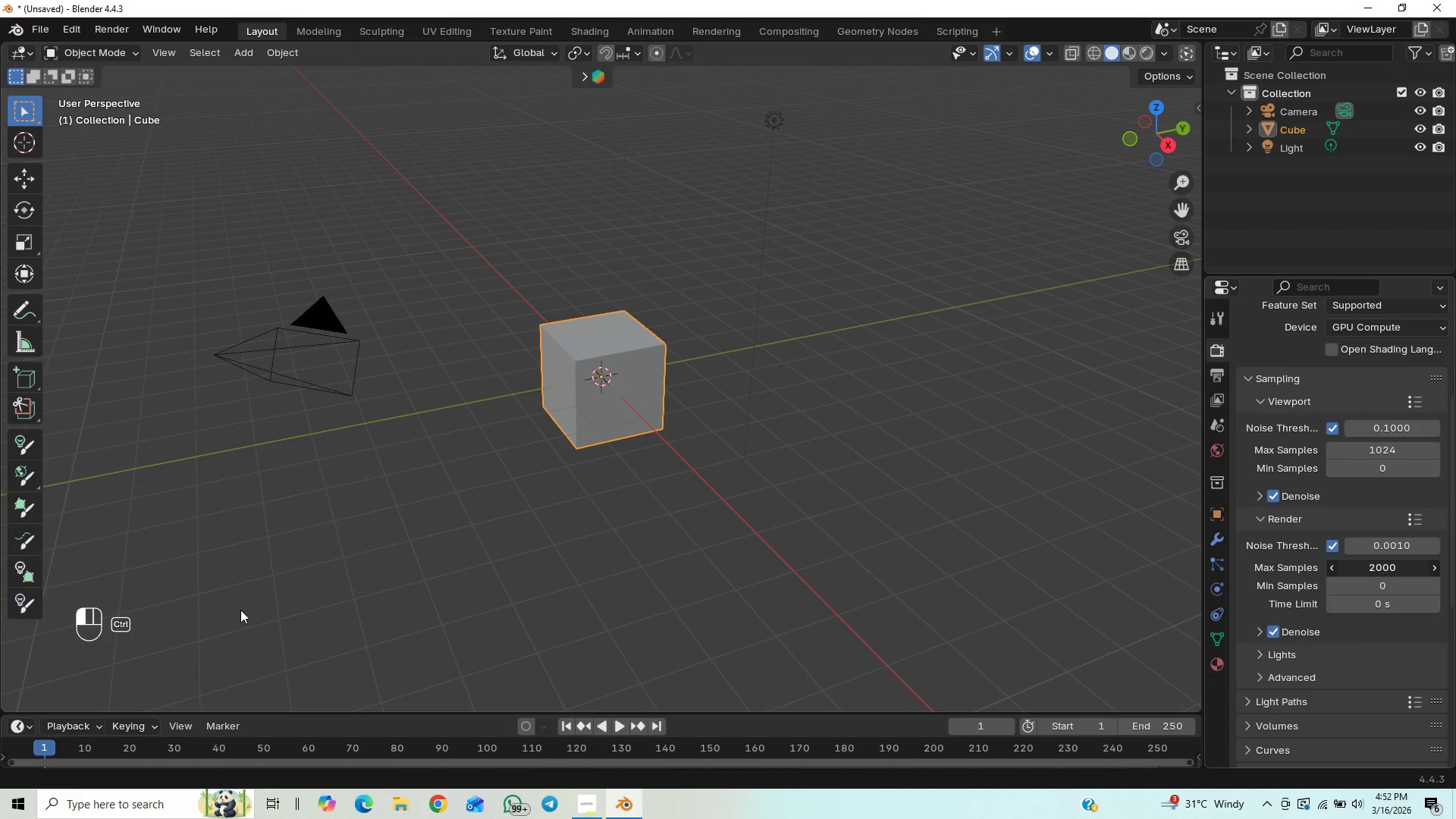 
hold_key(key=ControlLeft, duration=0.64)
 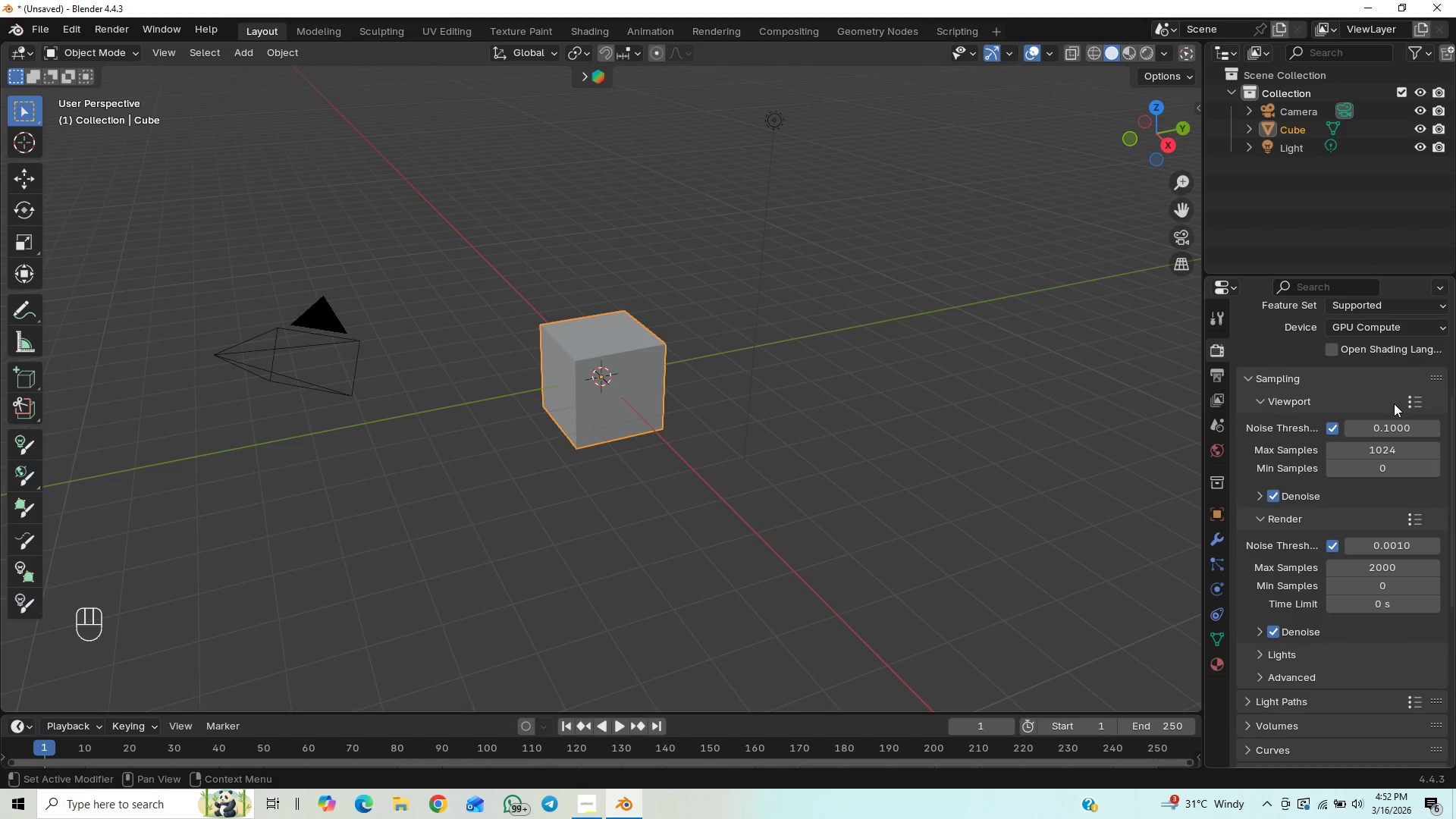 
hold_key(key=ControlLeft, duration=0.69)
left_click_drag(start_coordinate=[1398, 441], to_coordinate=[1354, 463])
 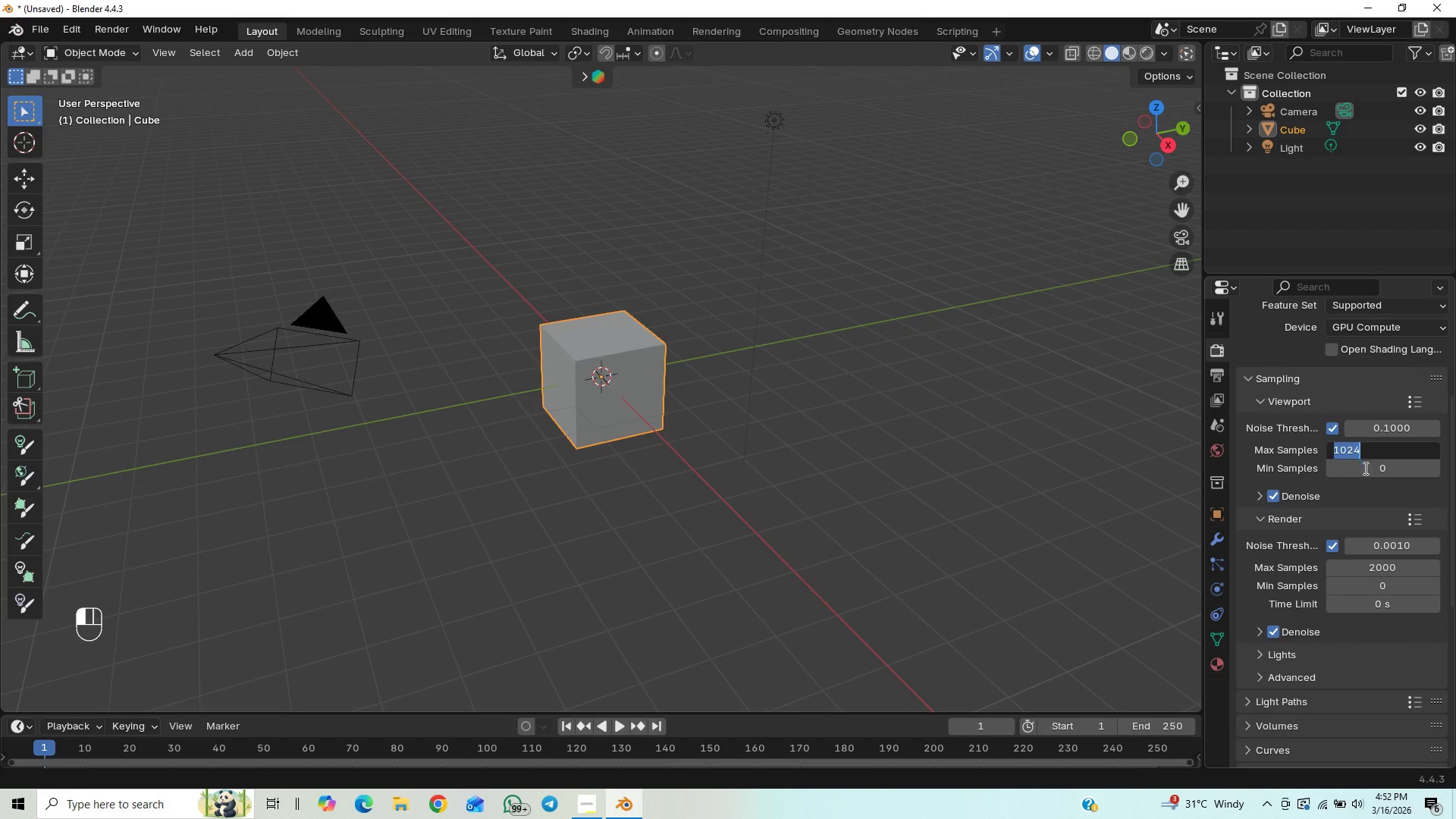 
left_click([1351, 500])
 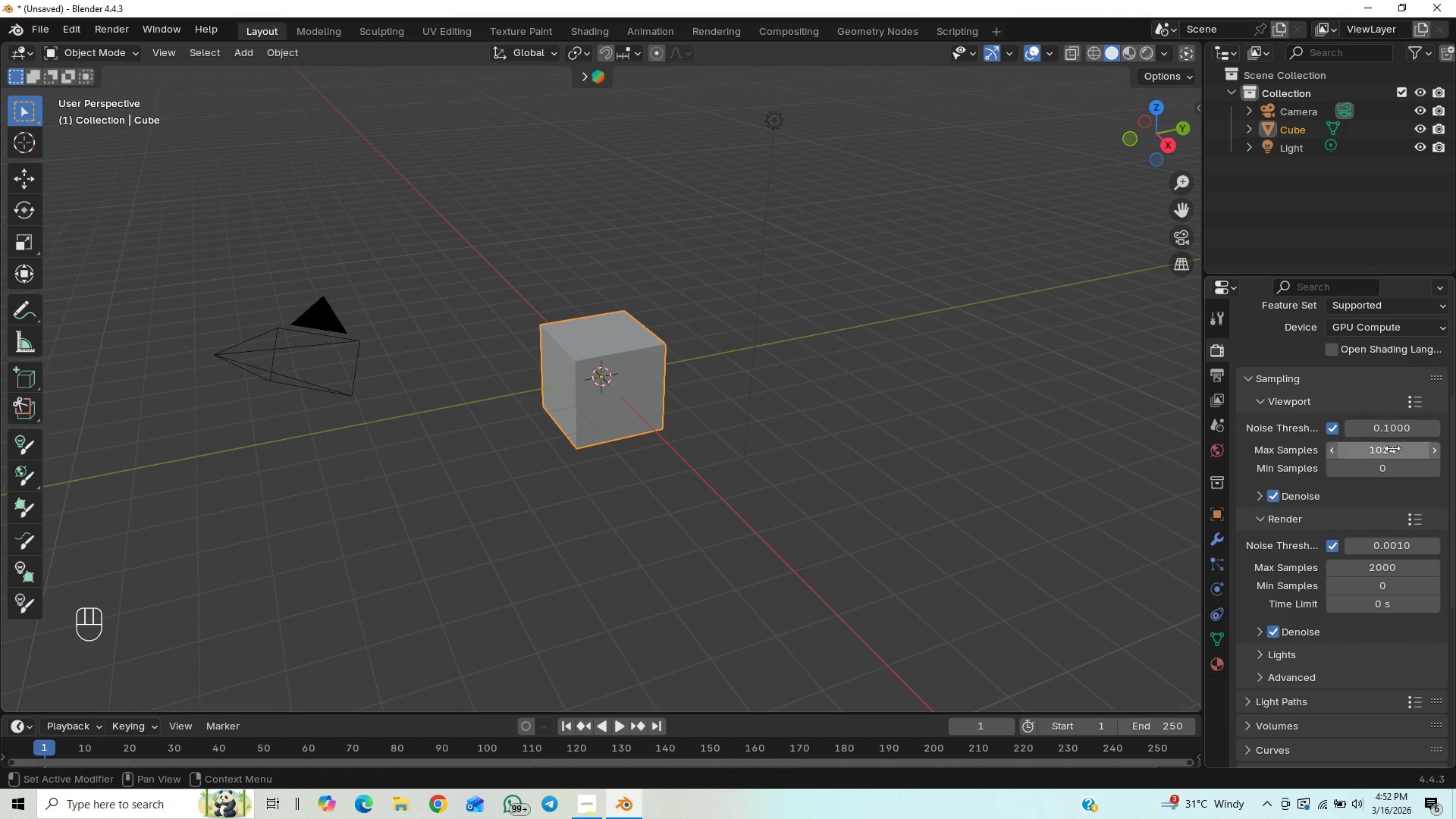 
hold_key(key=ControlLeft, duration=0.69)
left_click_drag(start_coordinate=[1398, 444], to_coordinate=[1385, 451])
 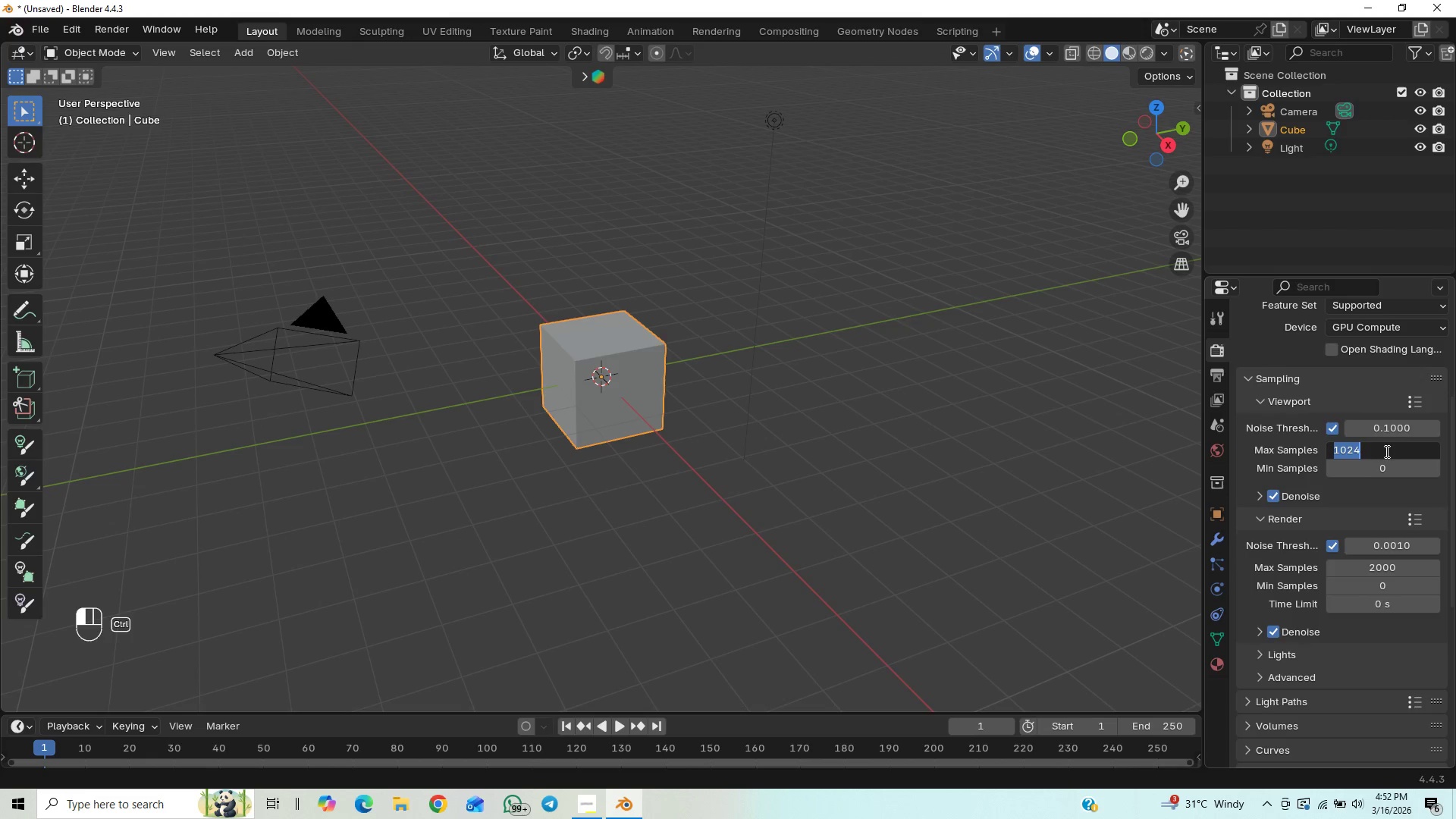 
hold_key(key=ControlLeft, duration=1.64)
left_click([1367, 489])
 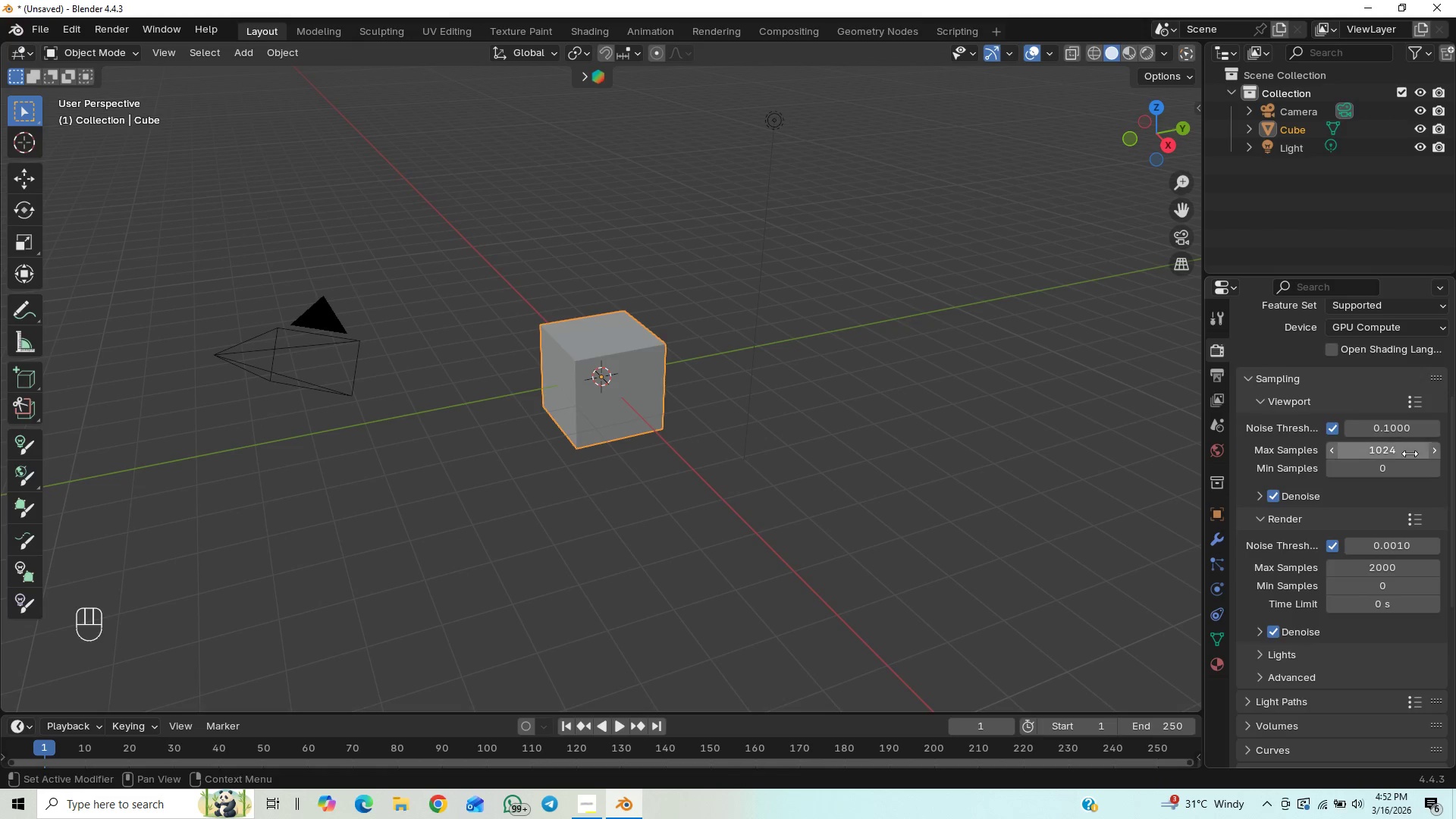 
left_click_drag(start_coordinate=[1410, 453], to_coordinate=[1087, 285])
 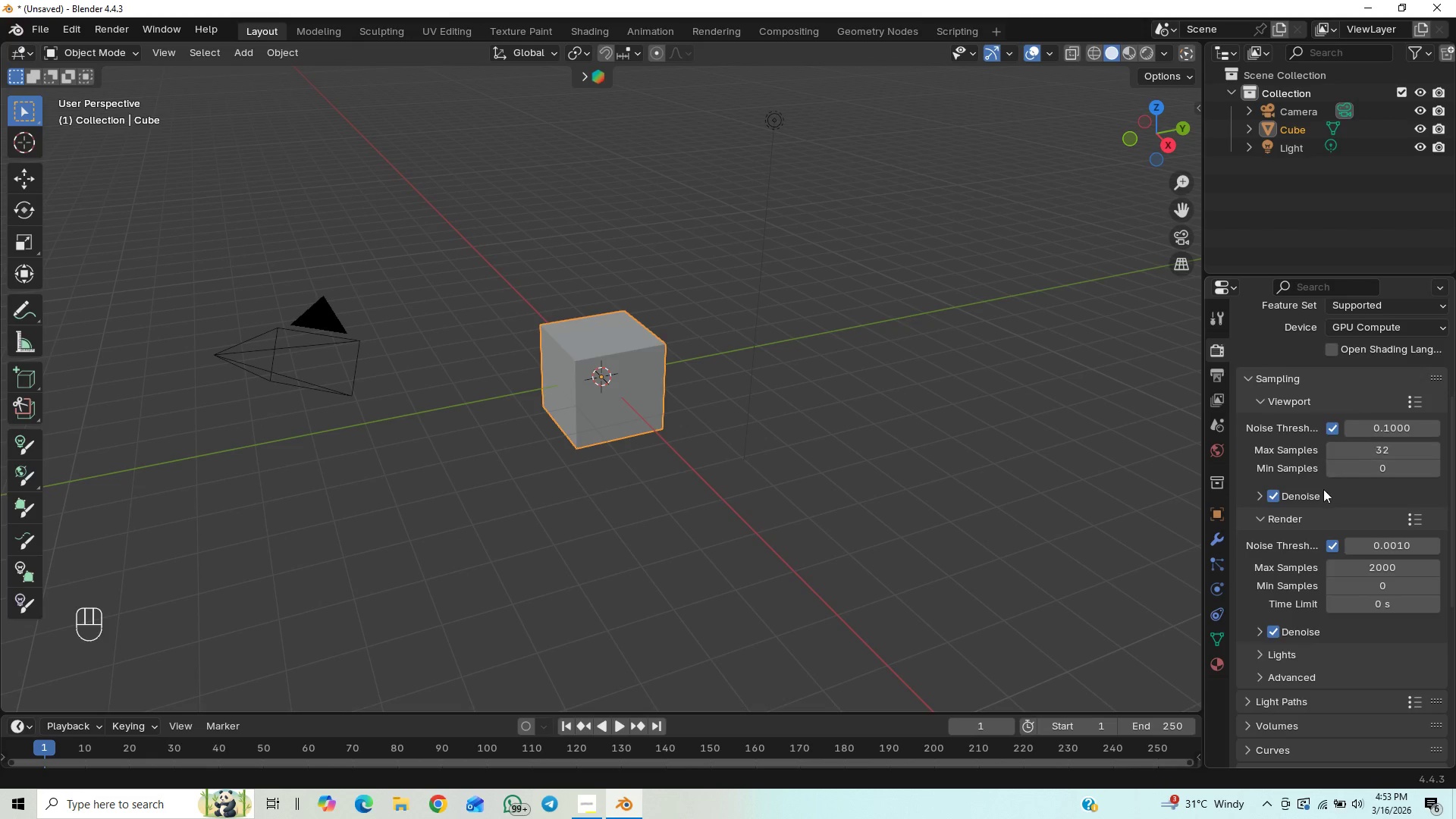 
hold_key(key=ControlLeft, duration=1.5)
 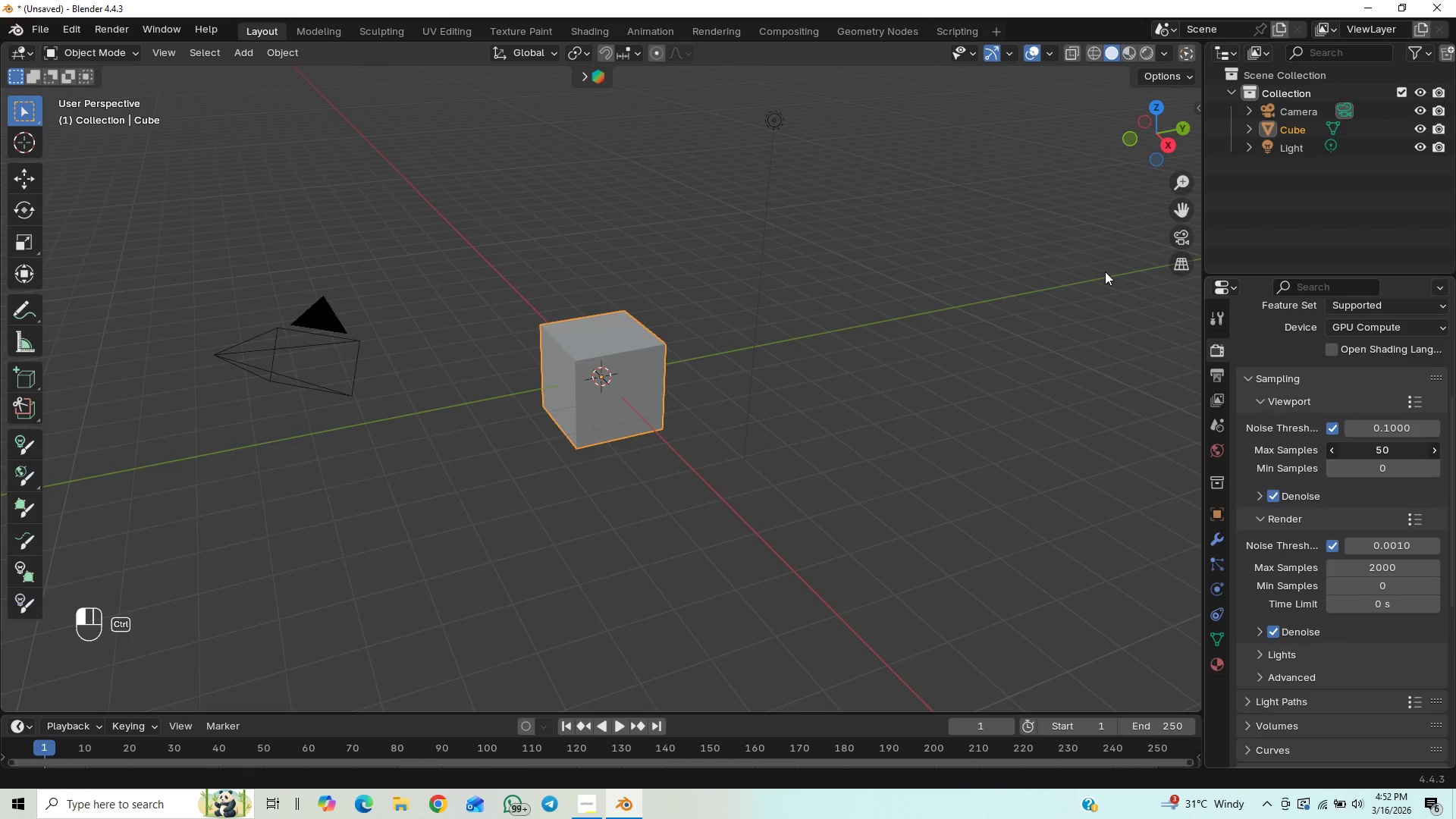 
hold_key(key=ControlLeft, duration=1.52)
 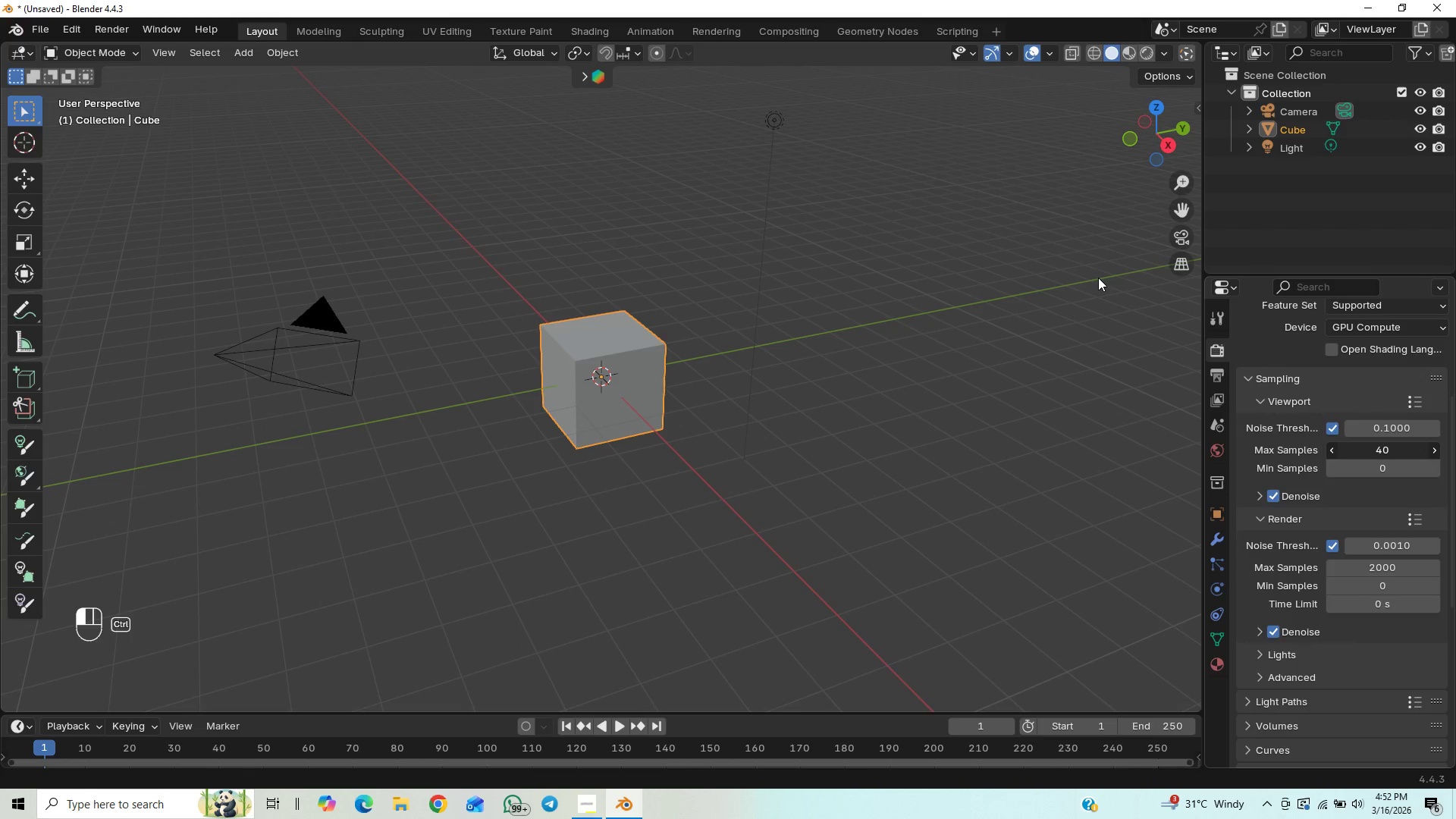 
hold_key(key=ControlLeft, duration=1.5)
 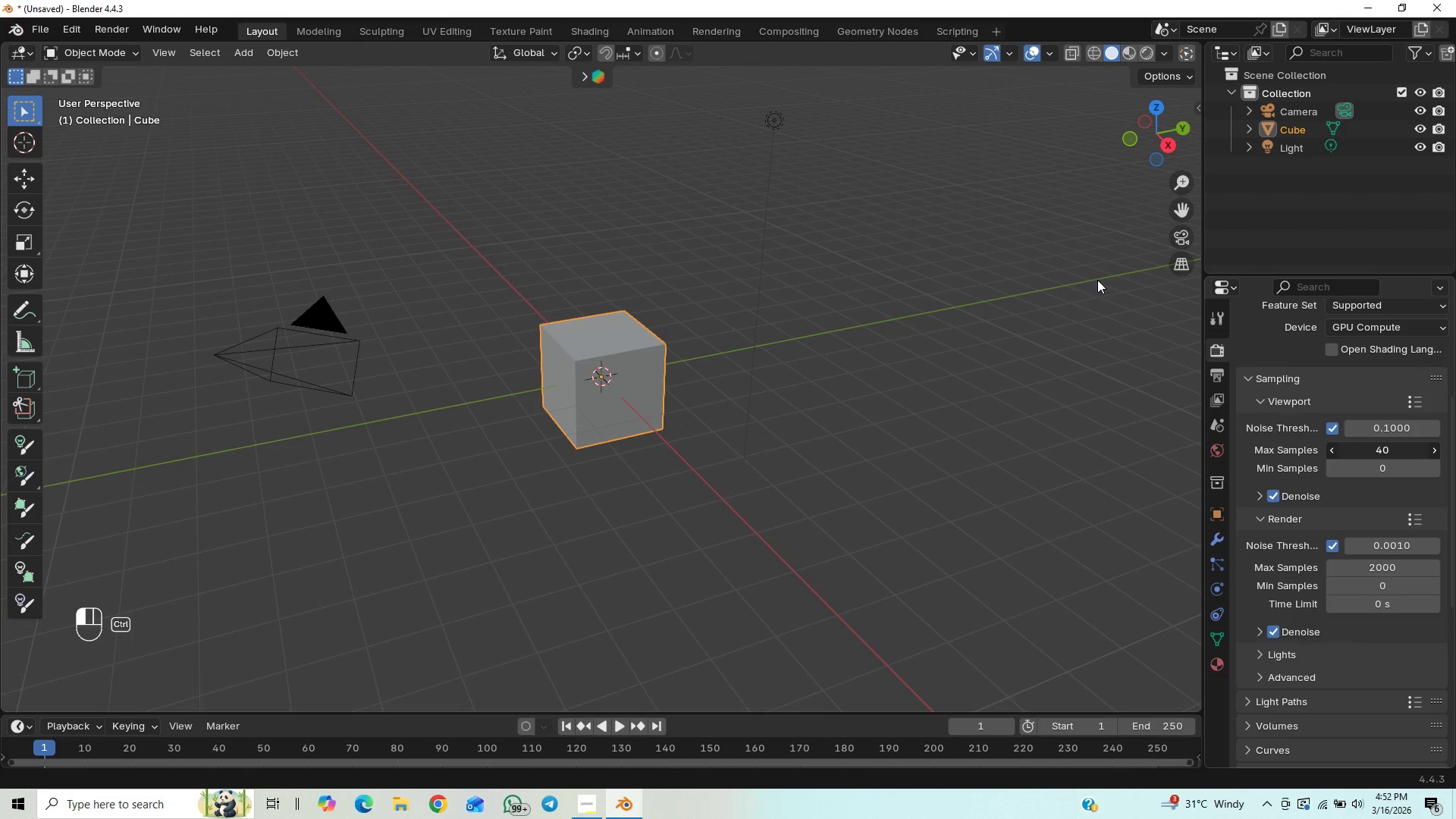 
hold_key(key=ControlLeft, duration=1.0)
 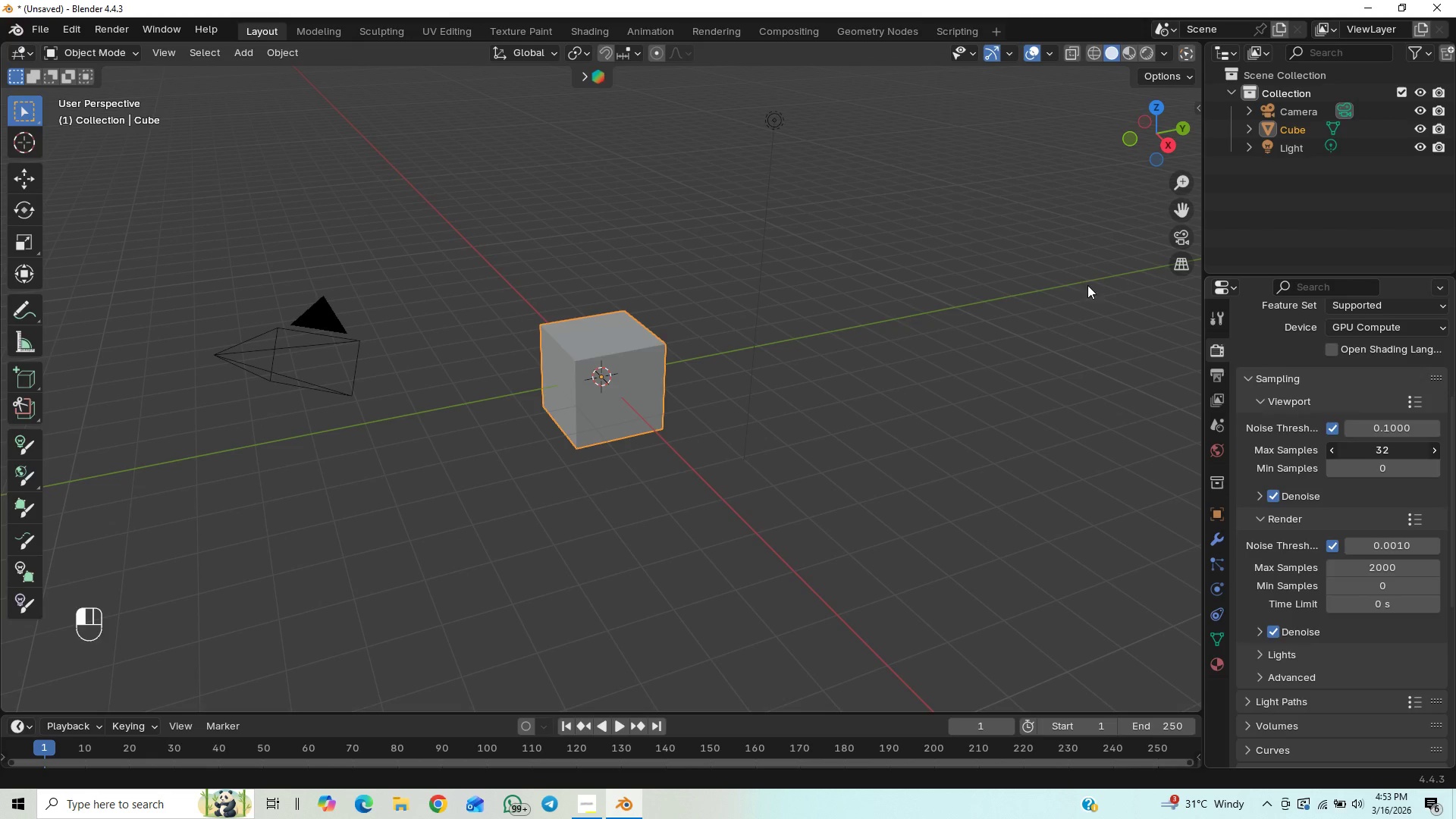 
hold_key(key=ControlLeft, duration=0.83)
 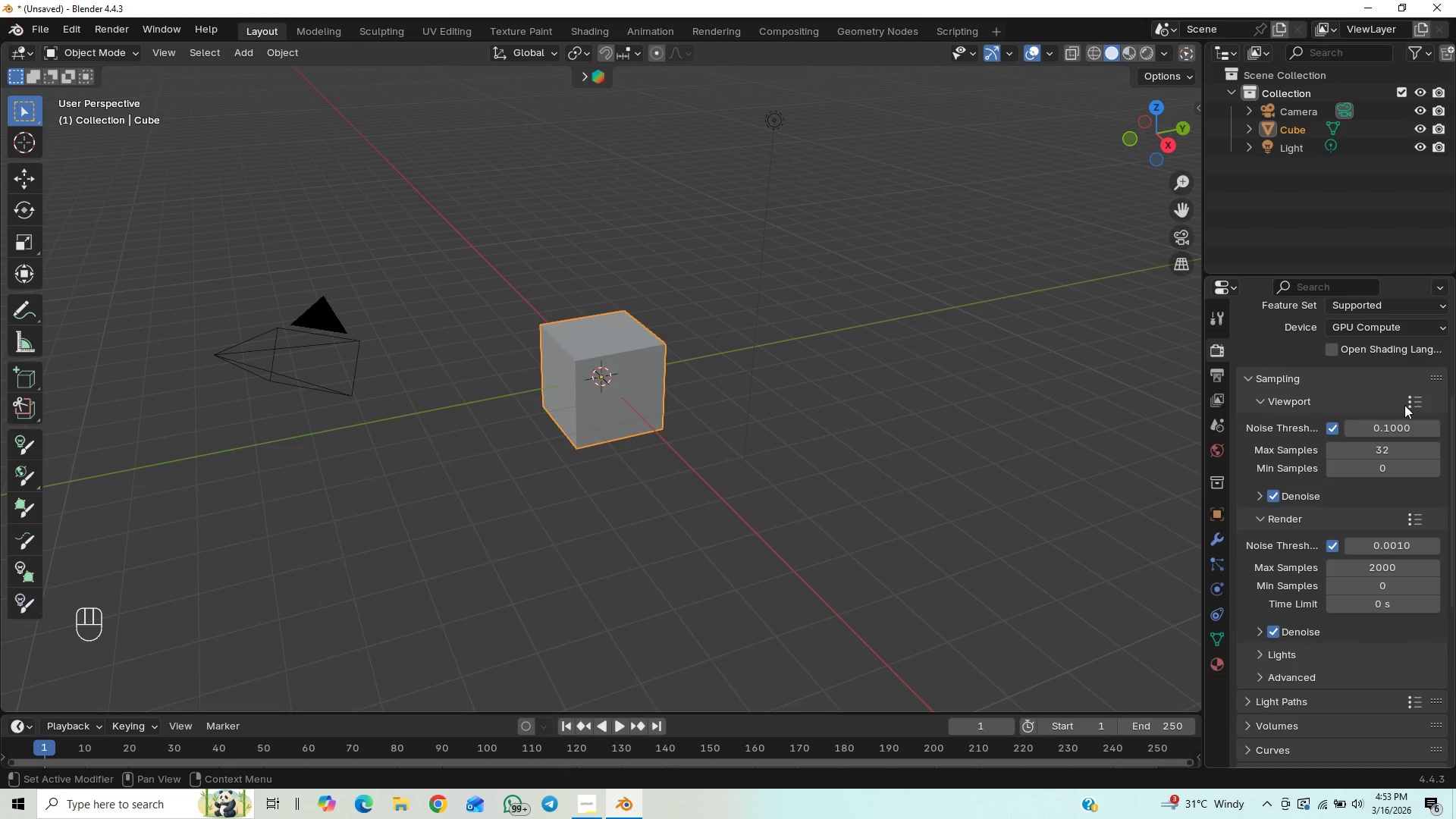 
left_click_drag(start_coordinate=[1455, 413], to_coordinate=[1442, 497])
 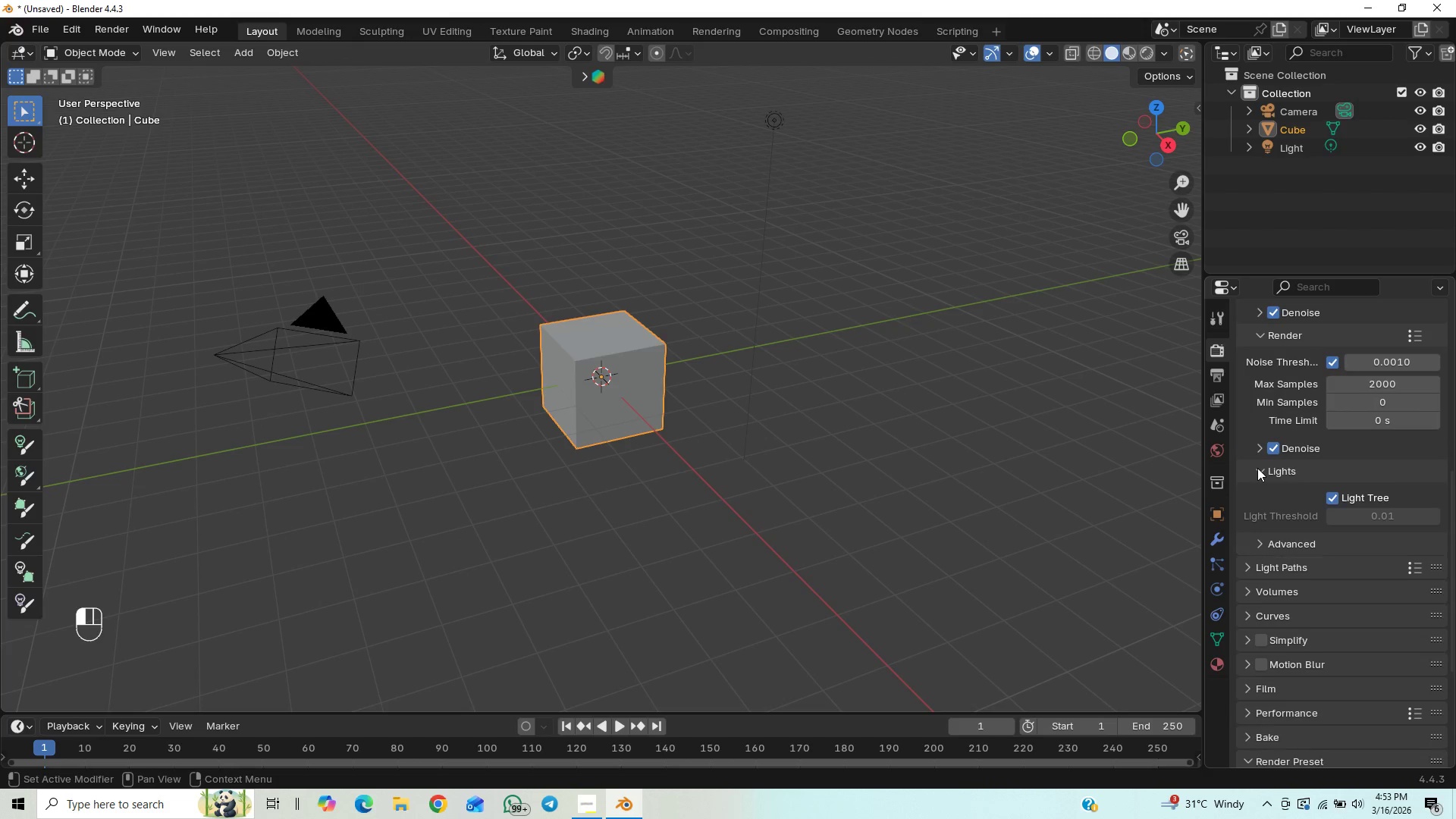 
double_click([1257, 468])
 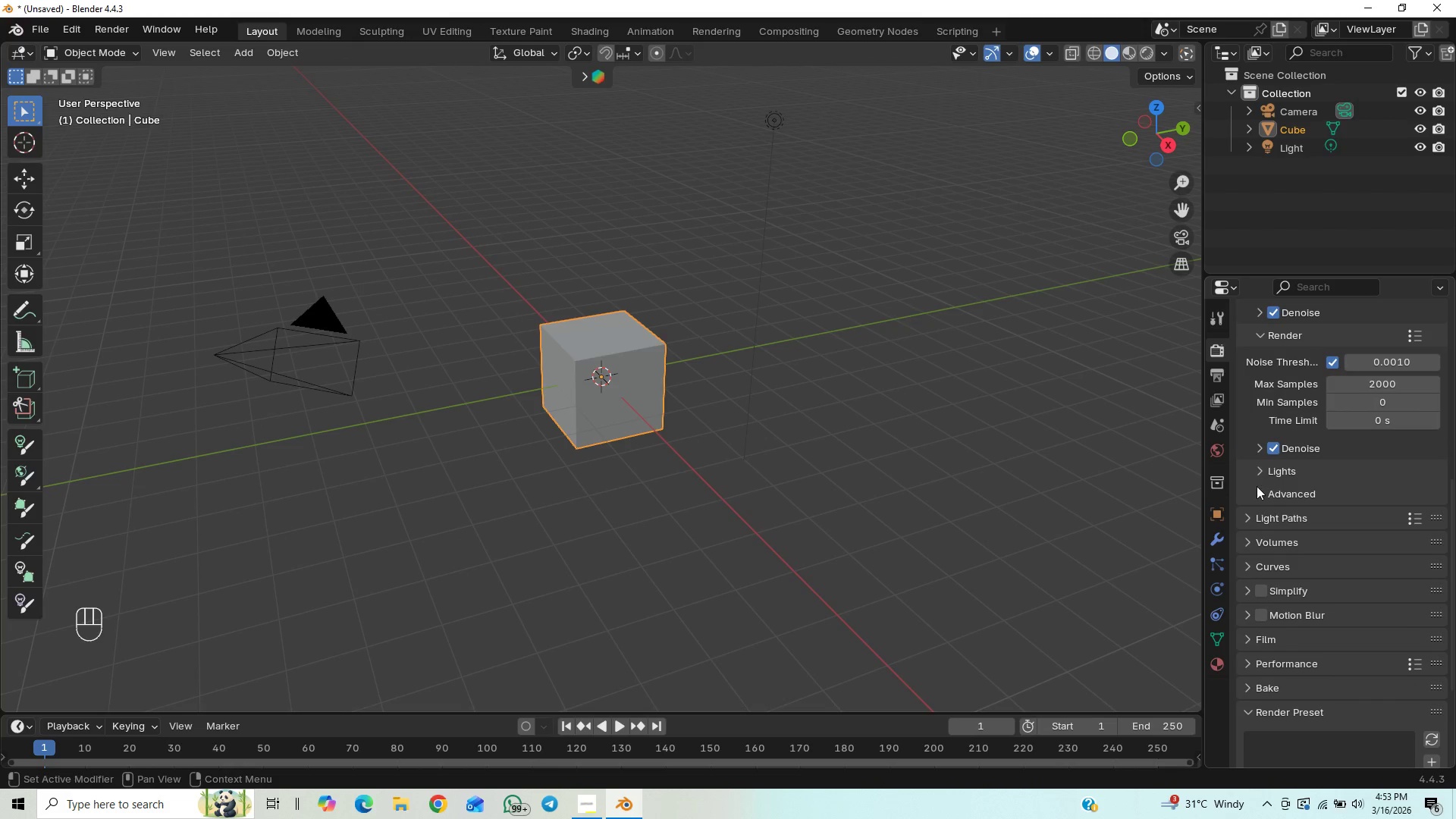 
left_click([1257, 493])
 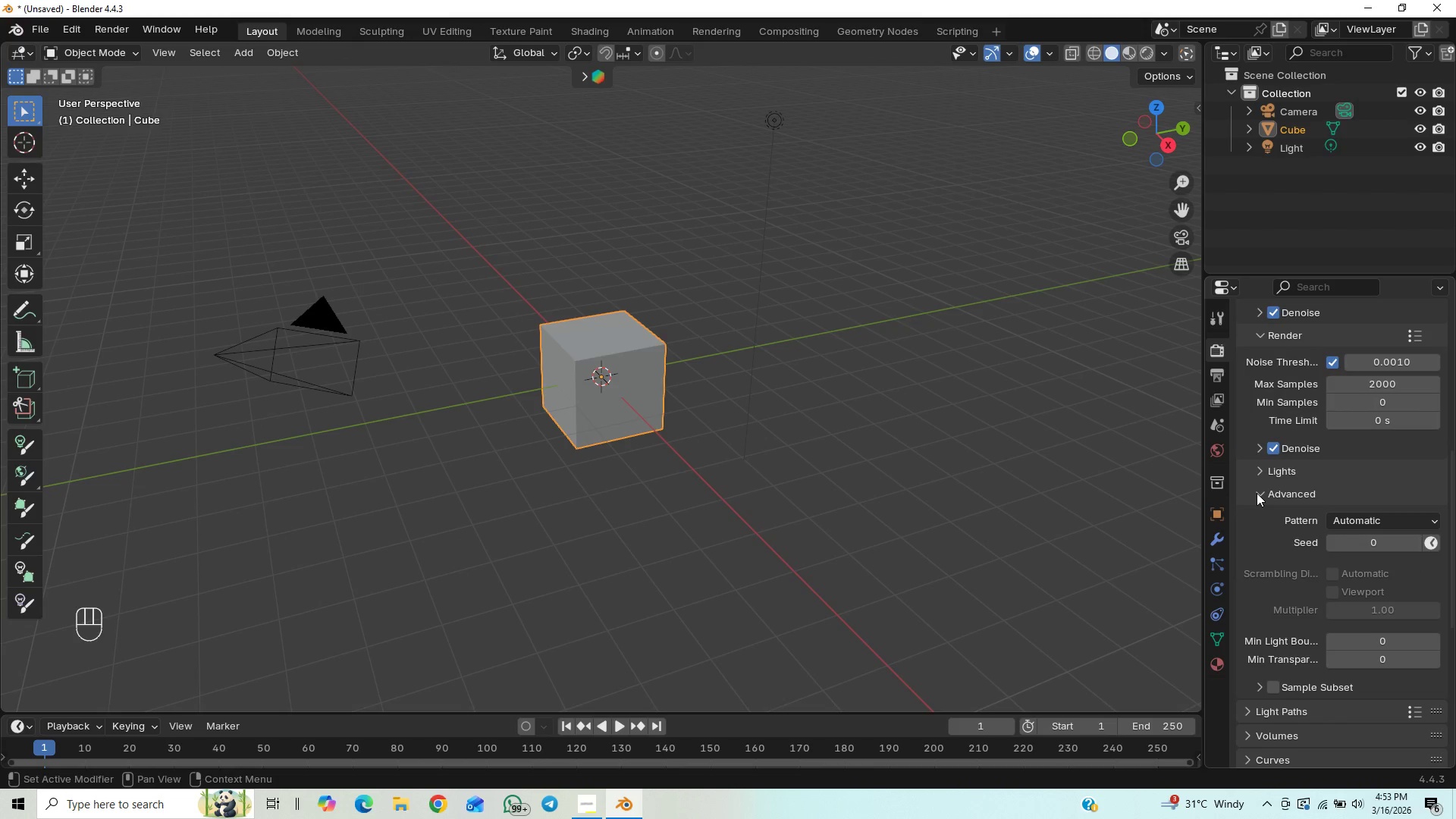 
left_click([1257, 493])
 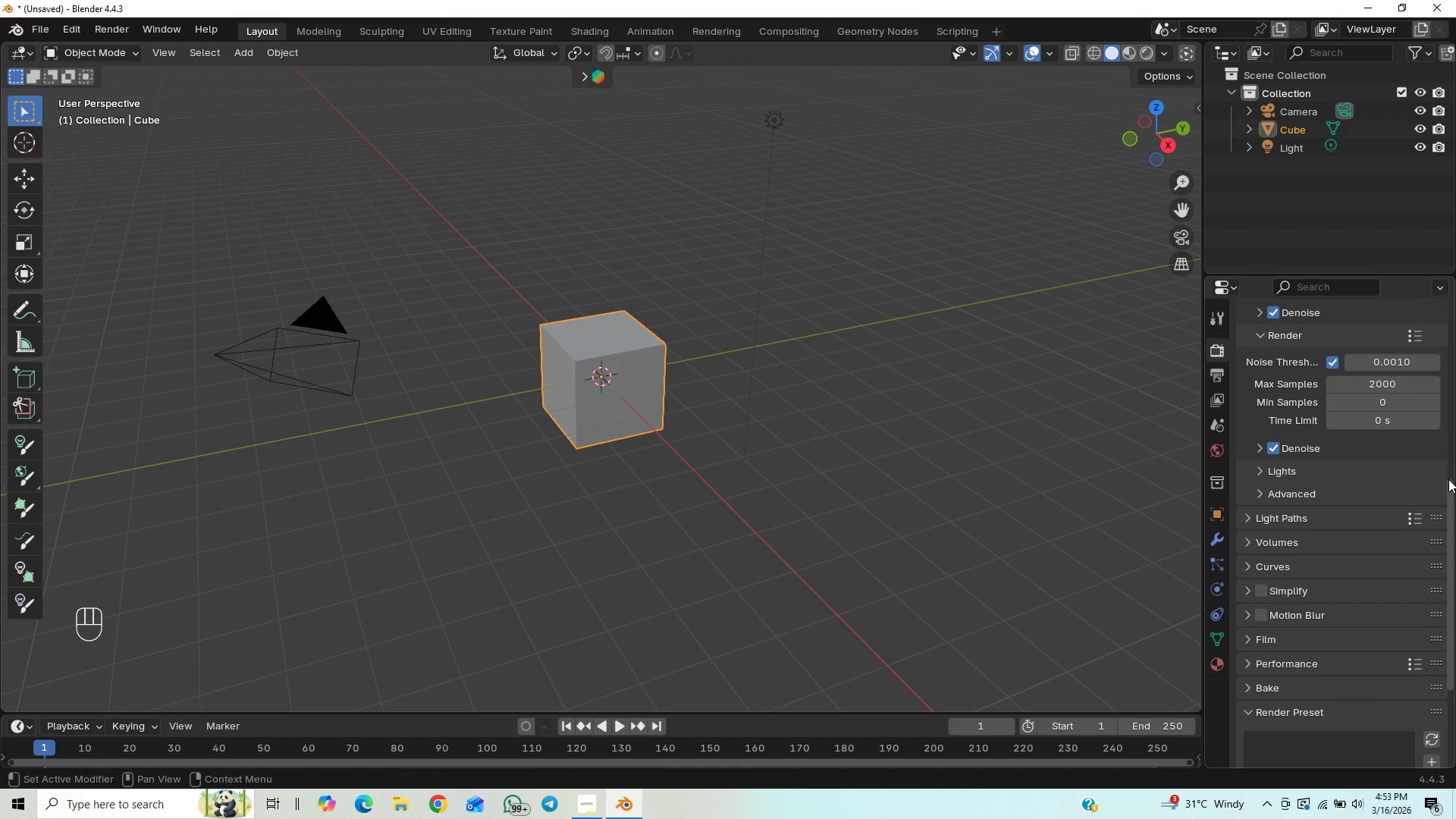 
left_click_drag(start_coordinate=[1450, 489], to_coordinate=[1447, 548])
 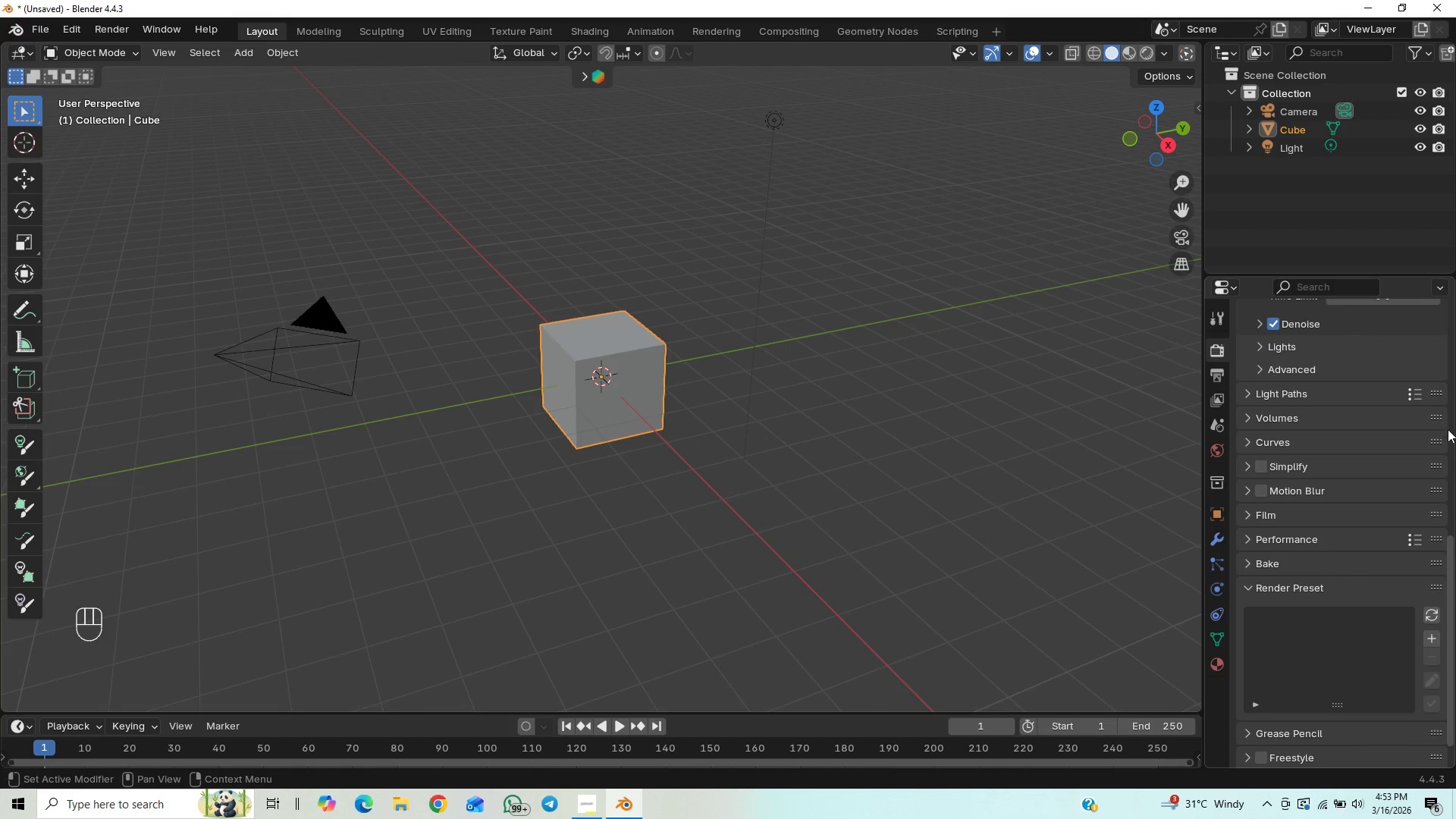 
wait(6.84)
 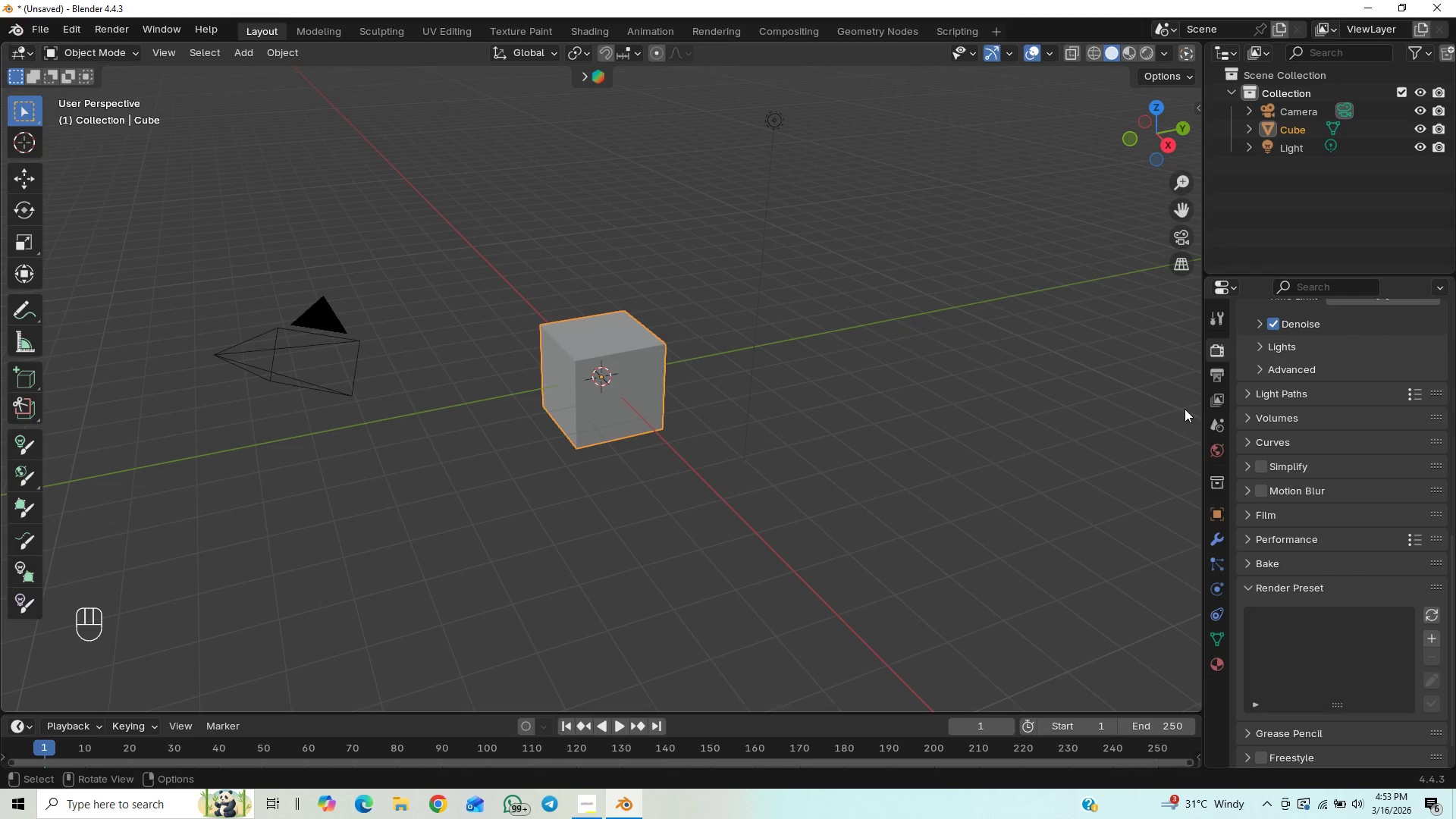 
left_click_drag(start_coordinate=[1452, 549], to_coordinate=[1454, 518])
 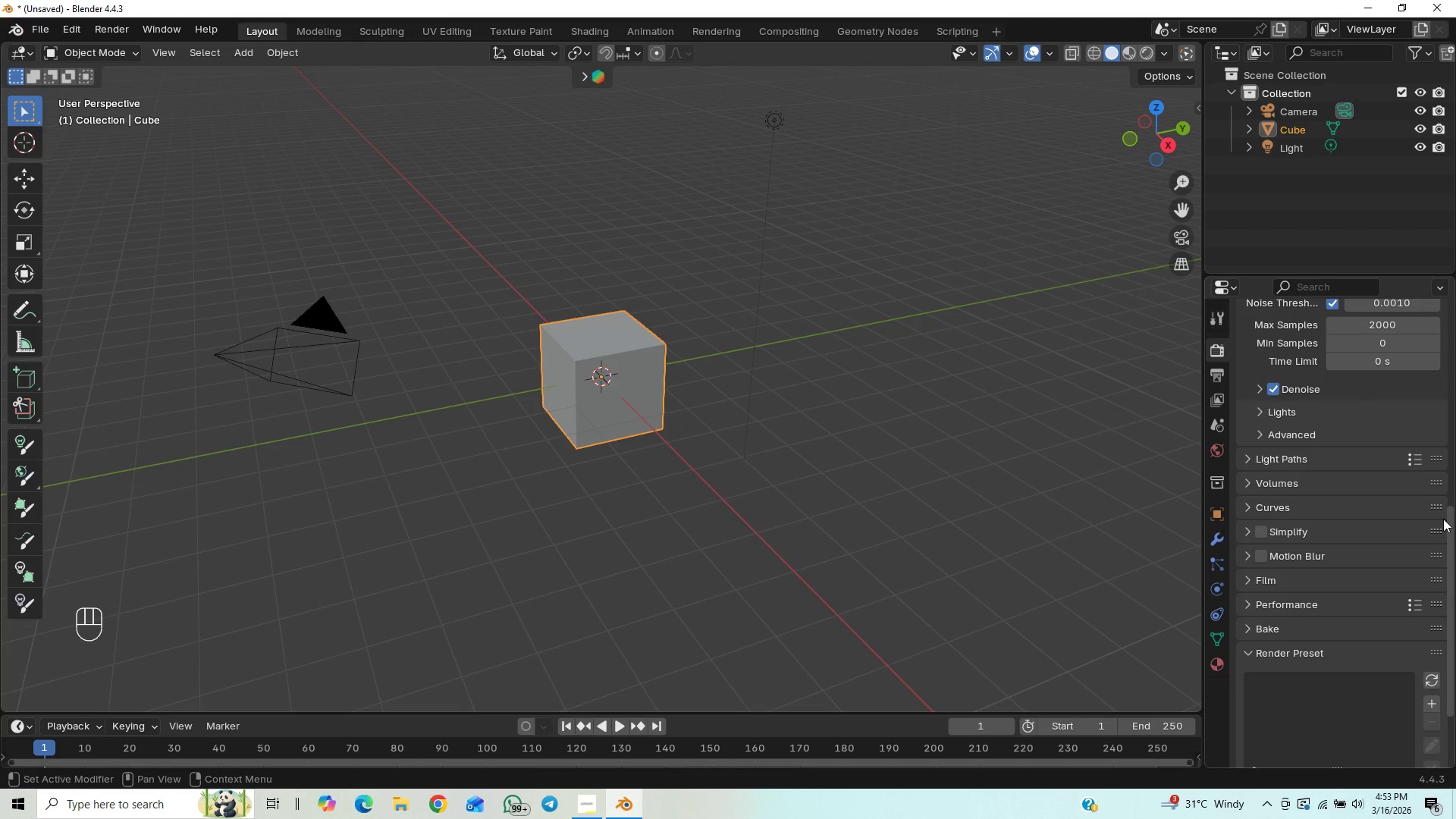 
left_click_drag(start_coordinate=[1446, 516], to_coordinate=[1442, 533])
 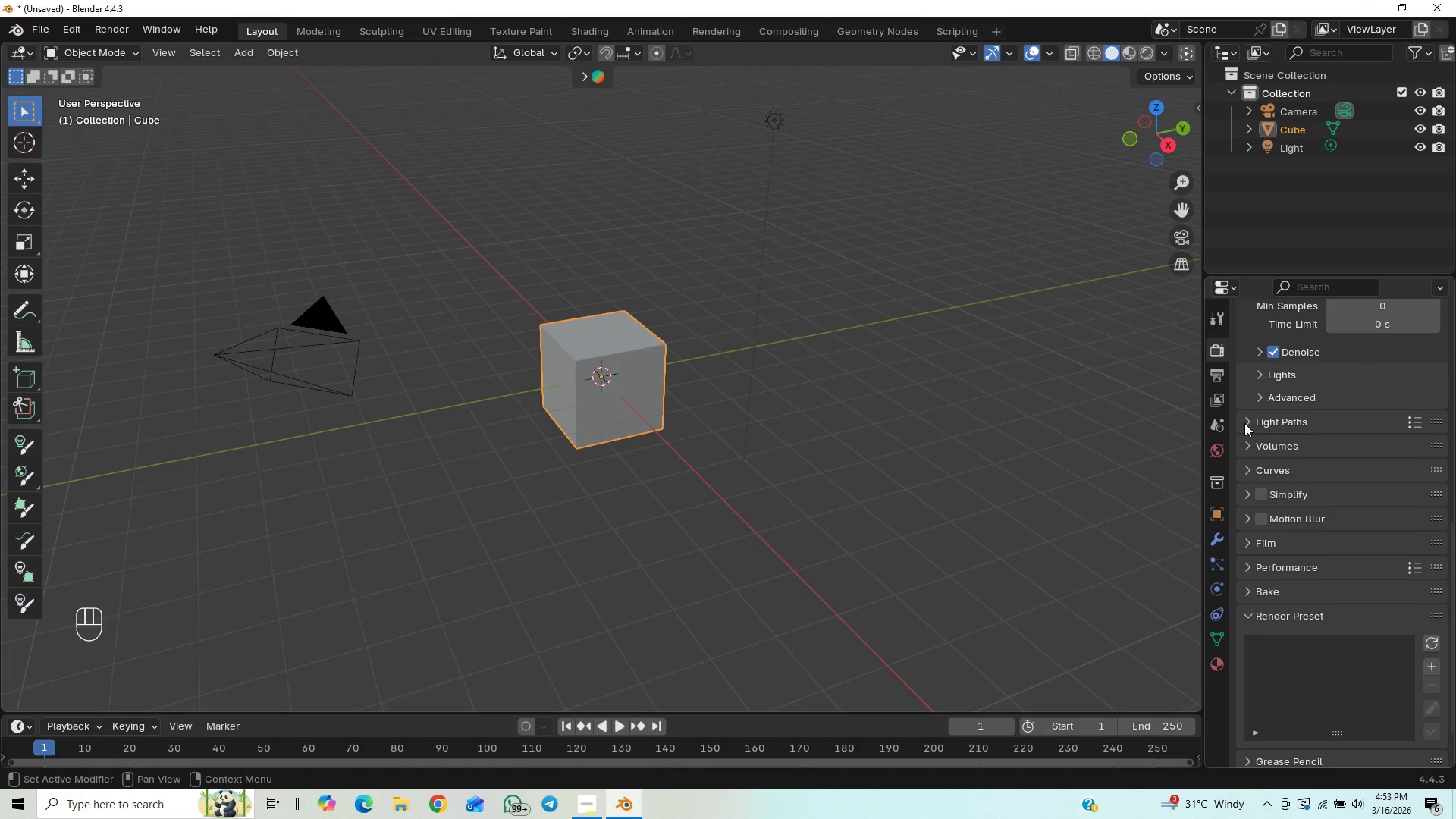 
left_click([1244, 425])
 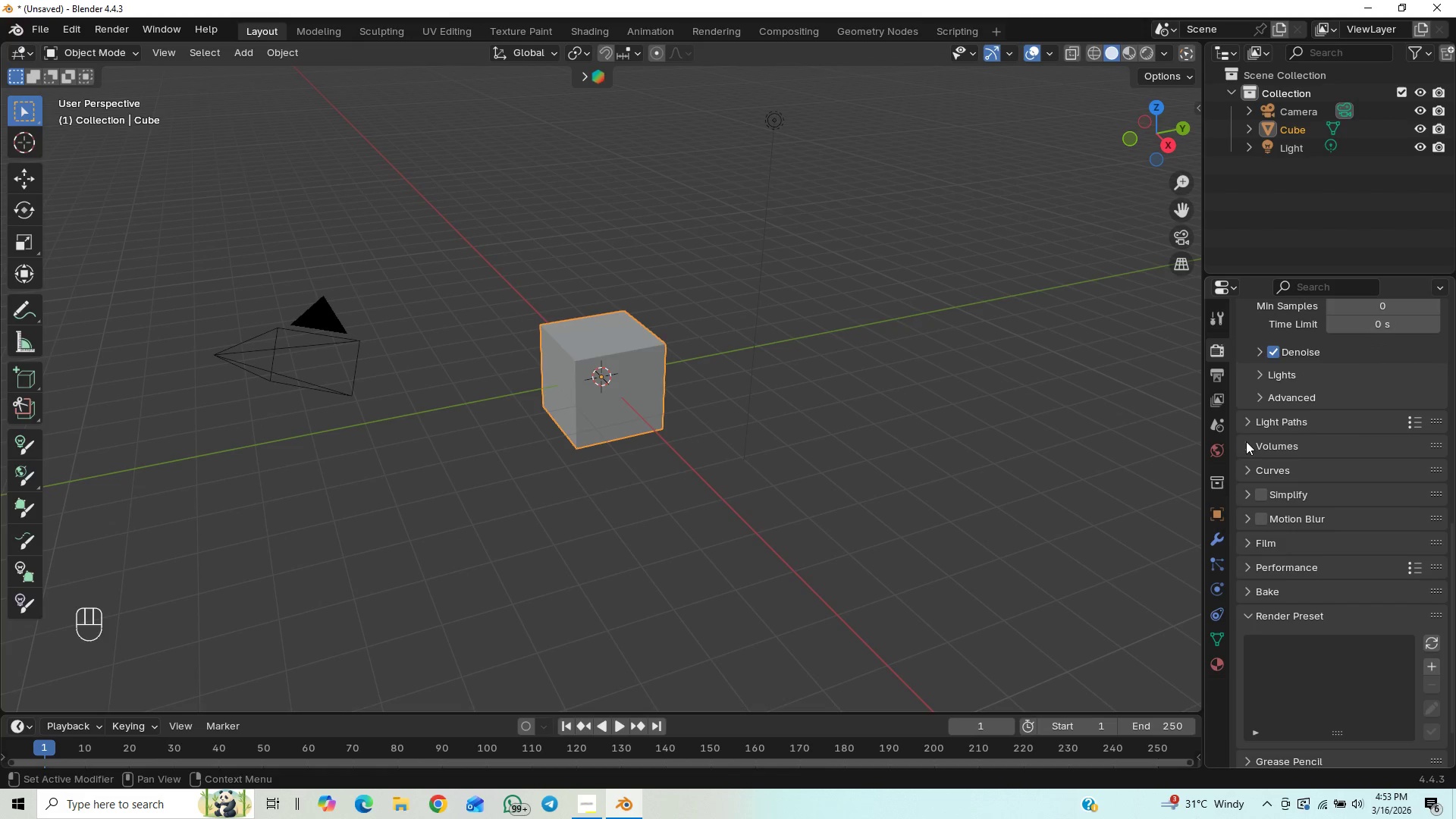 
left_click([1246, 445])
 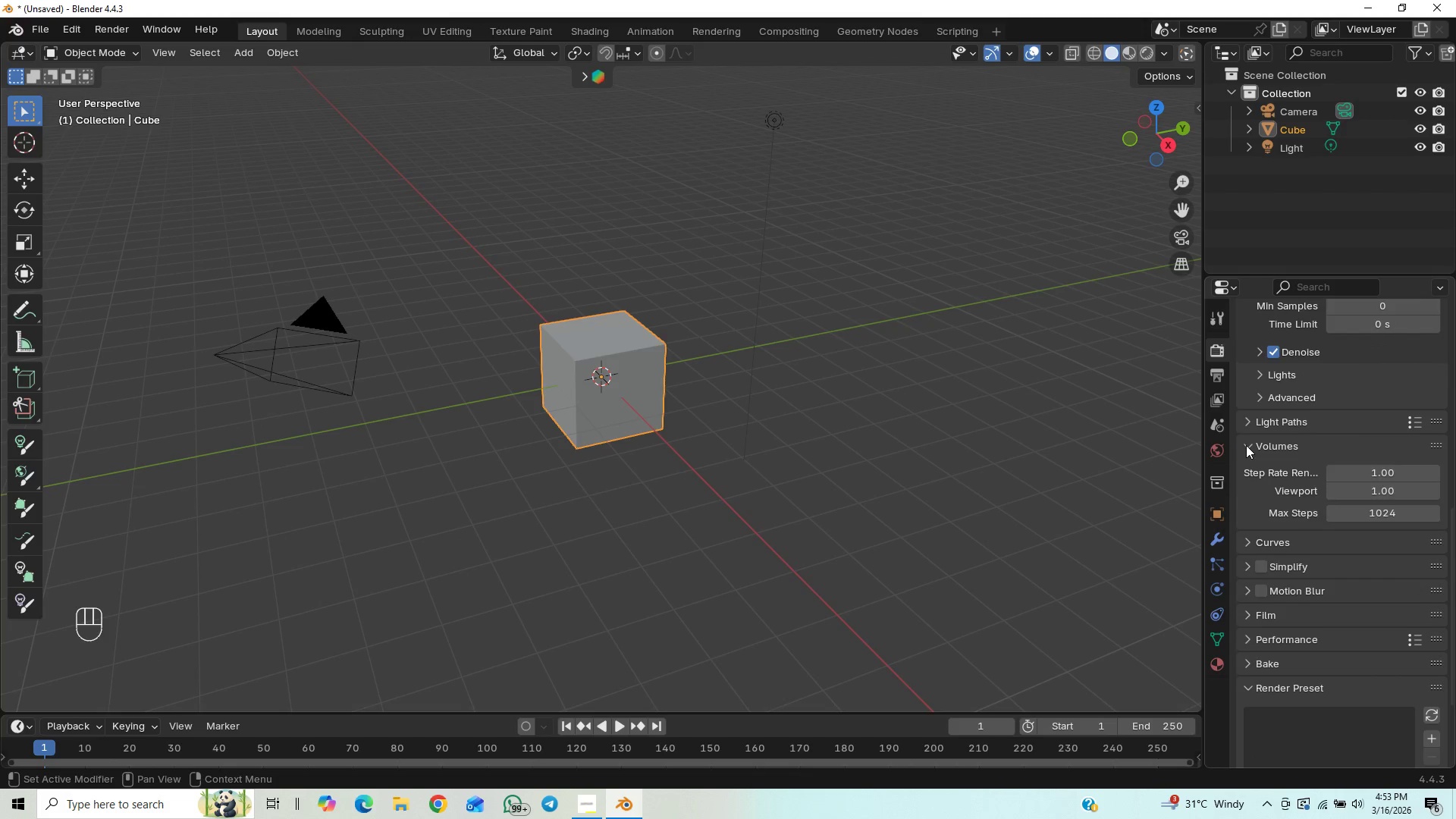 
left_click([1246, 445])
 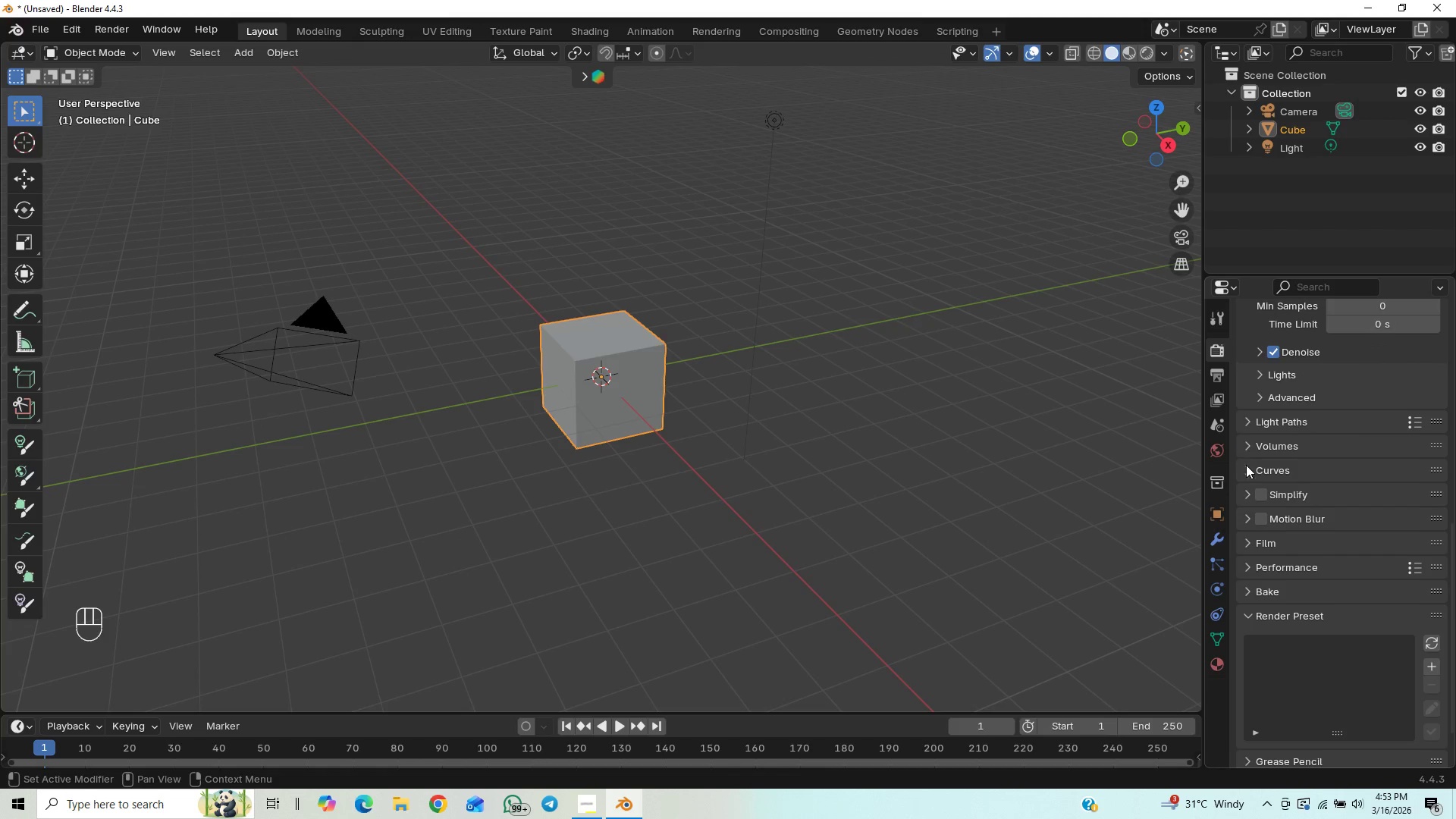 
left_click([1247, 469])
 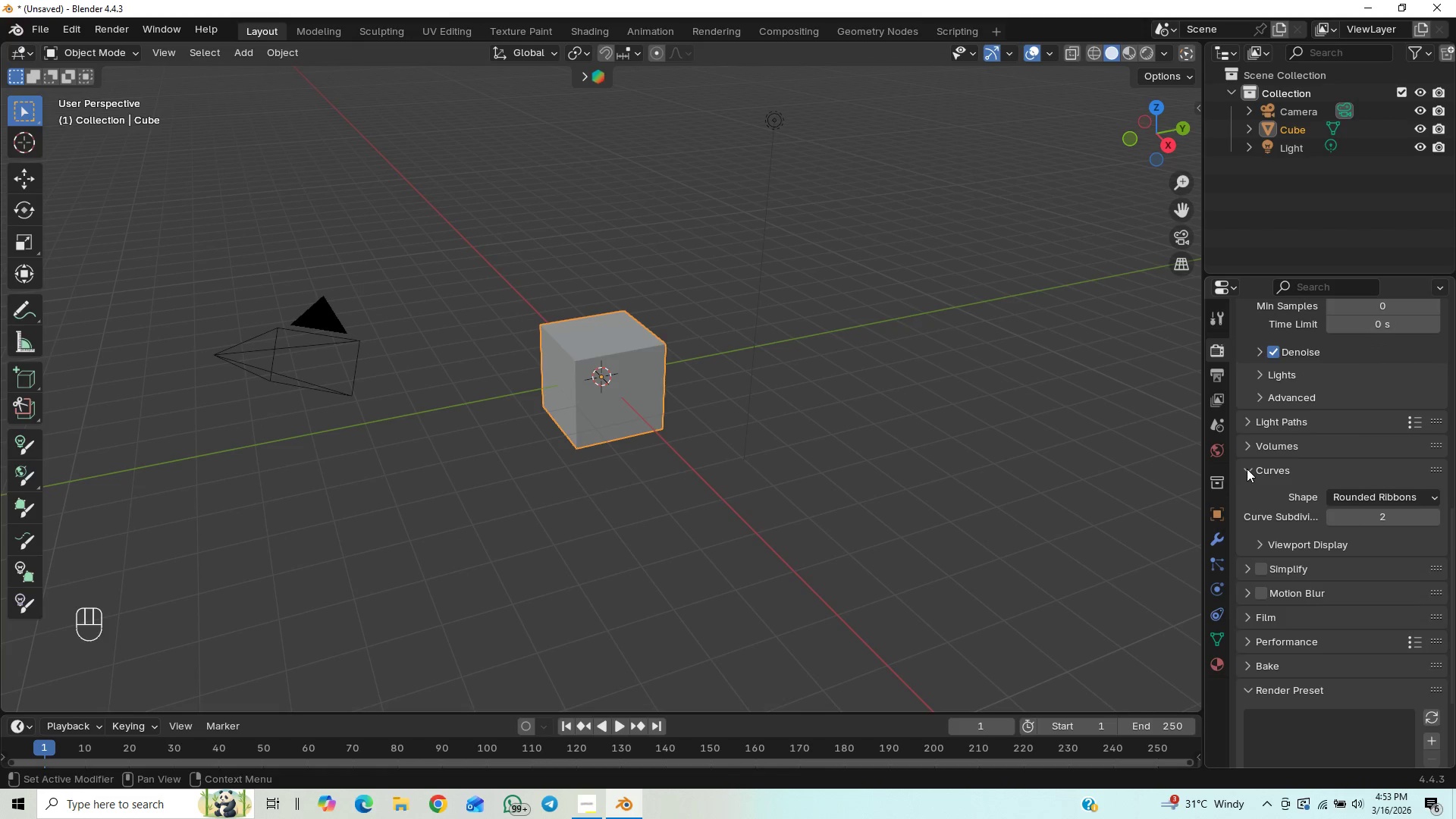 
left_click([1247, 469])
 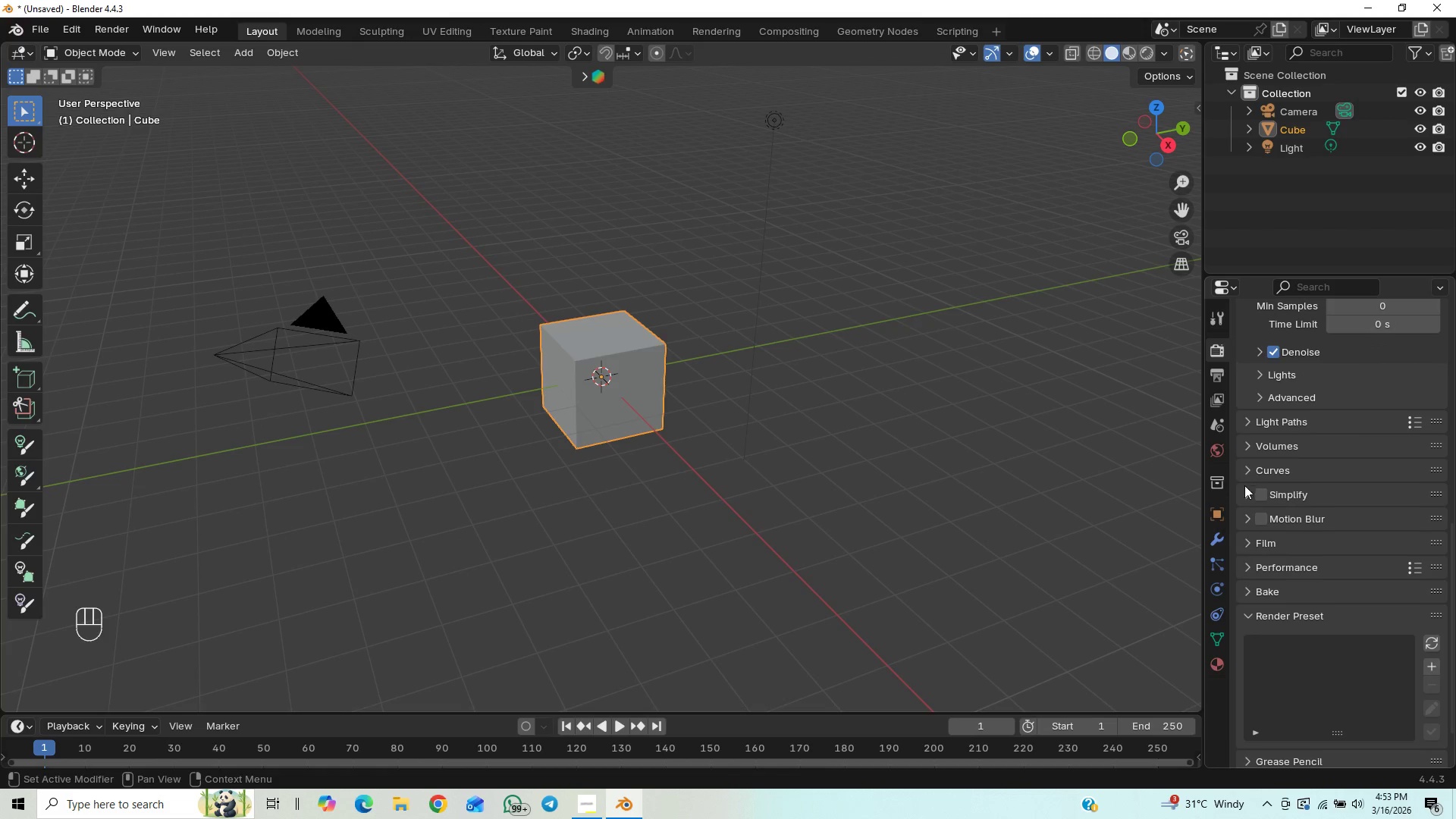 
left_click([1244, 497])
 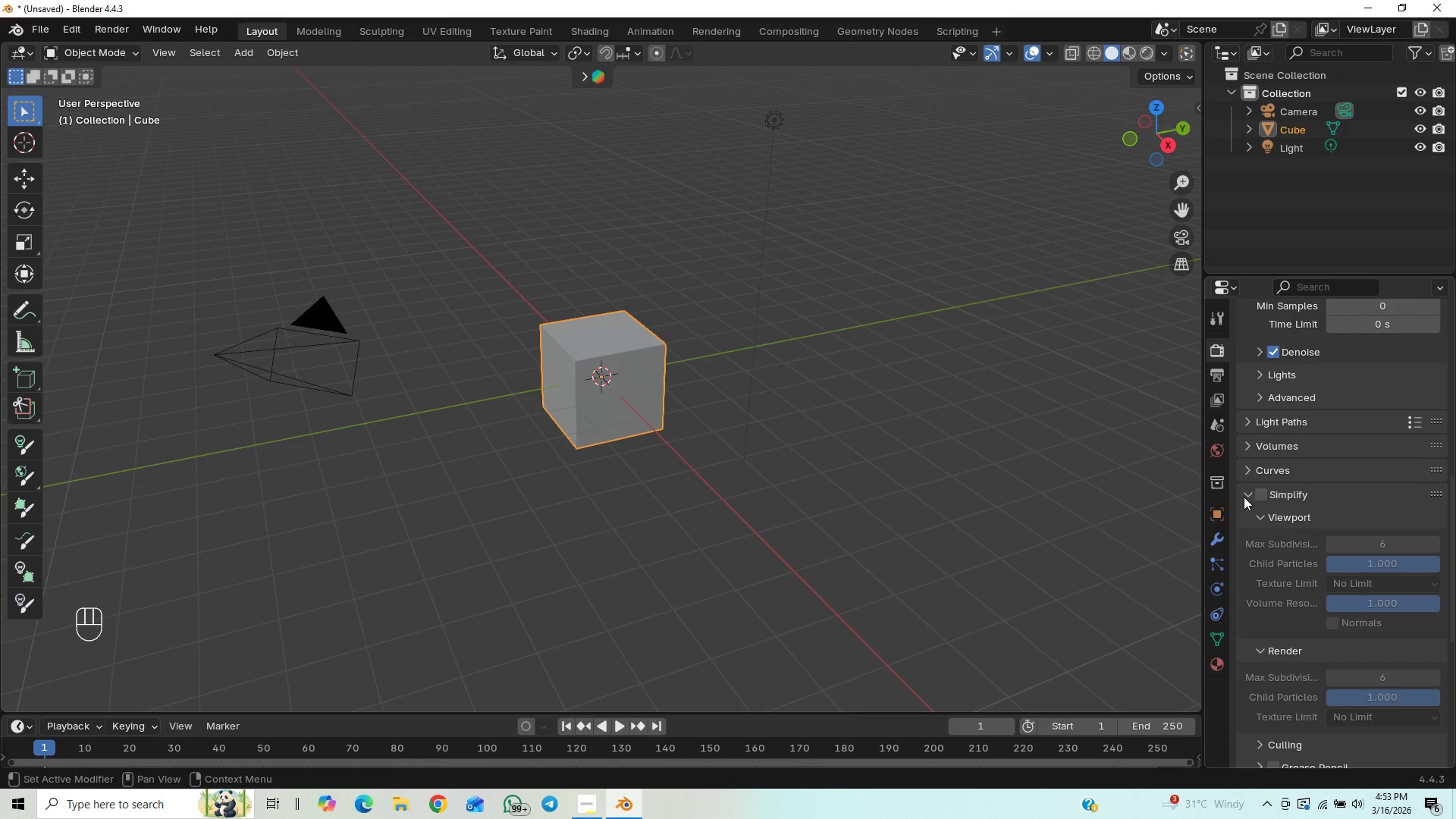 
left_click([1244, 497])
 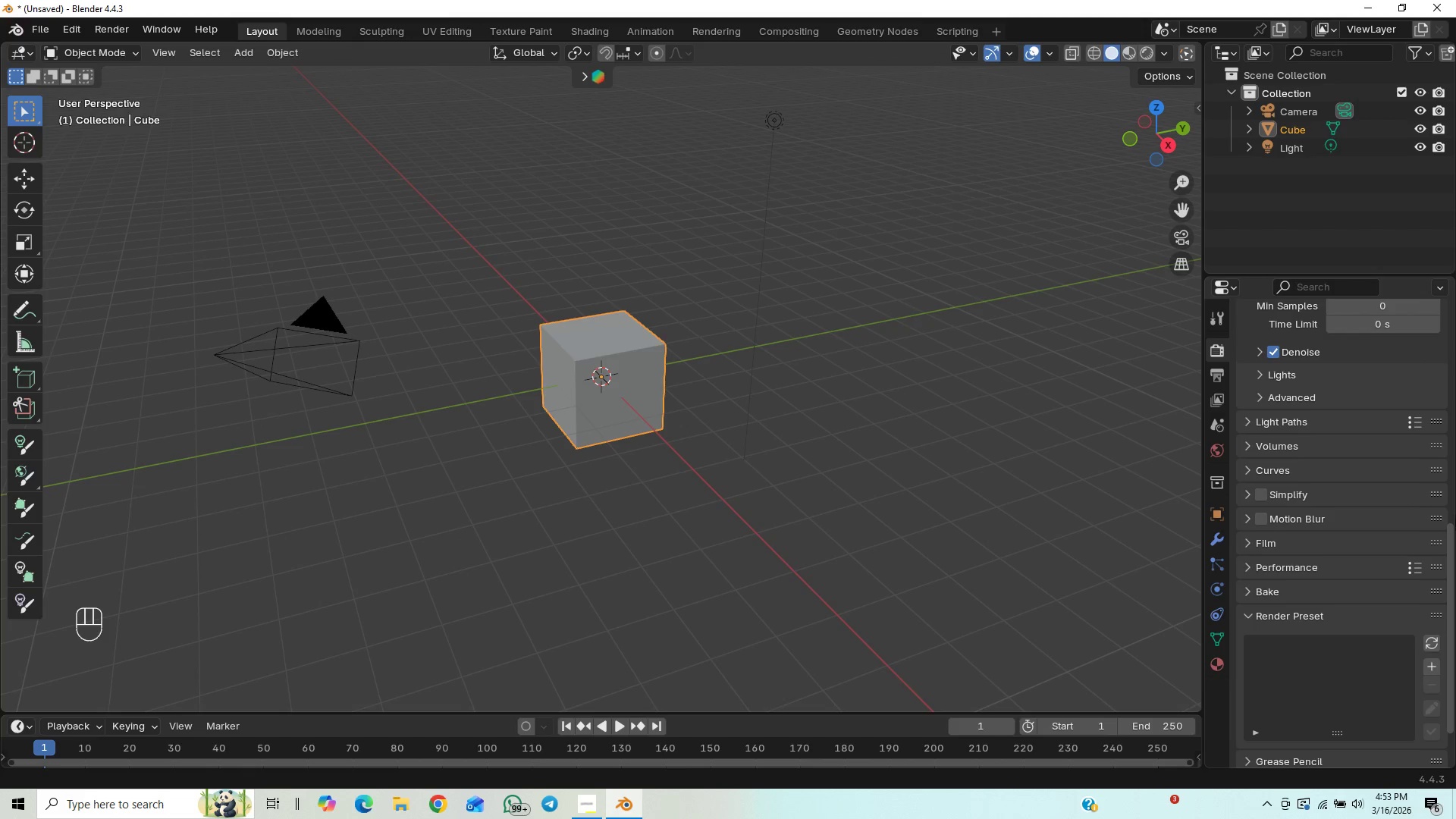 
left_click_drag(start_coordinate=[1451, 529], to_coordinate=[1442, 561])
 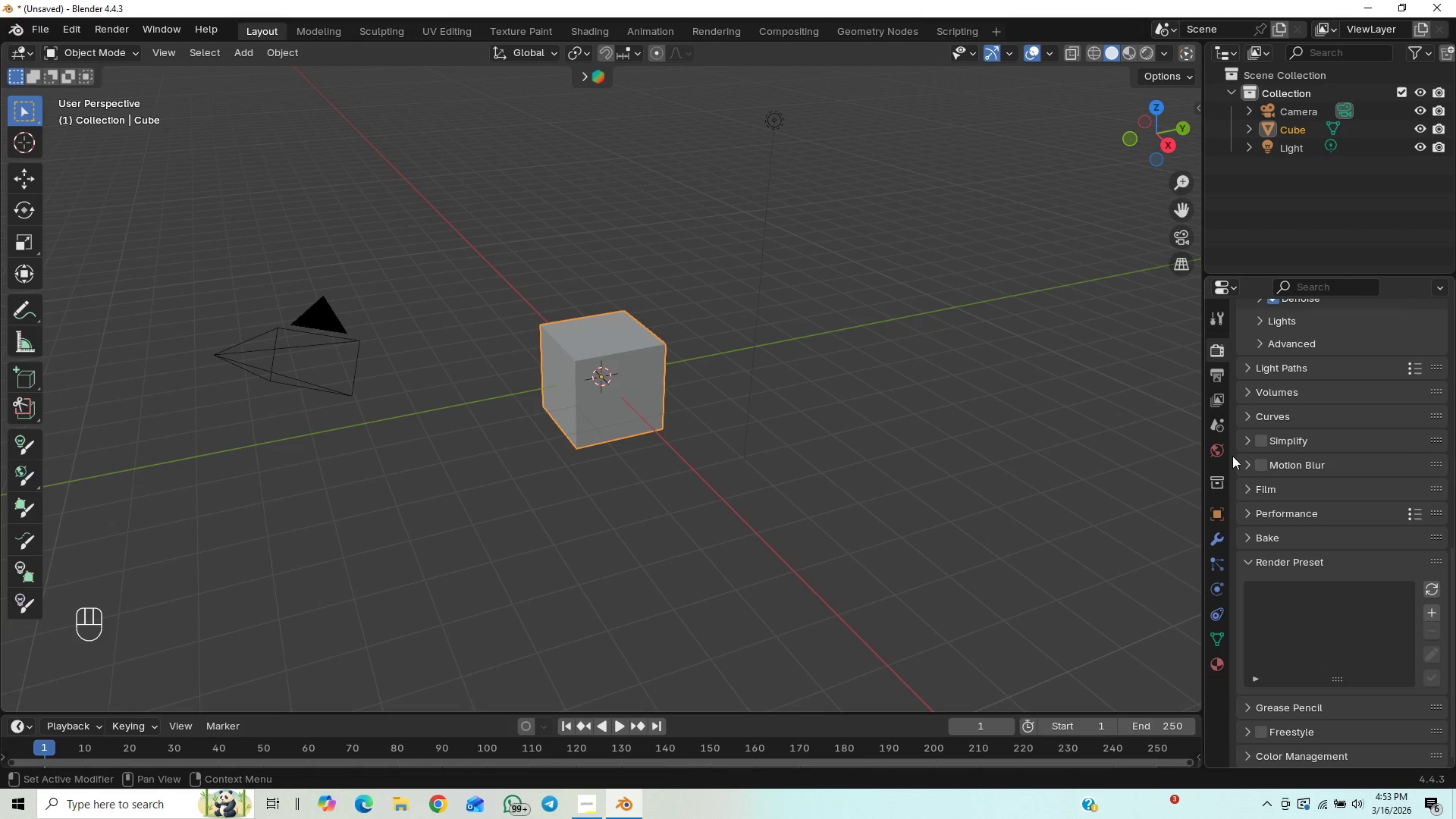 
left_click([1250, 468])
 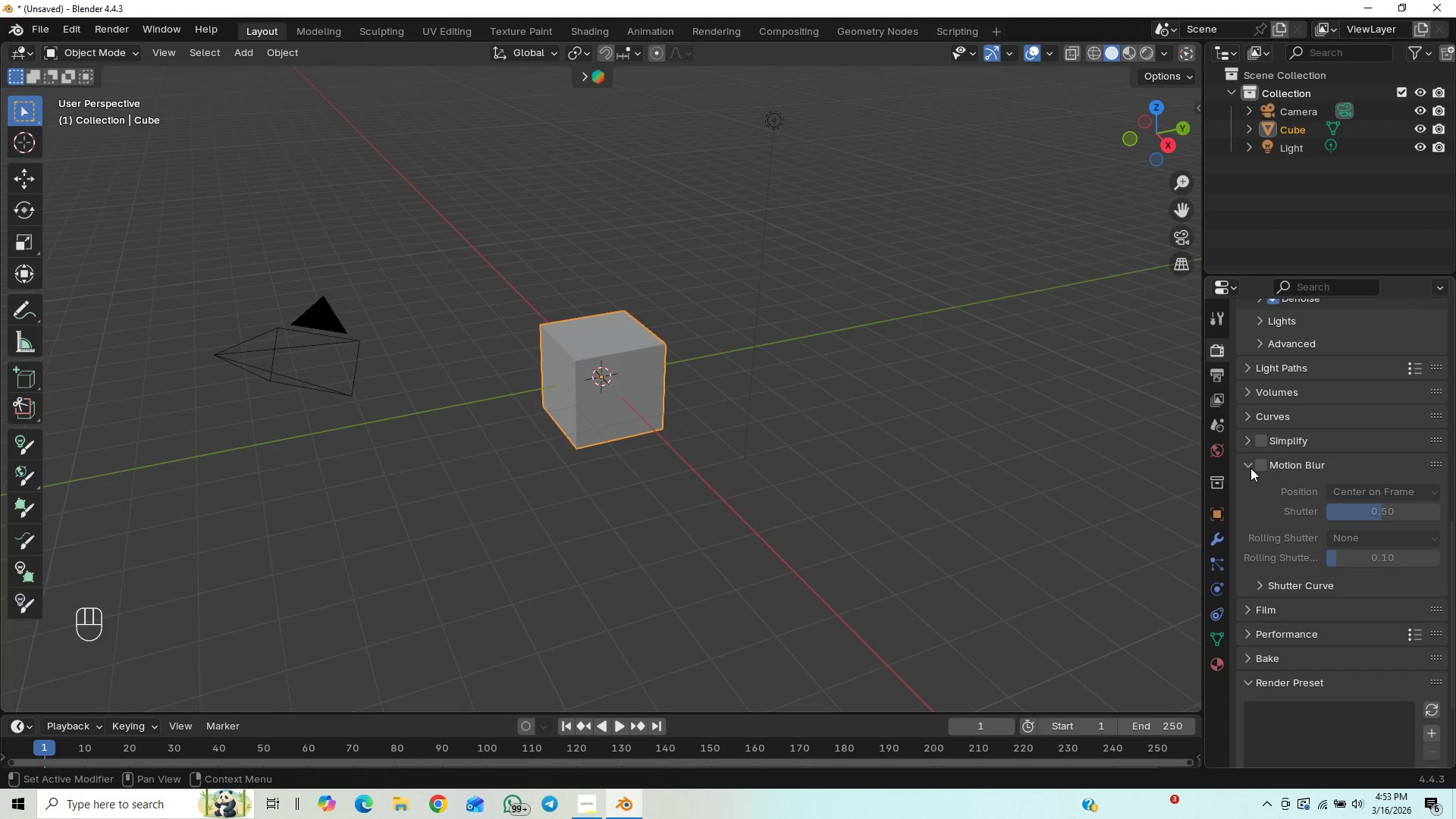 
left_click([1250, 468])
 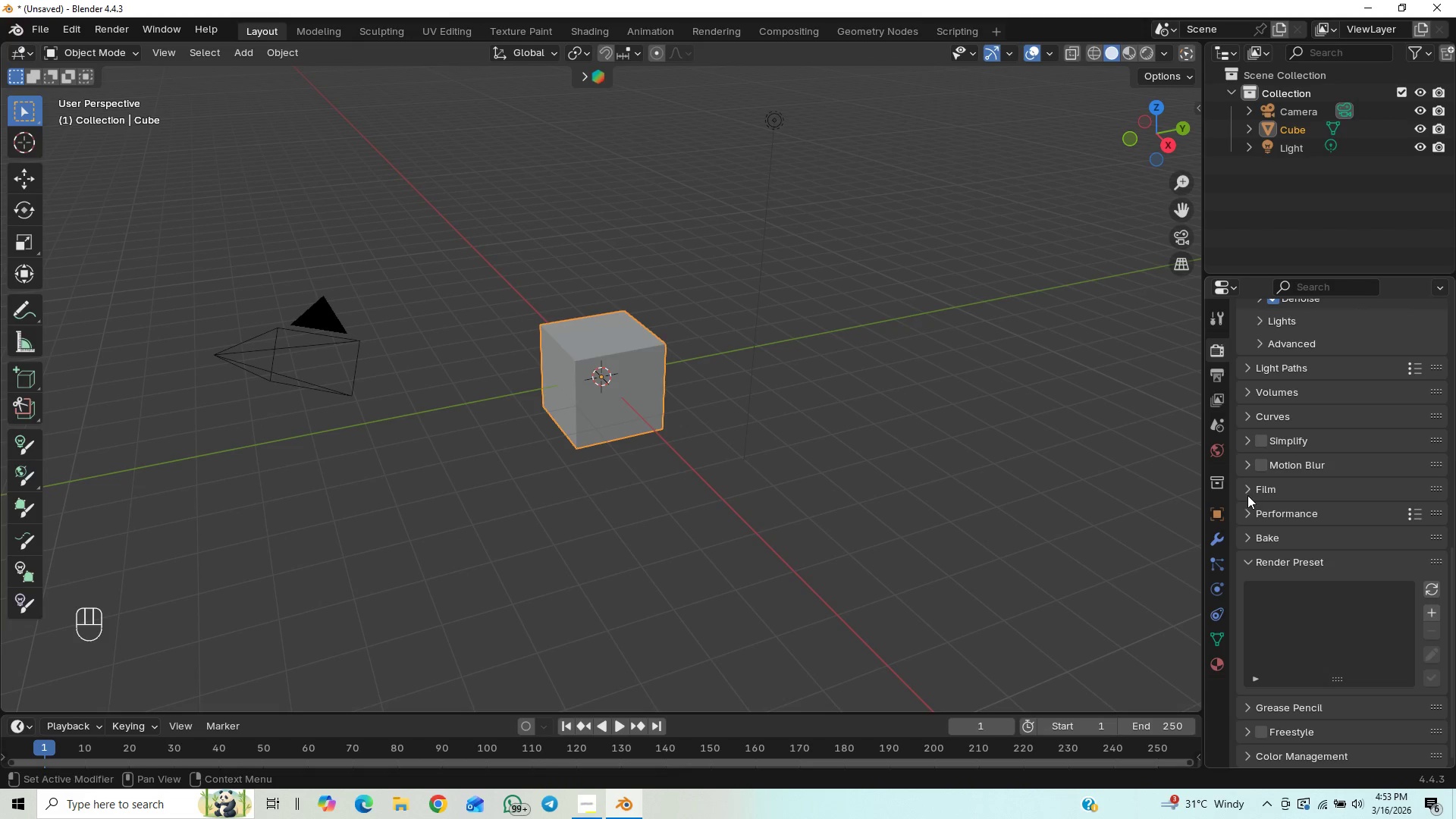 
left_click([1245, 488])
 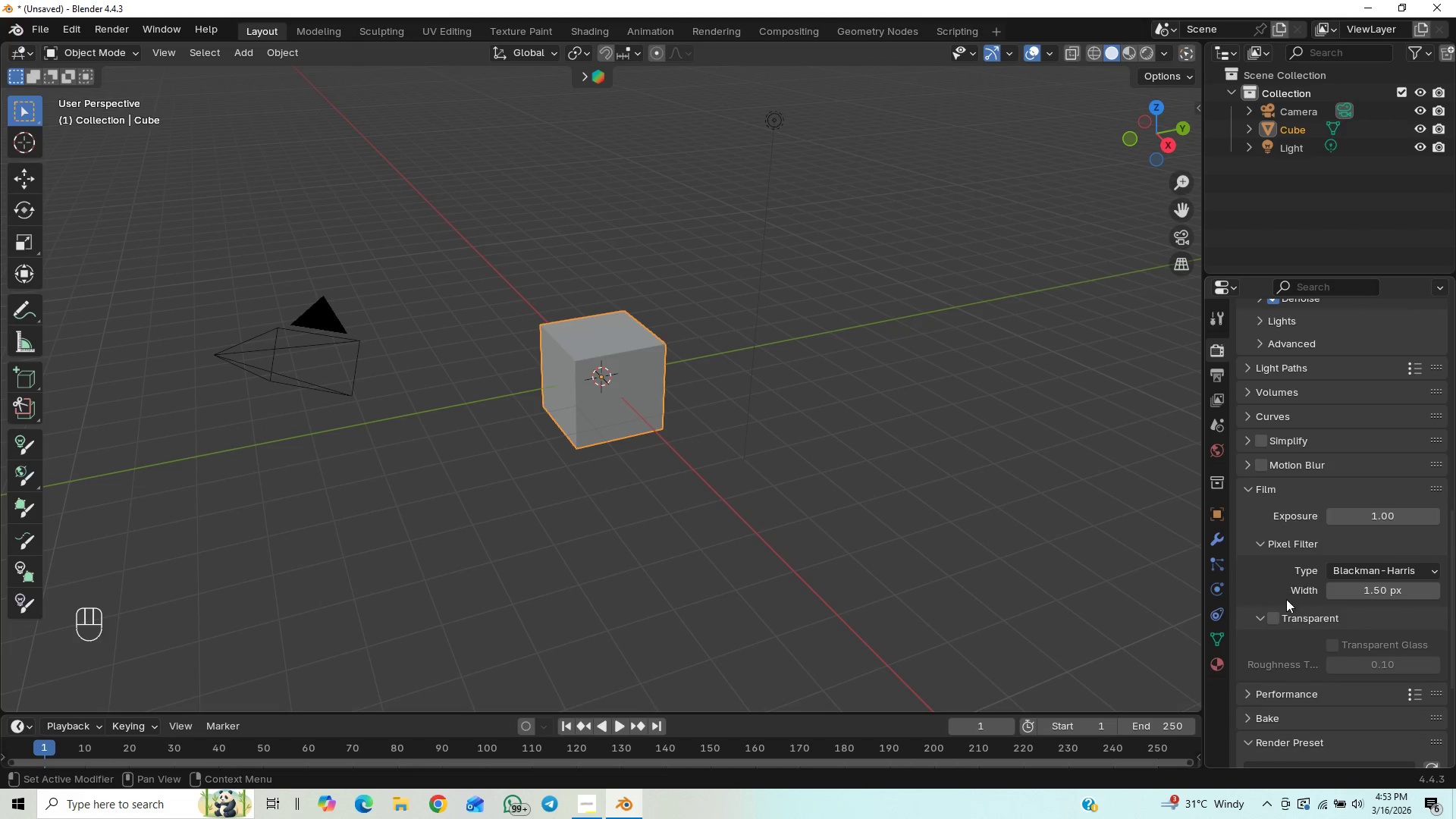 
left_click([1275, 616])
 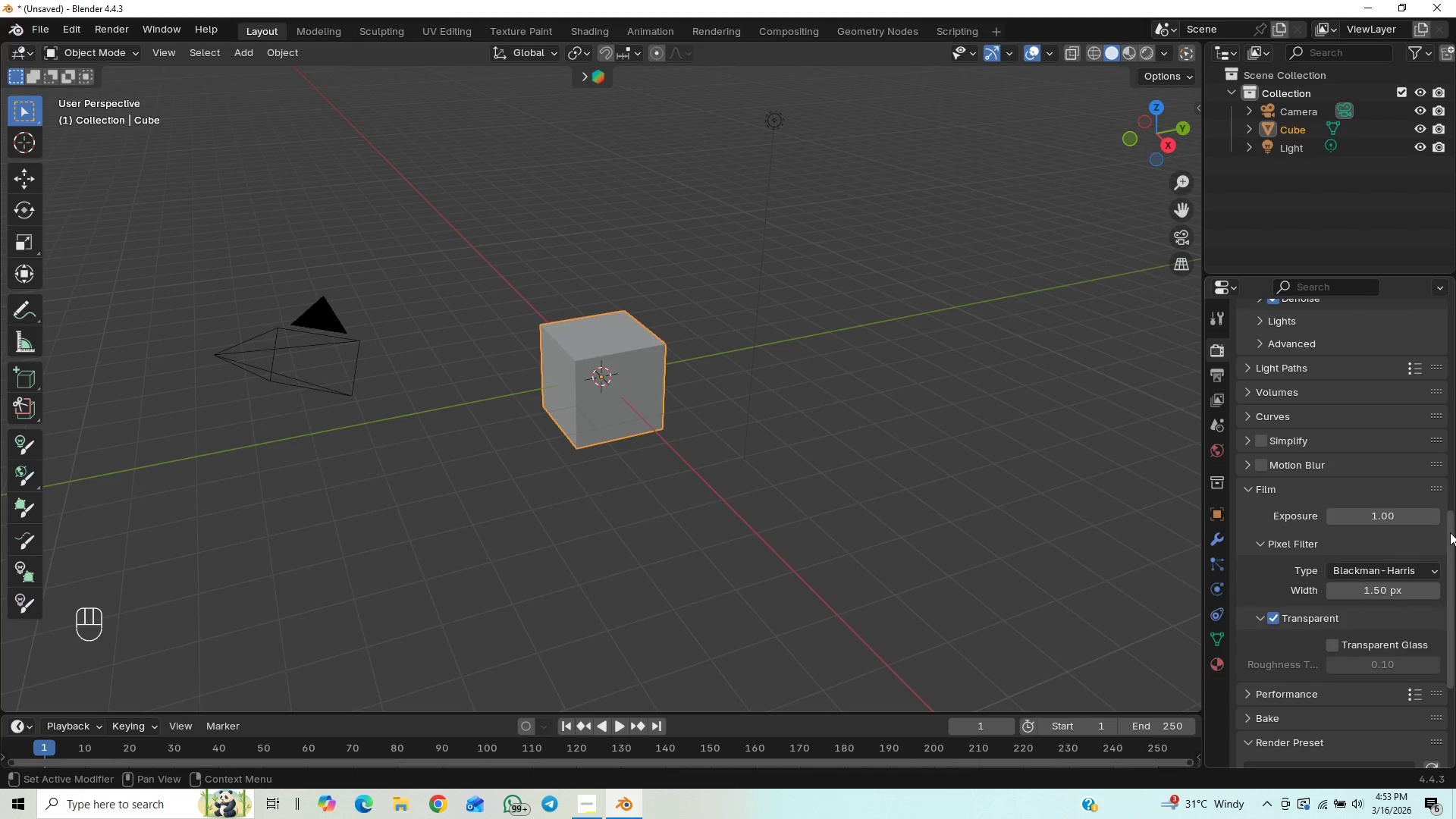 
left_click_drag(start_coordinate=[1450, 532], to_coordinate=[1423, 585])
 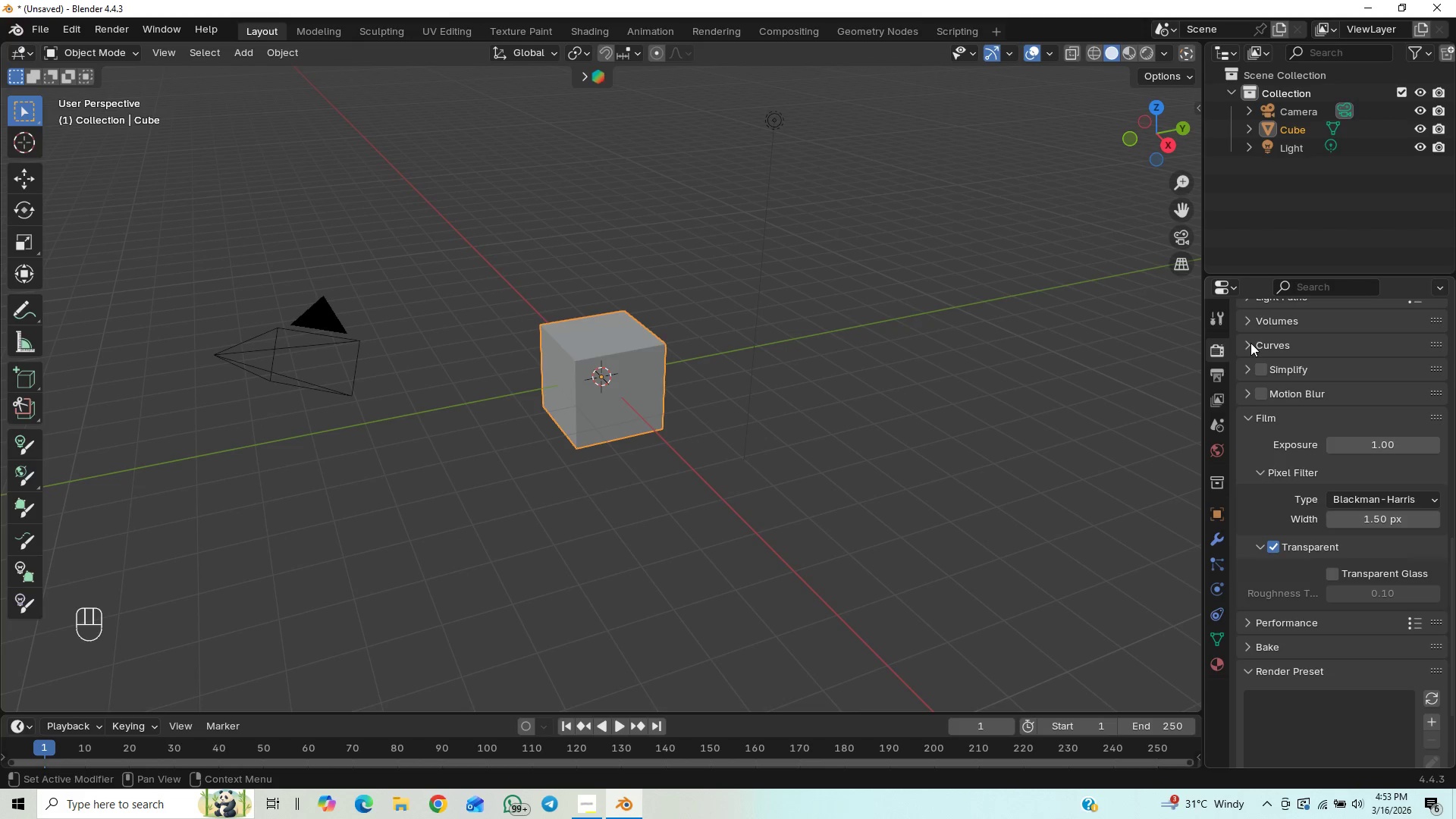 
left_click([1247, 347])
 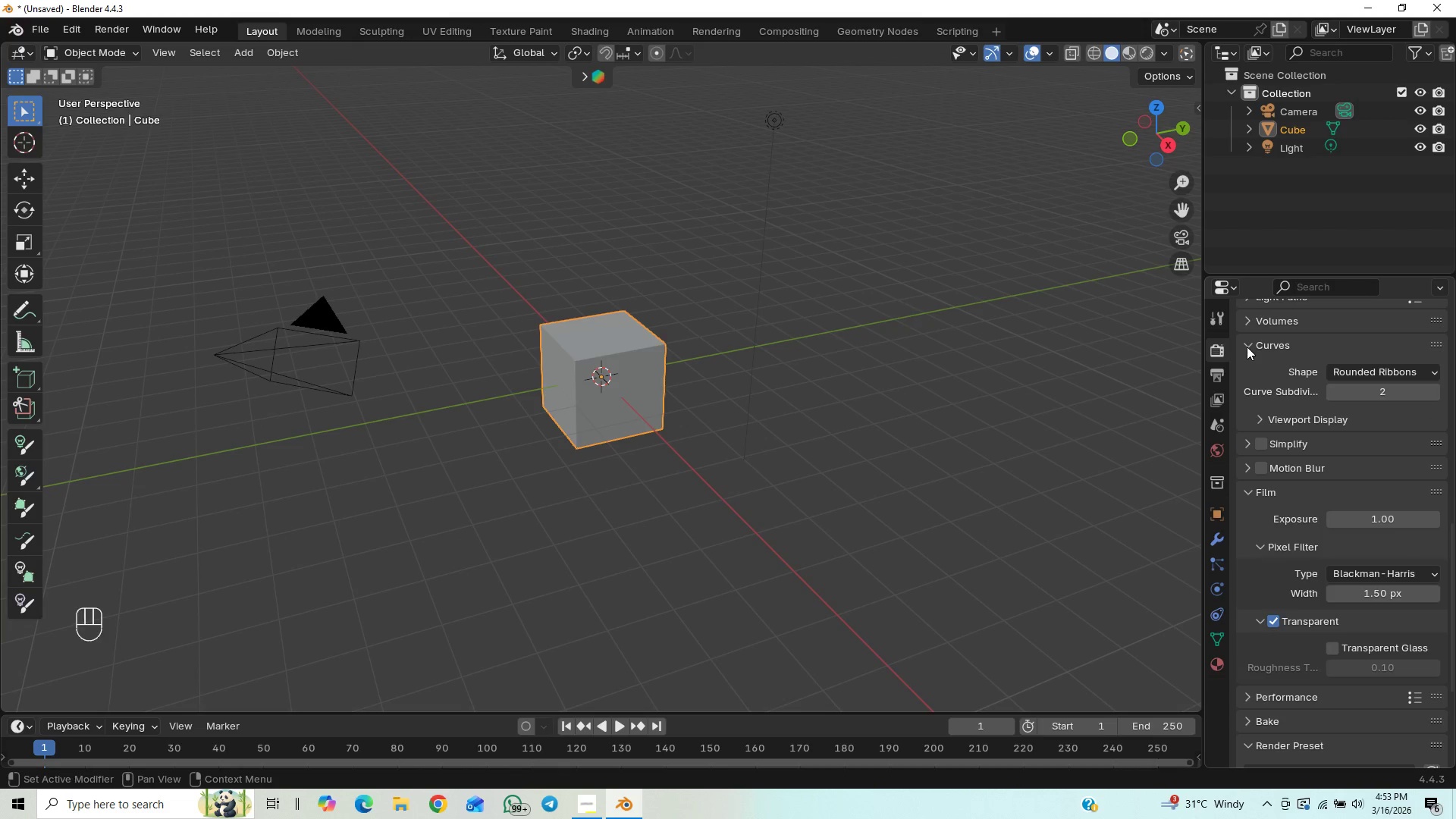 
left_click([1247, 347])
 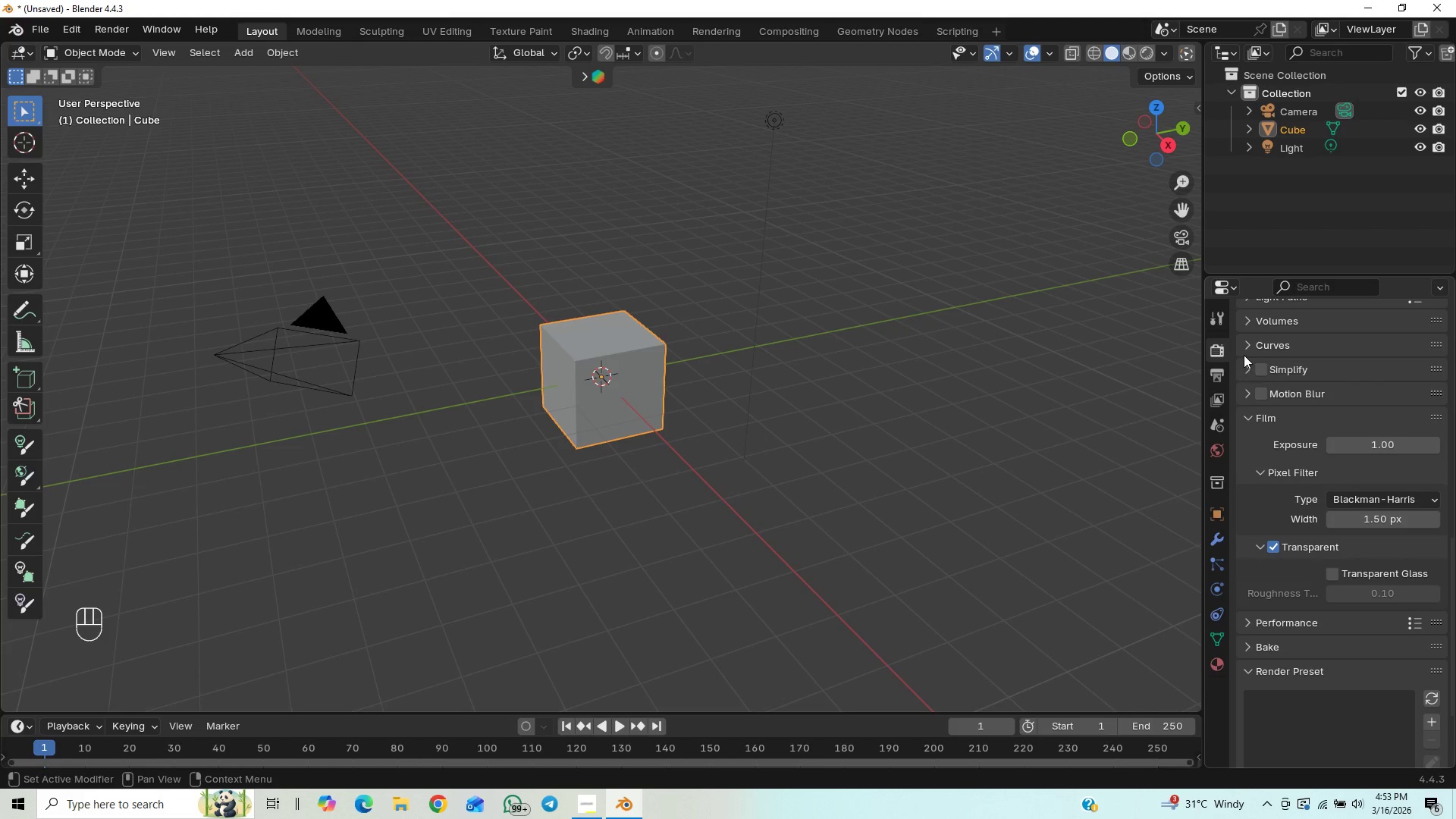 
left_click([1244, 349])
 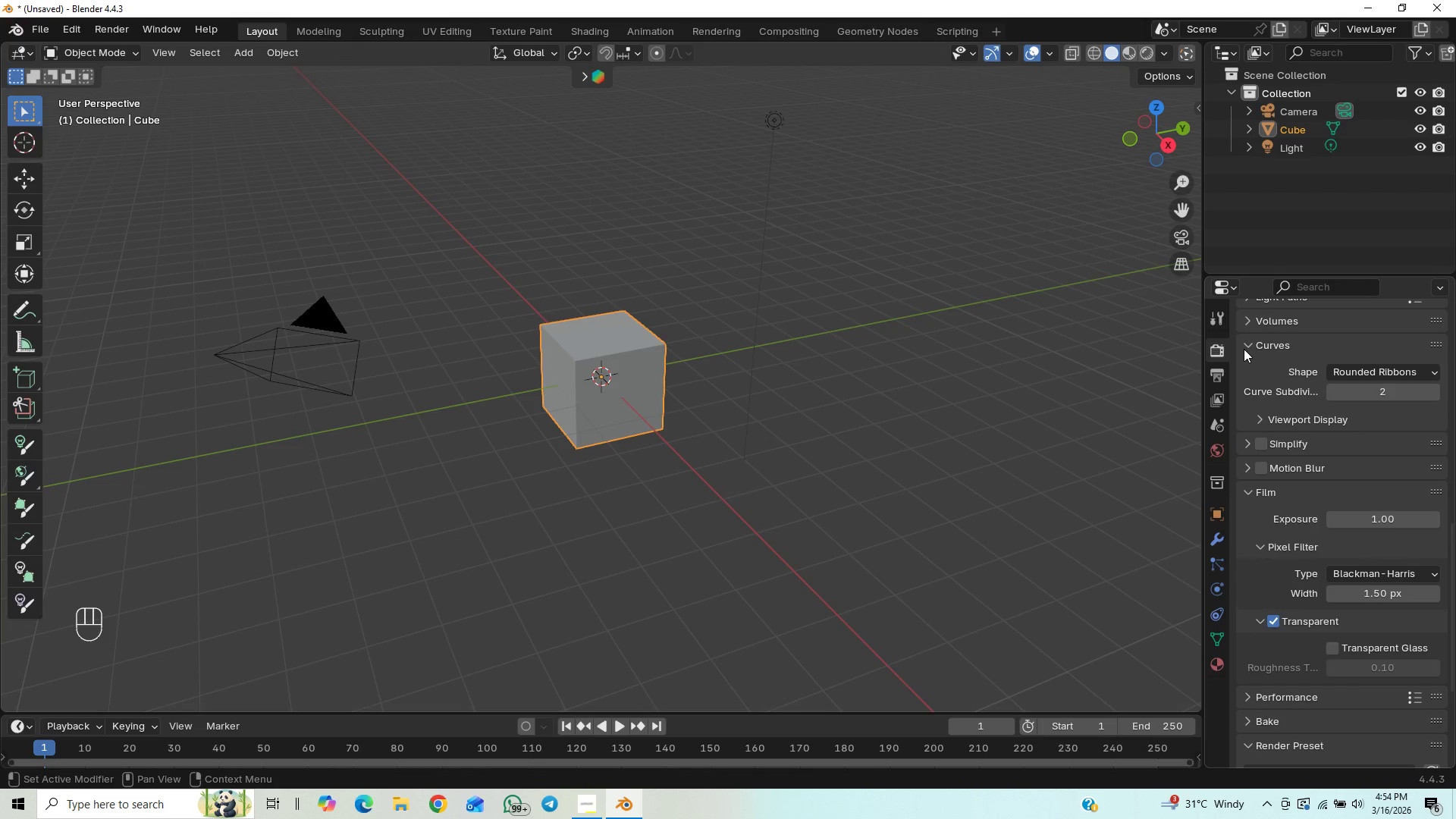 
left_click([1262, 421])
 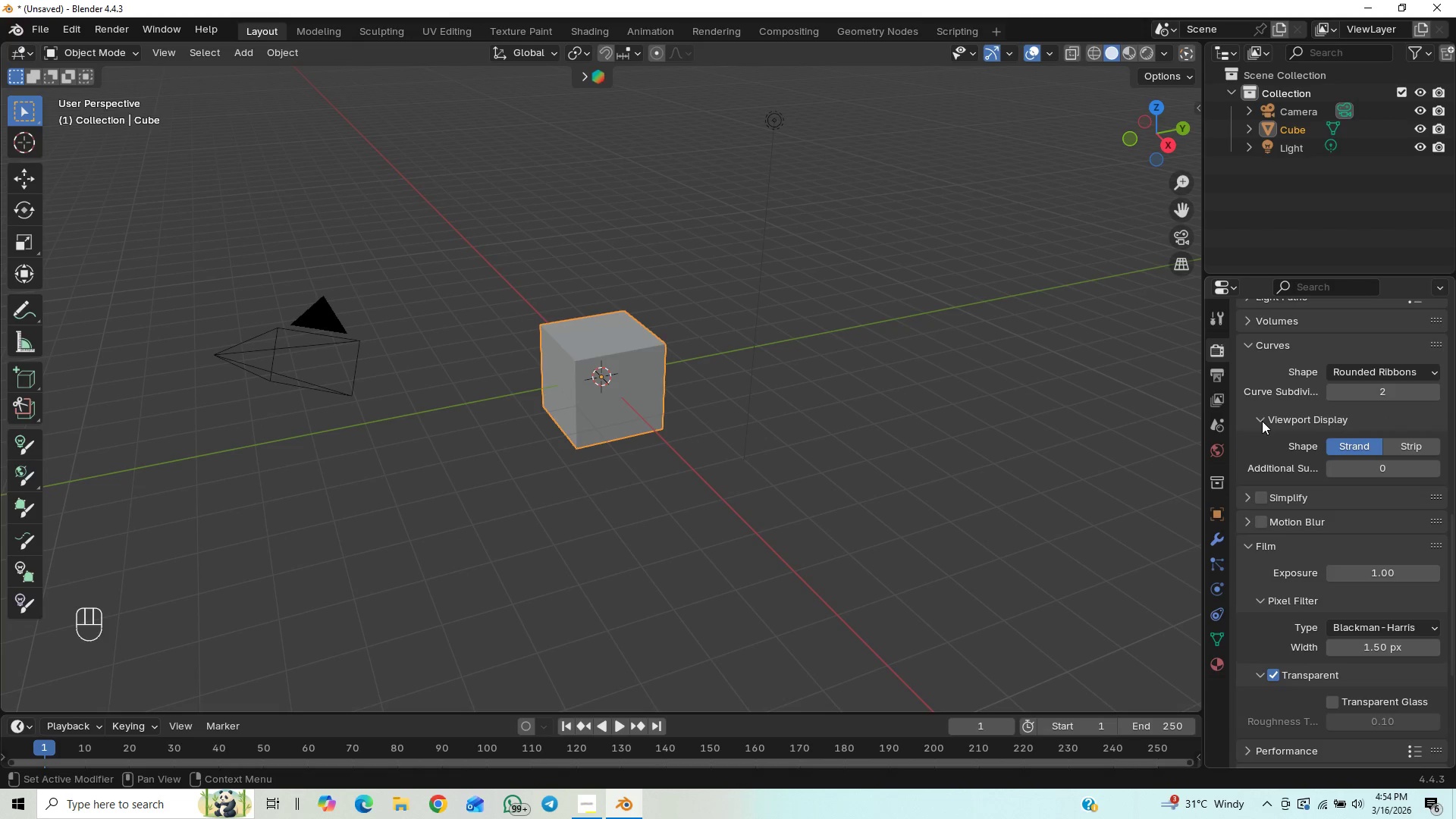 
left_click([1262, 421])
 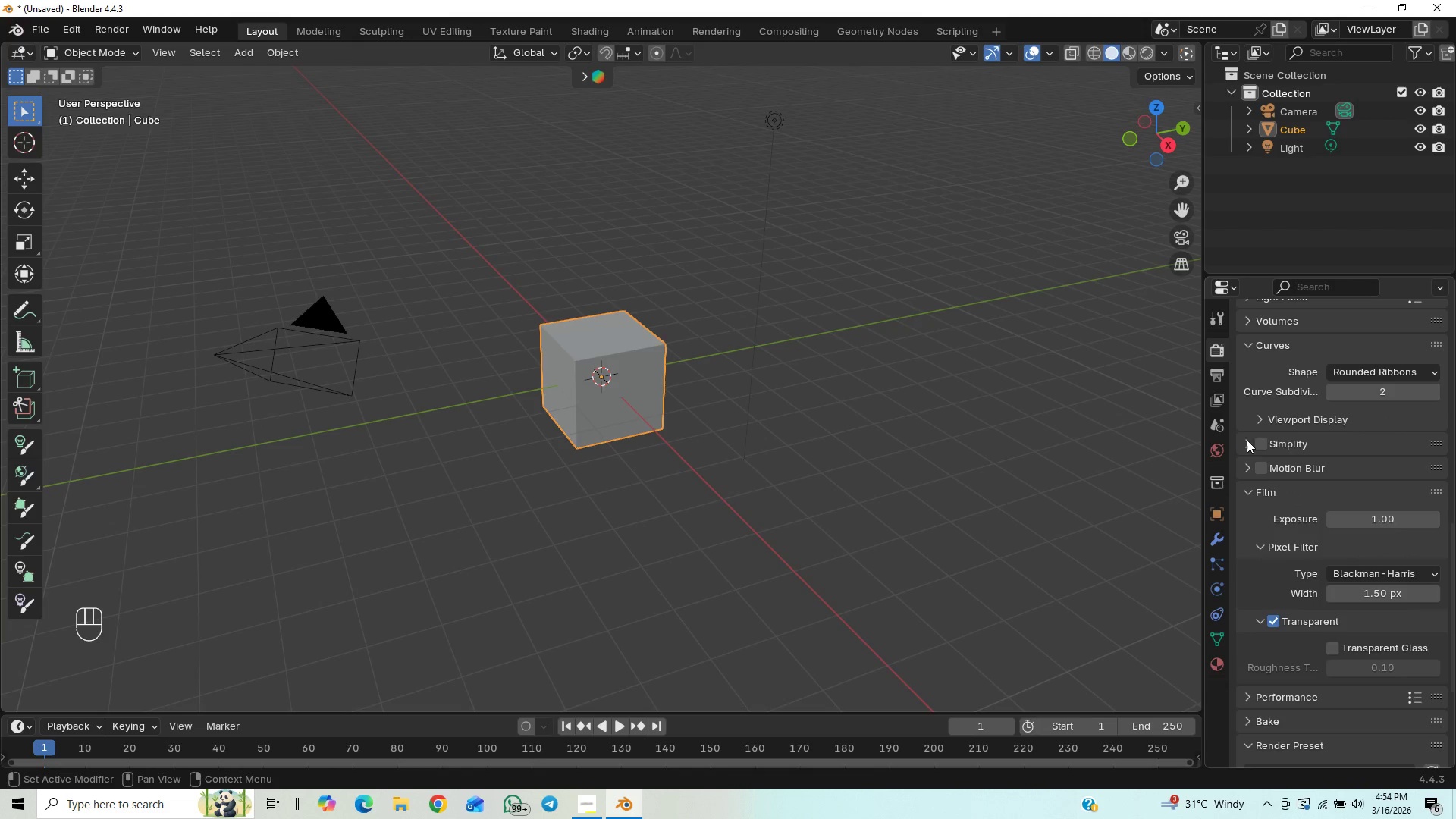 
left_click([1243, 450])
 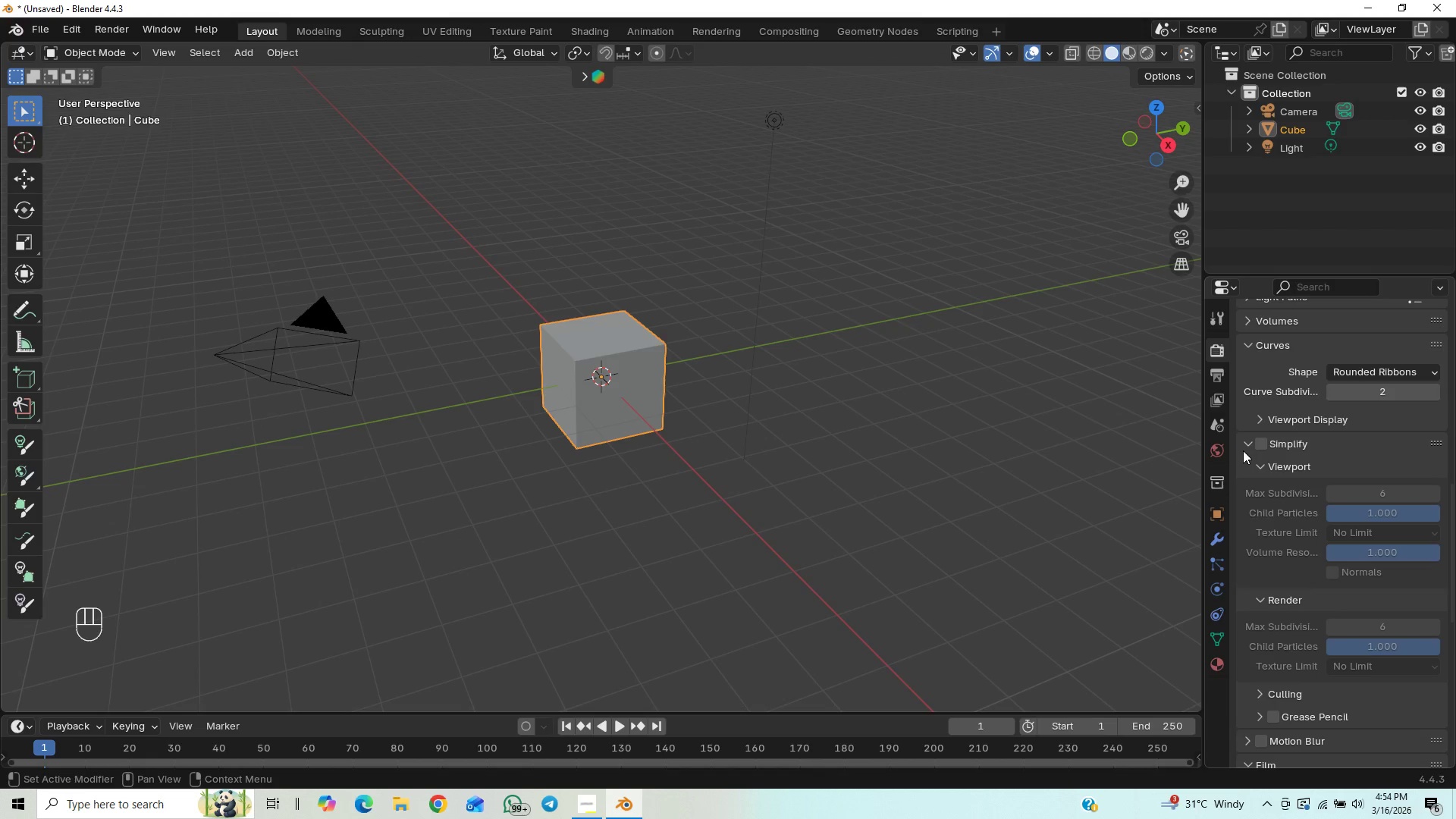 
left_click([1243, 450])
 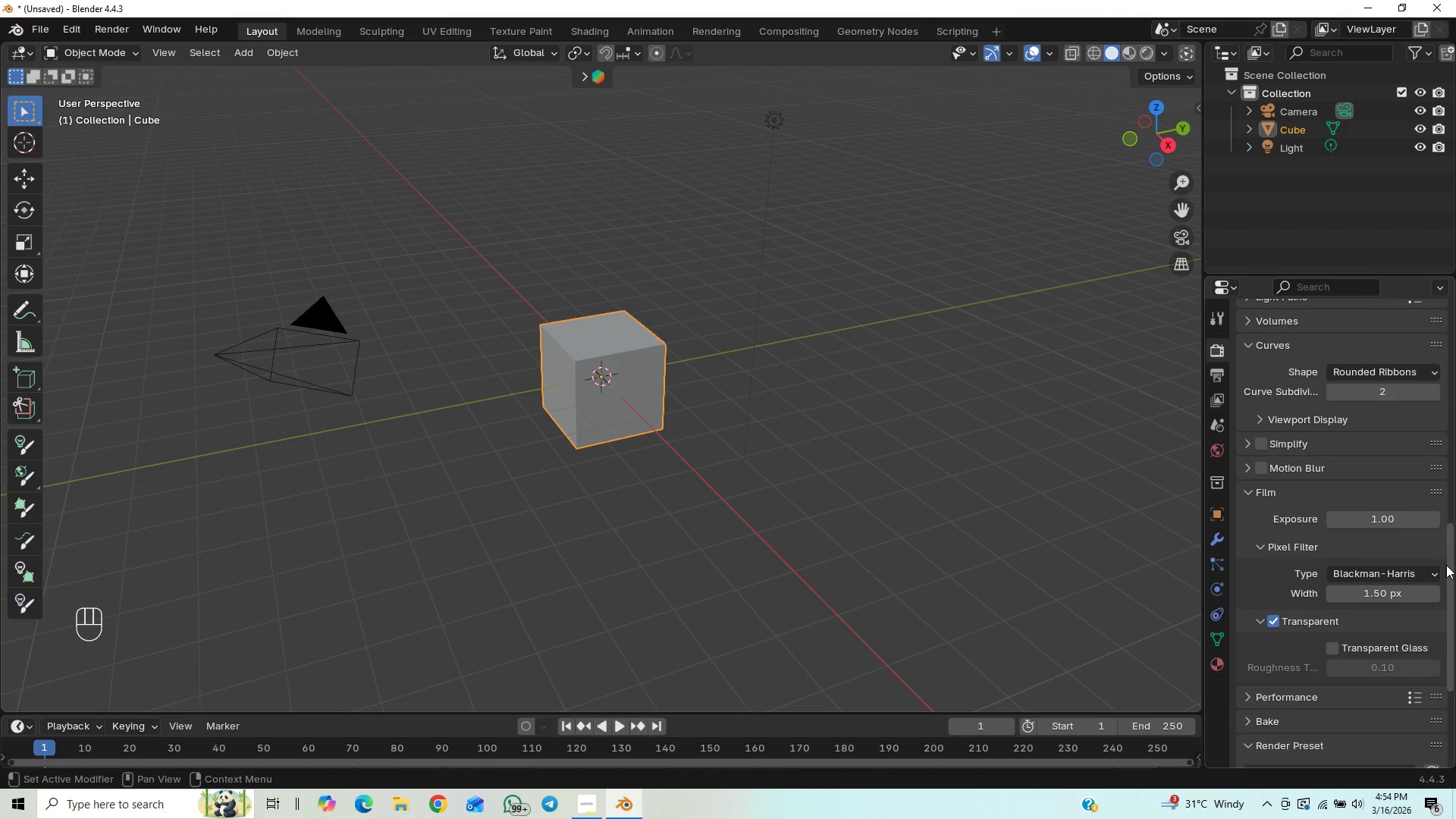 
left_click_drag(start_coordinate=[1447, 581], to_coordinate=[1446, 627])
 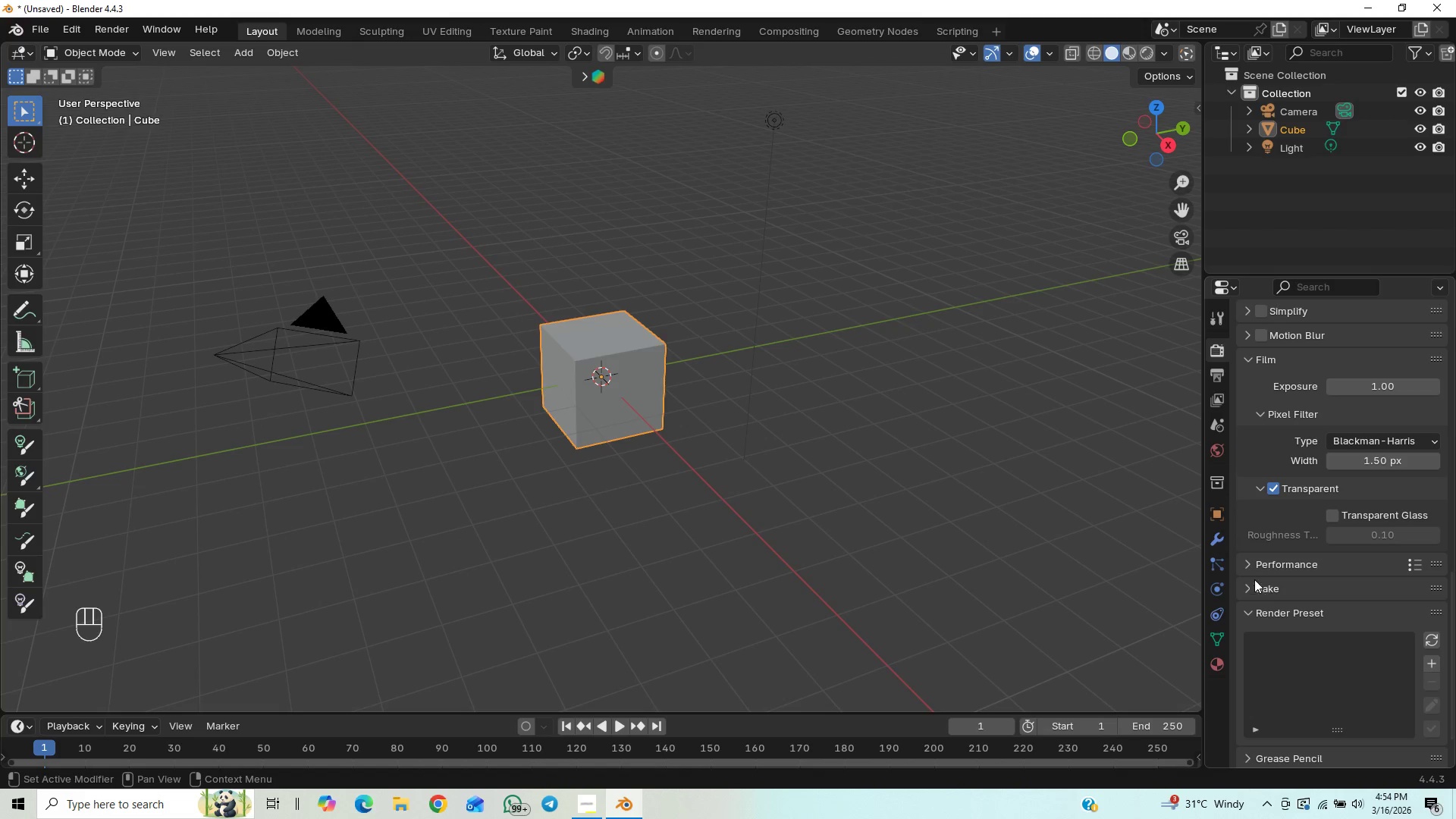 
left_click([1248, 555])
 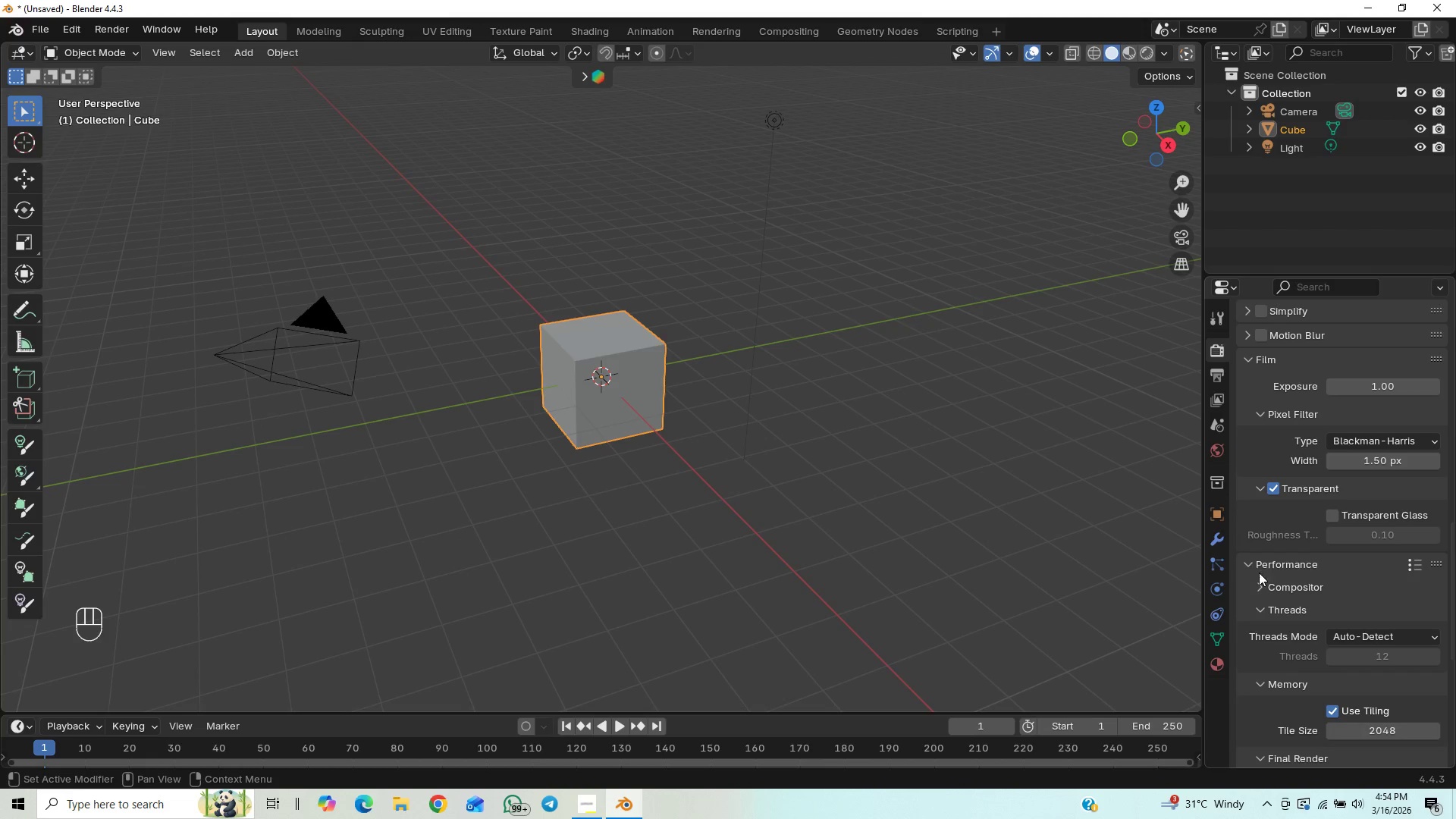 
left_click([1260, 580])
 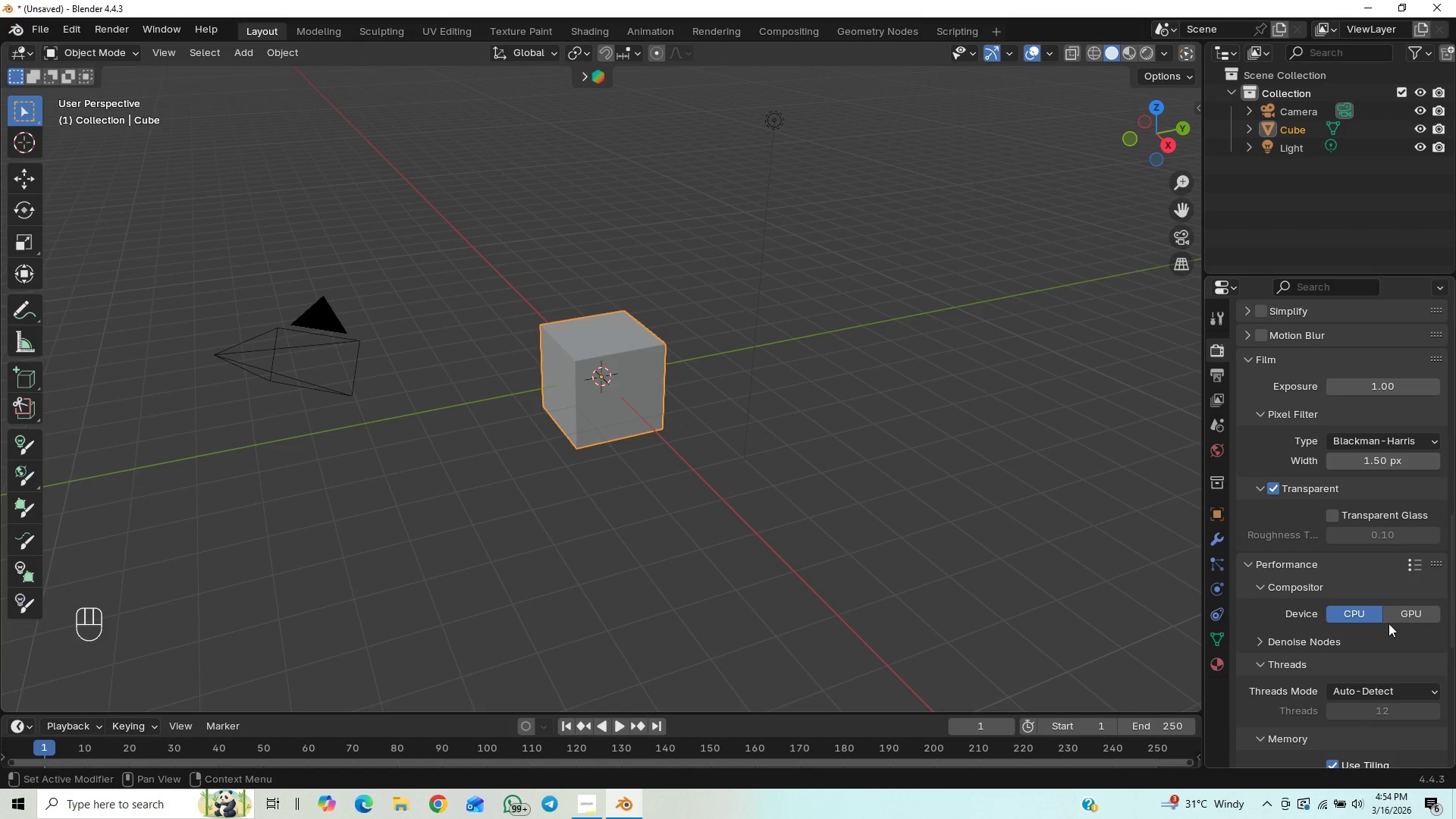 
left_click([1406, 610])
 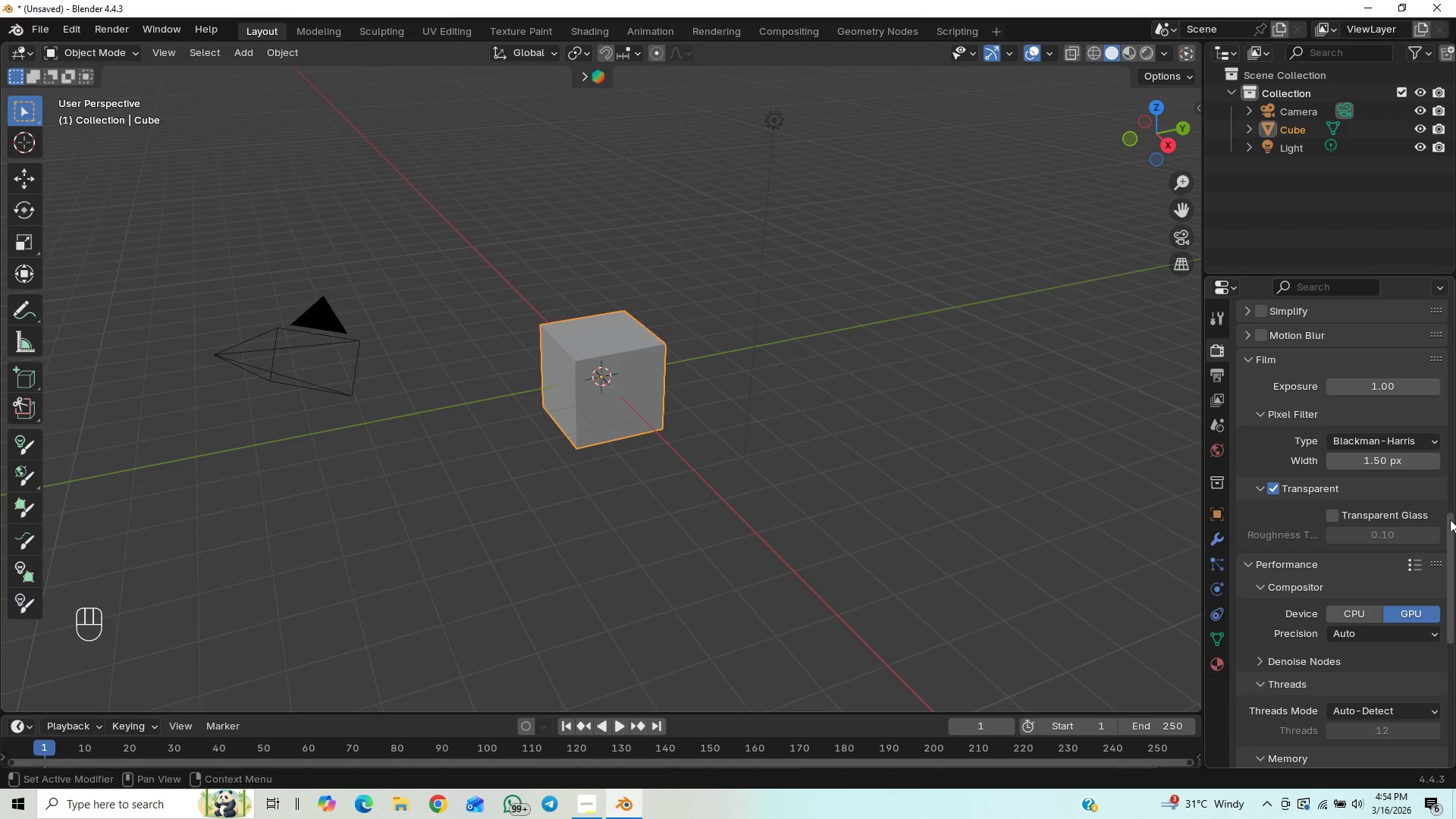 
left_click_drag(start_coordinate=[1455, 535], to_coordinate=[1451, 572])
 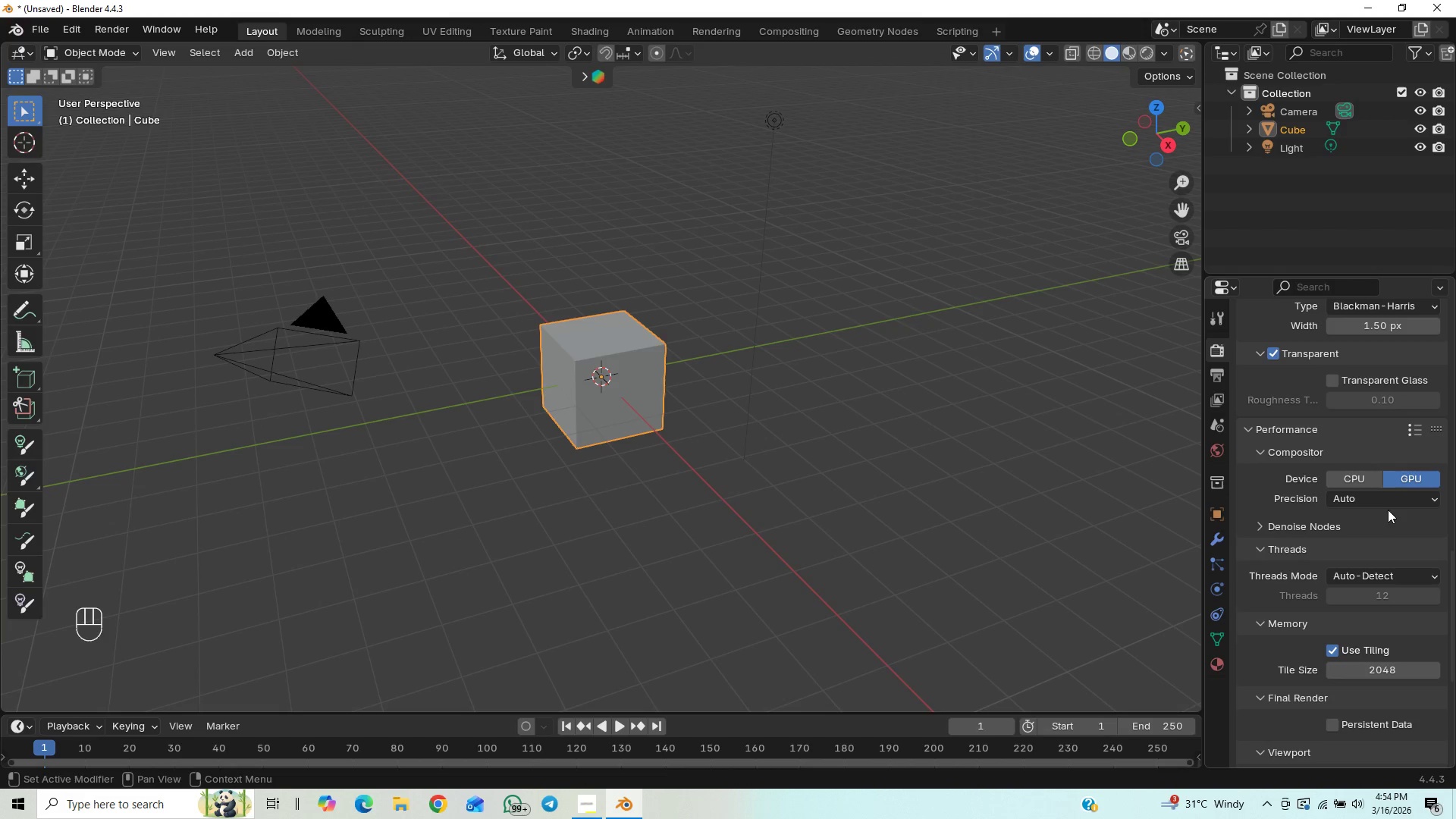 
left_click([1388, 504])
 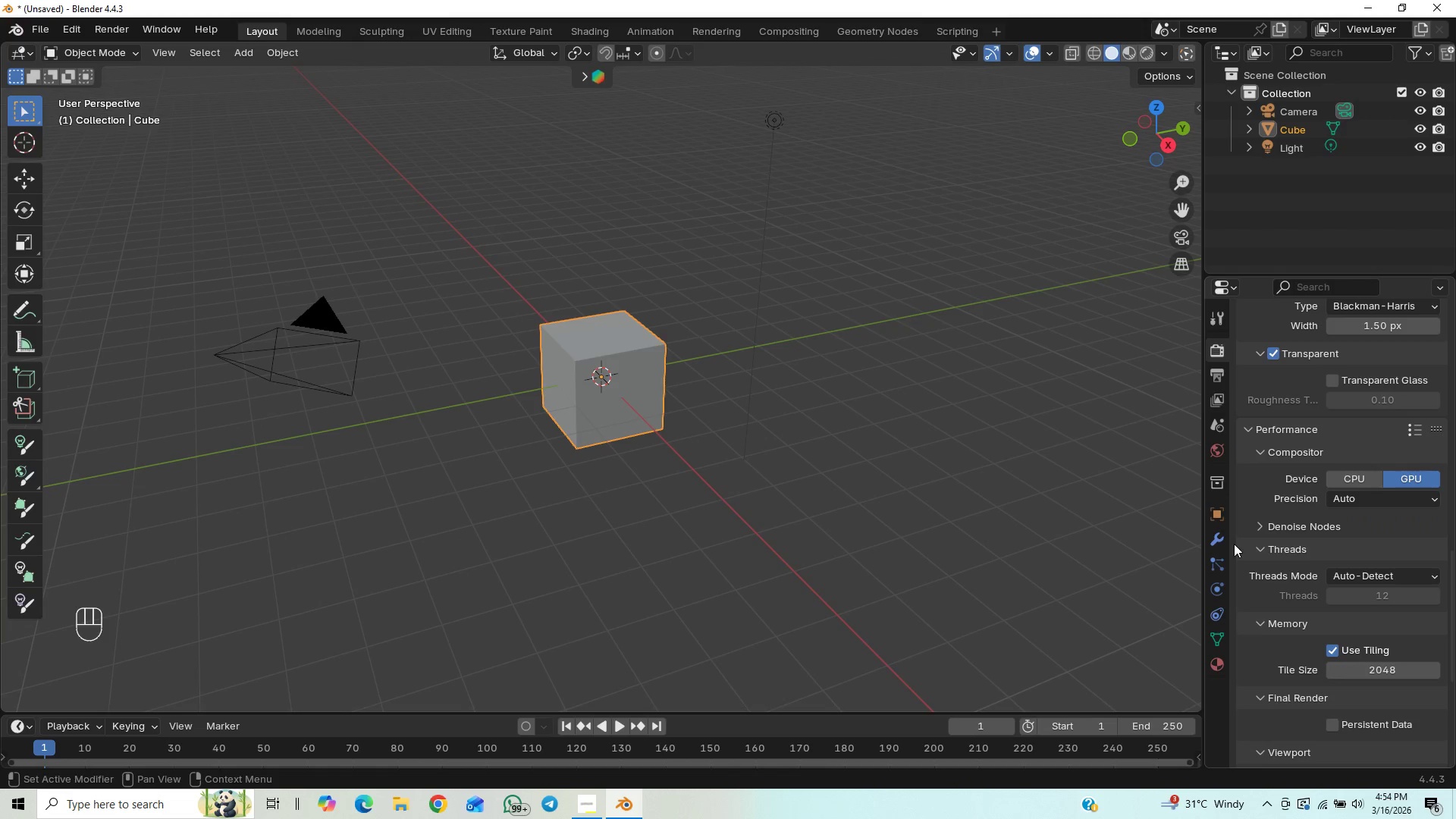 
left_click([1250, 515])
 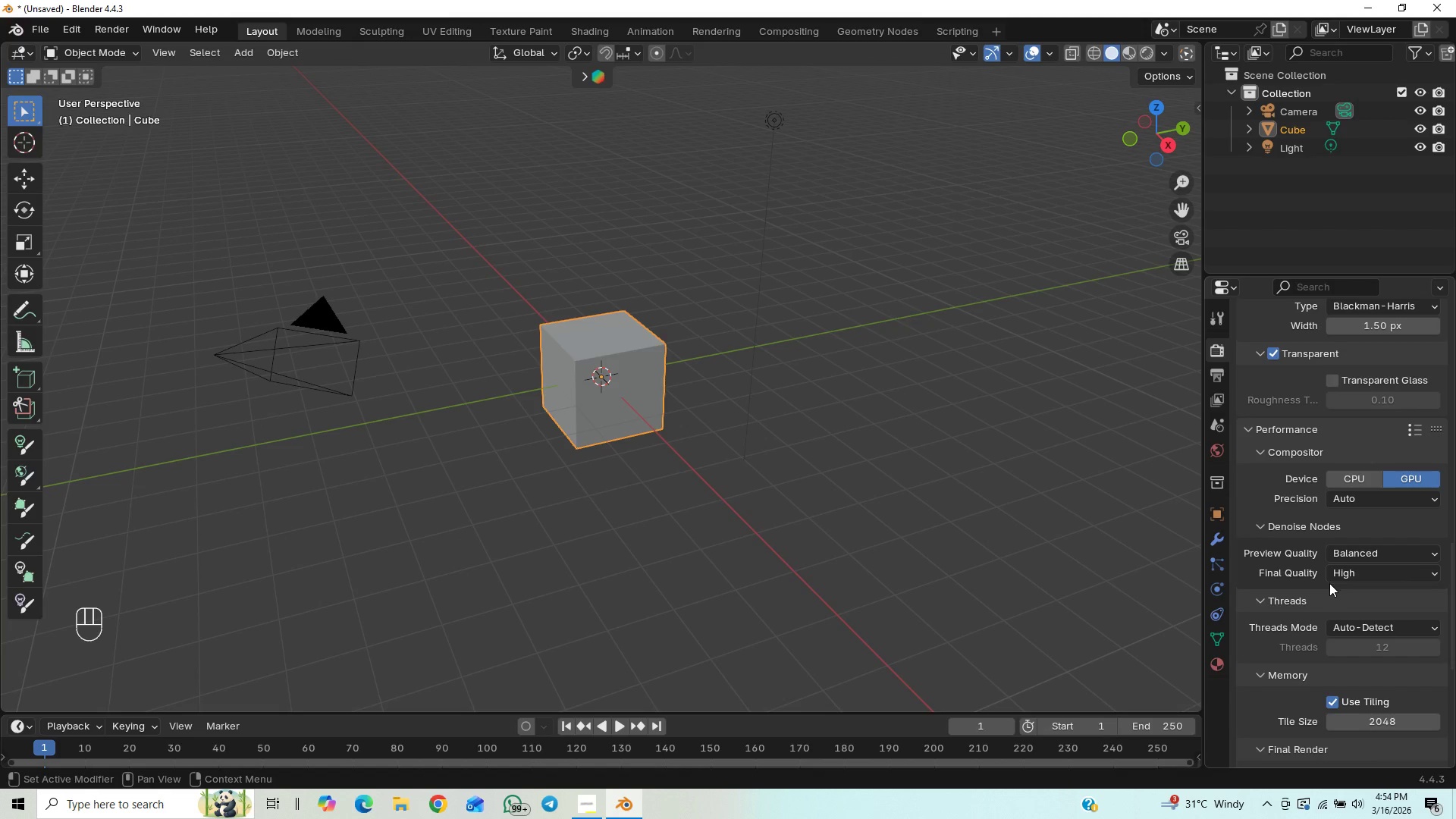 
left_click([1345, 552])
 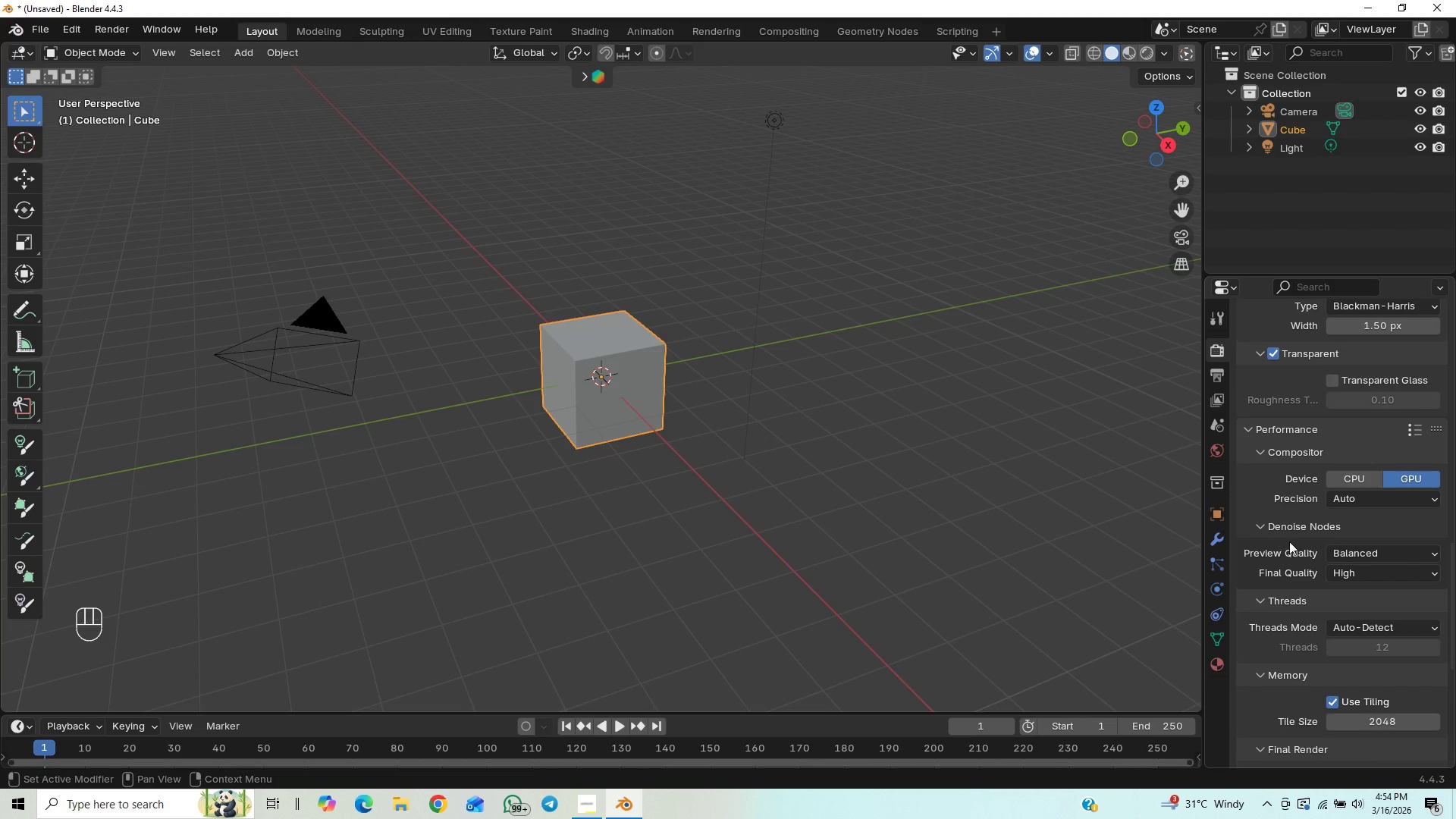 
left_click_drag(start_coordinate=[1448, 562], to_coordinate=[1443, 612])
 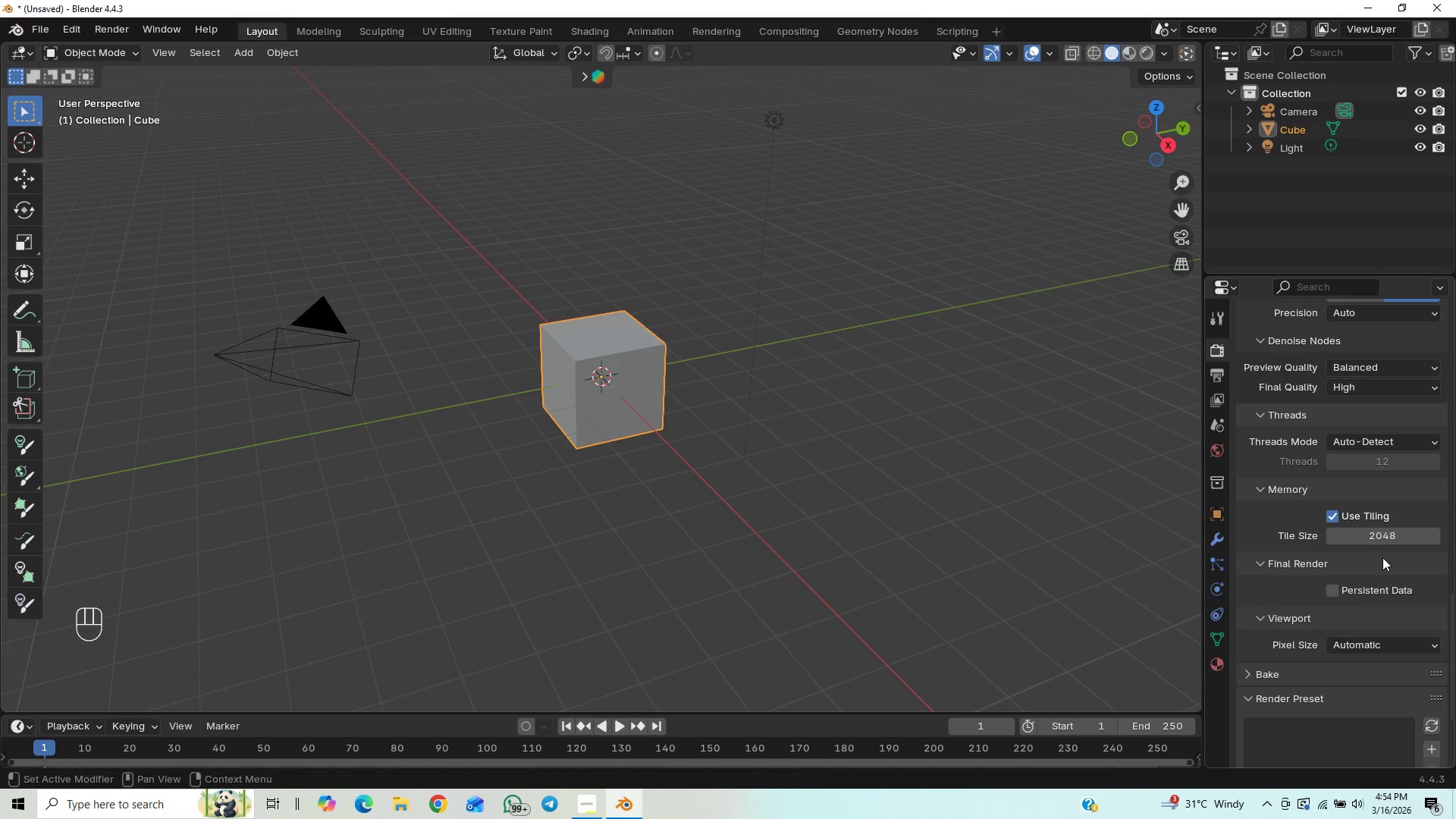 
left_click([1381, 542])
 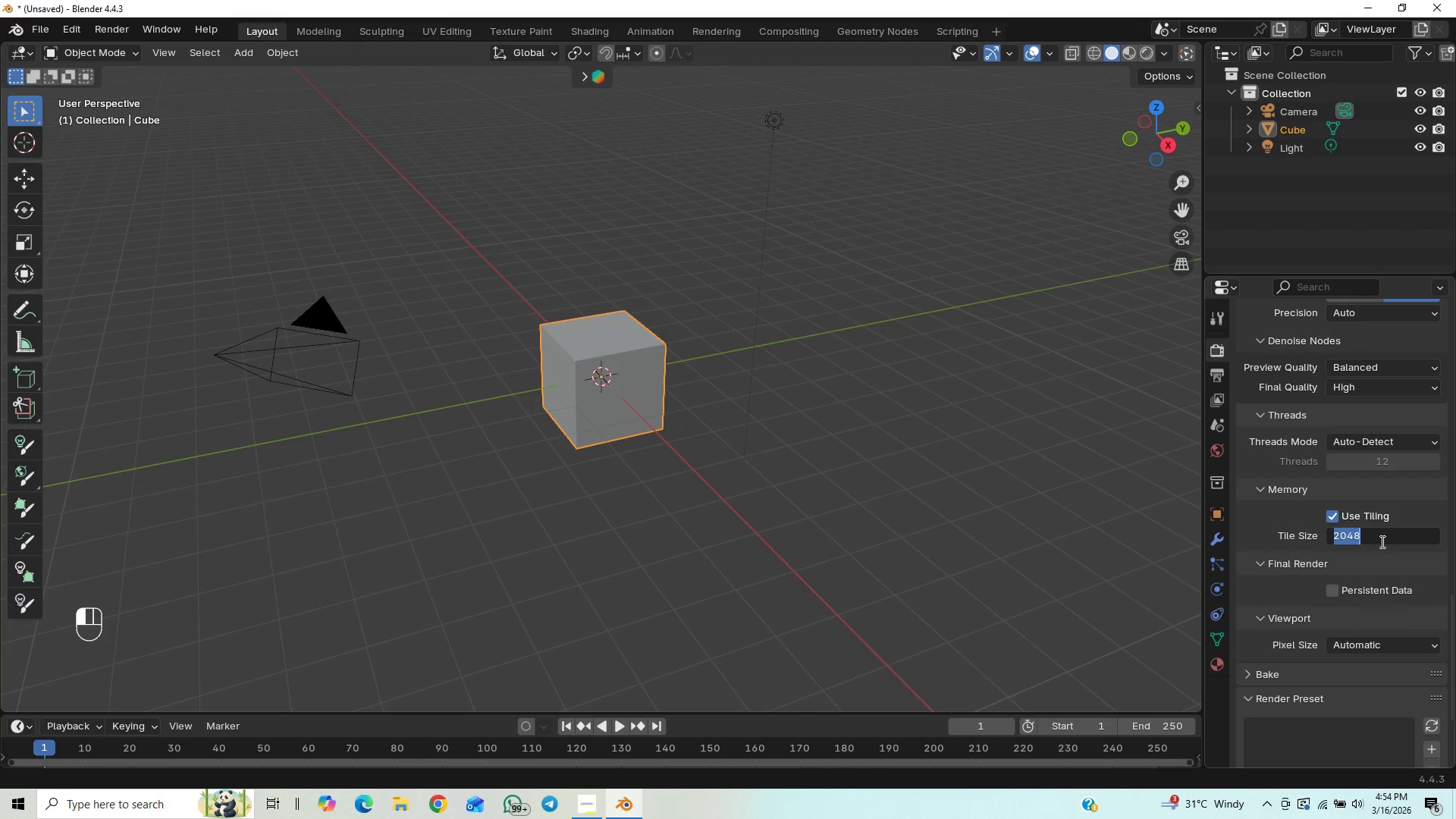 
type(256)
 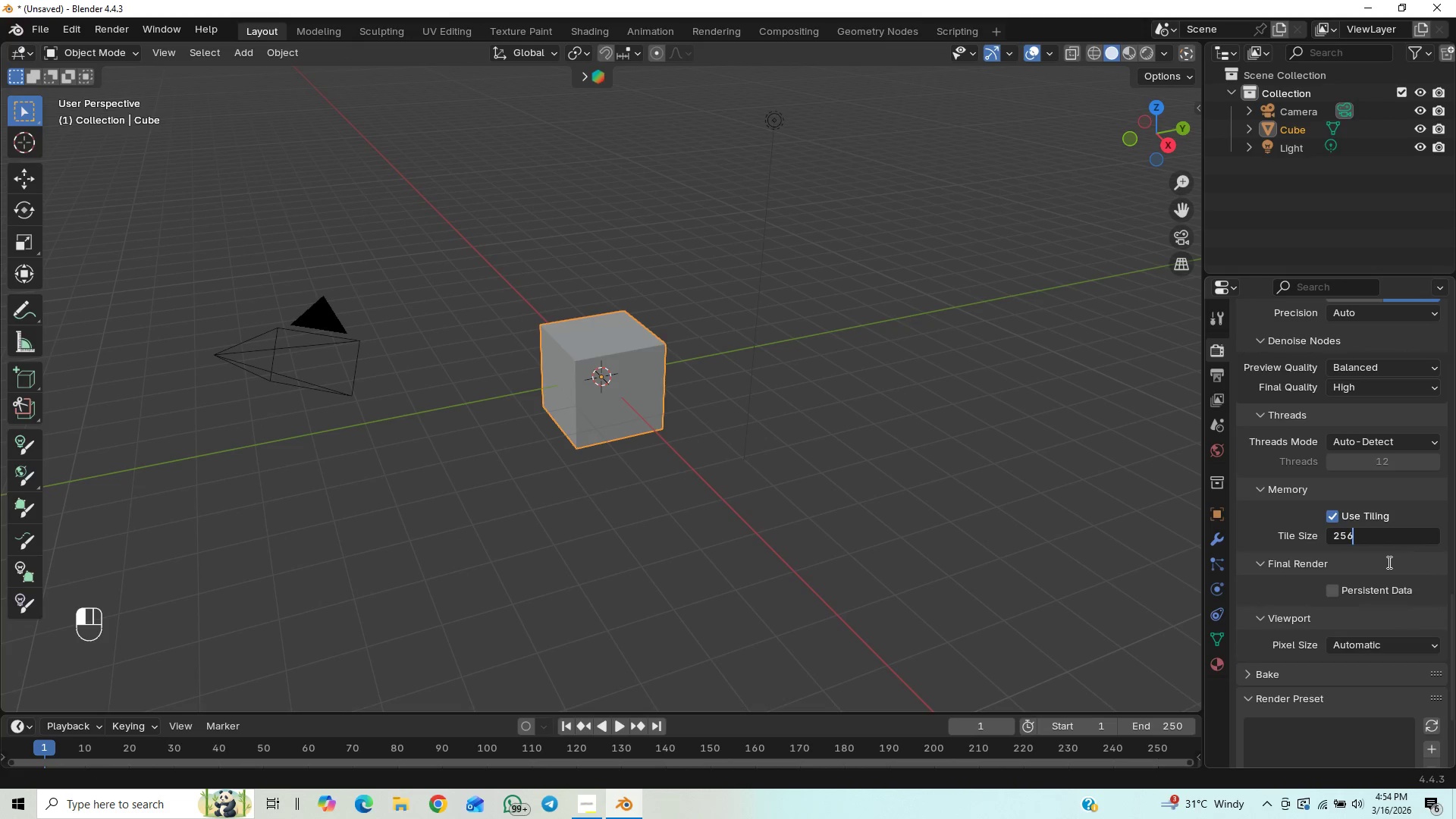 
key(Enter)
 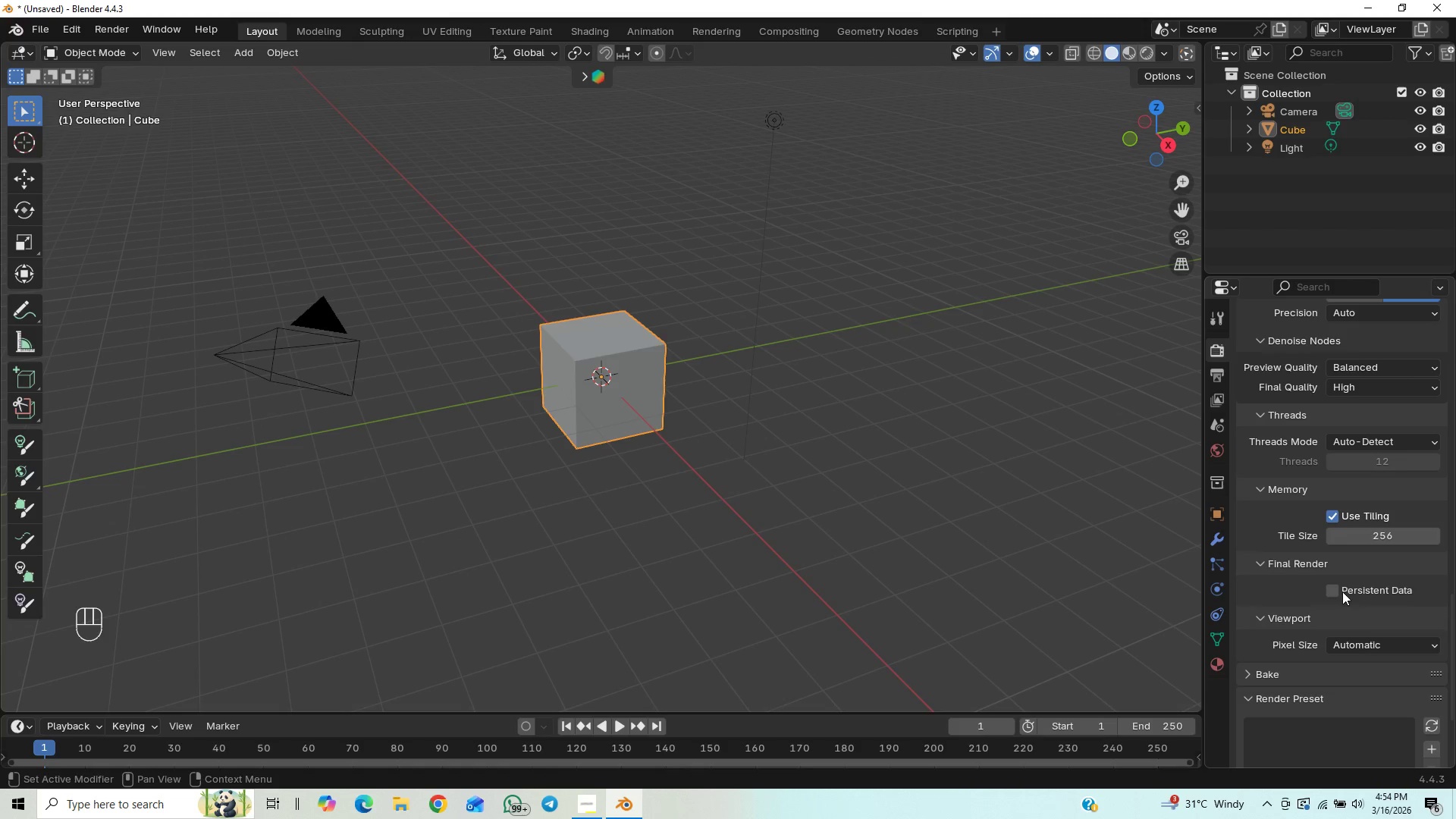 
left_click([1337, 594])
 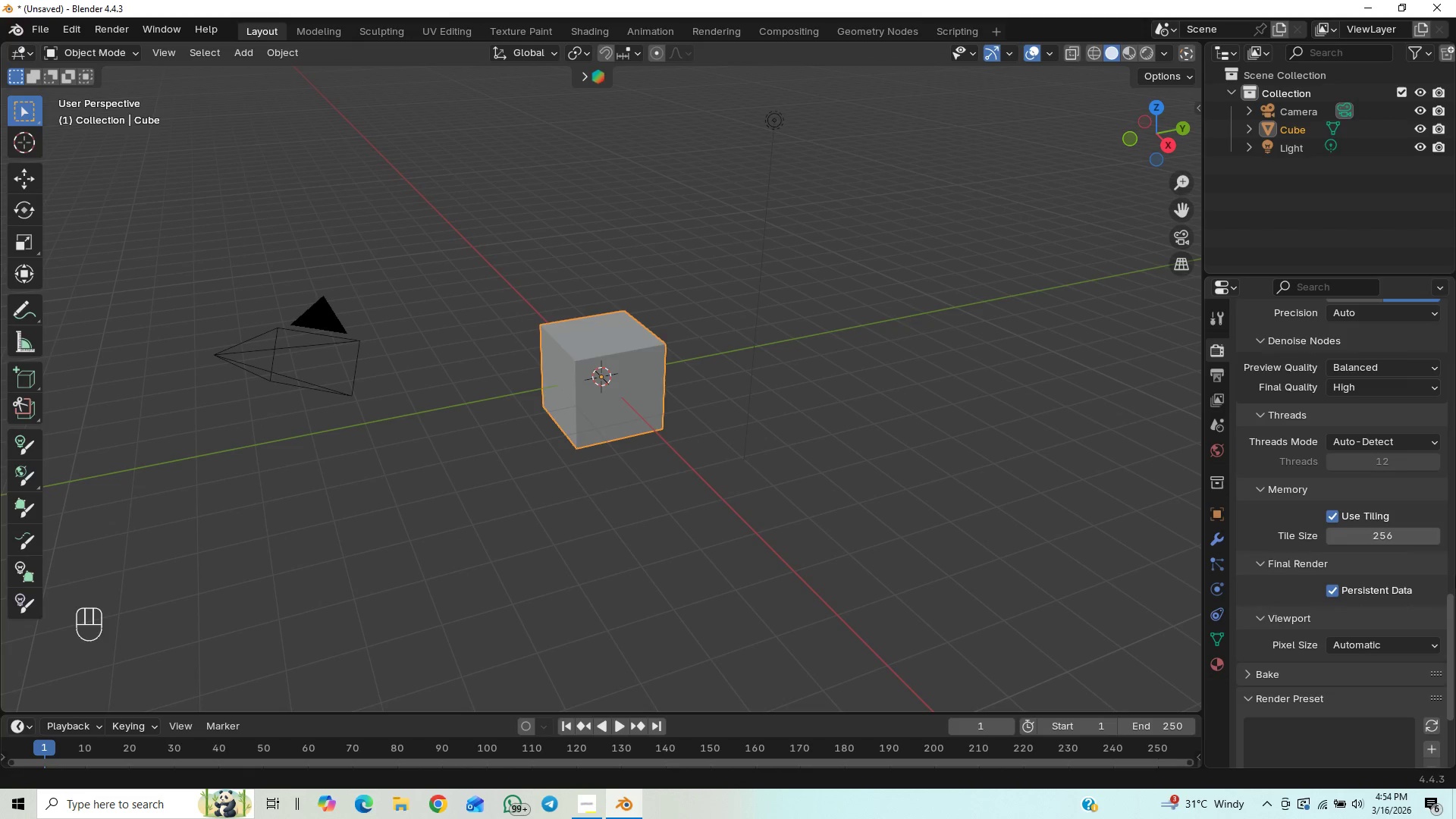 
left_click([1445, 610])
 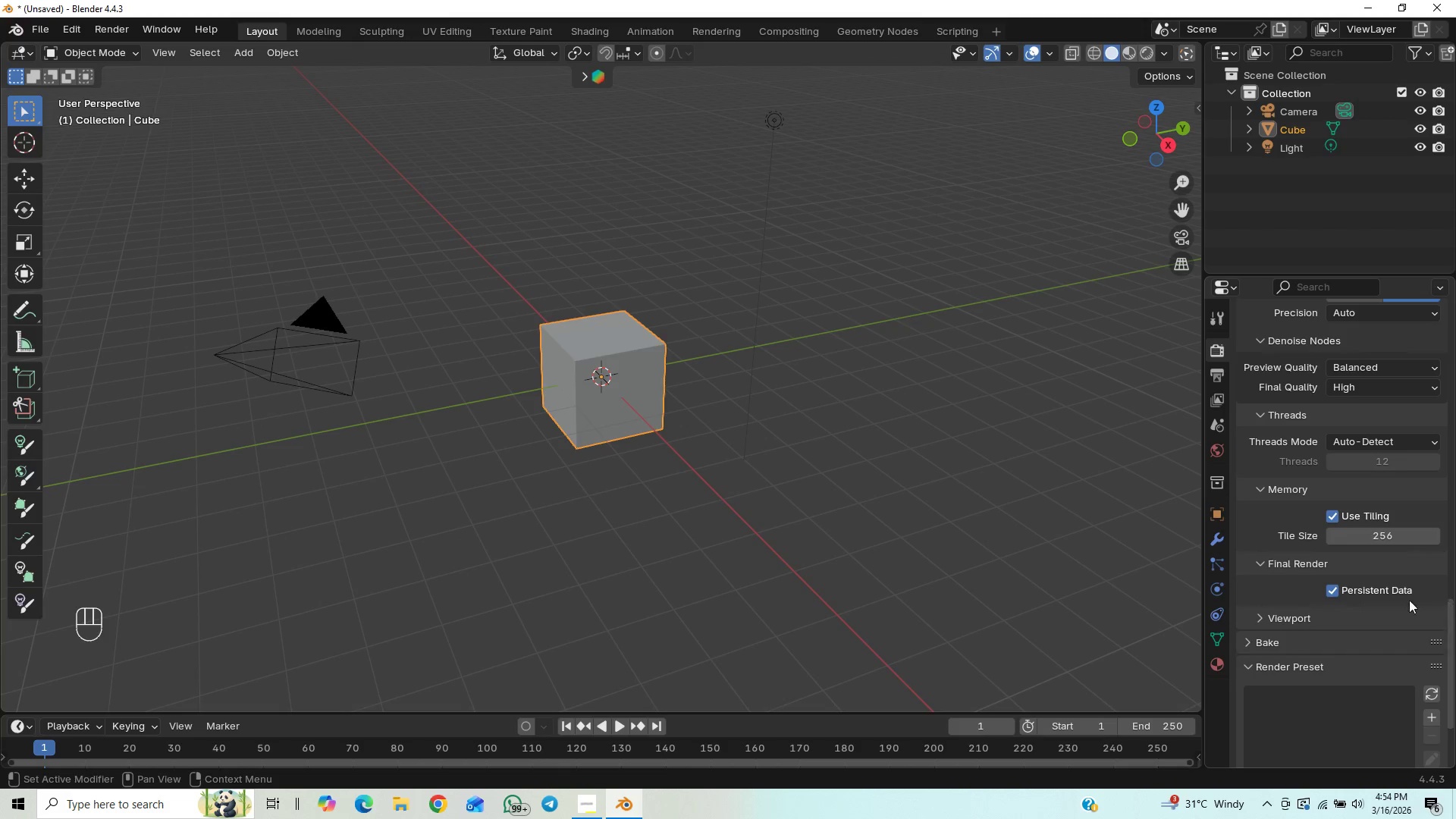 
left_click([1381, 623])
 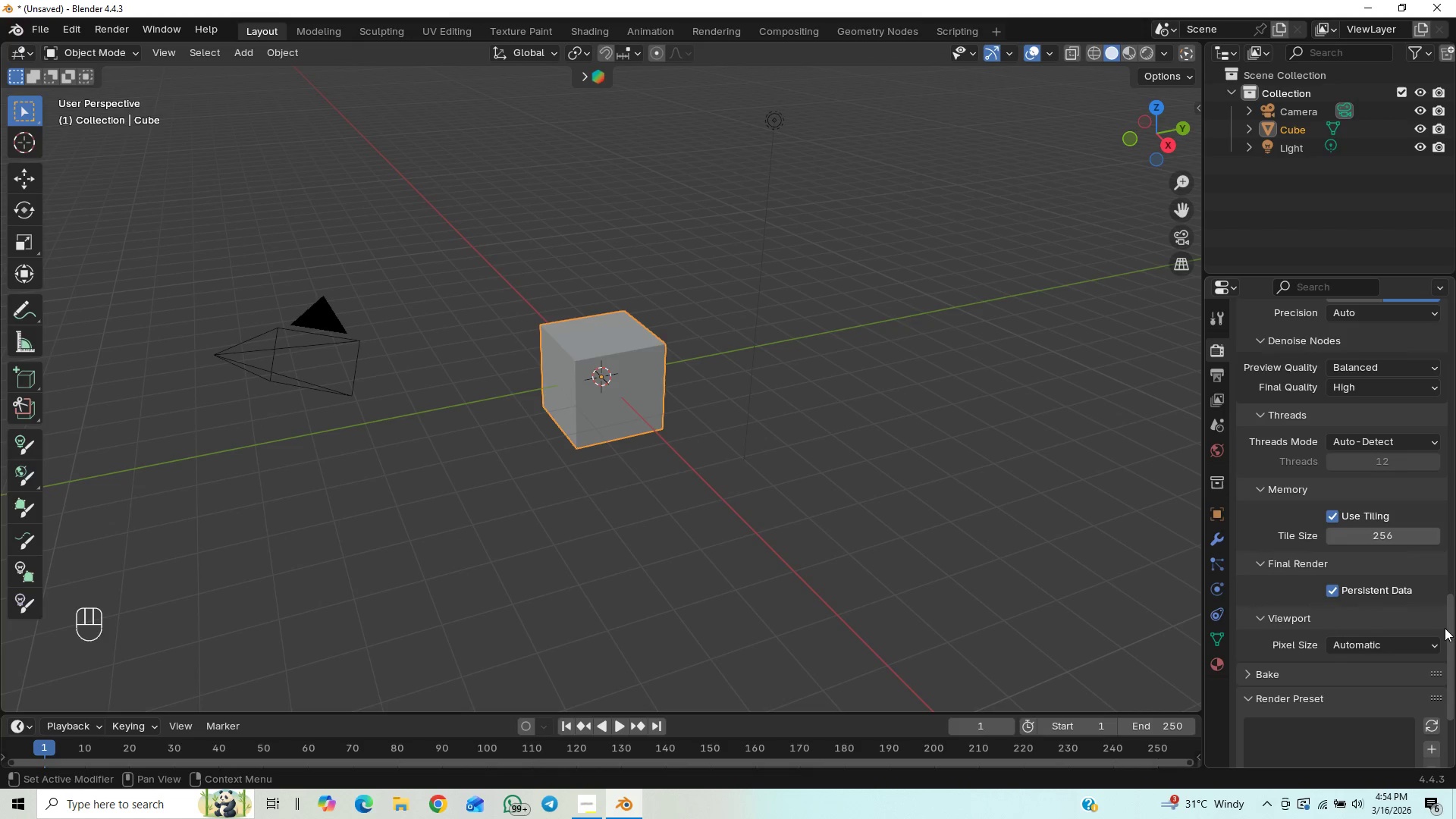 
left_click_drag(start_coordinate=[1448, 625], to_coordinate=[1440, 686])
 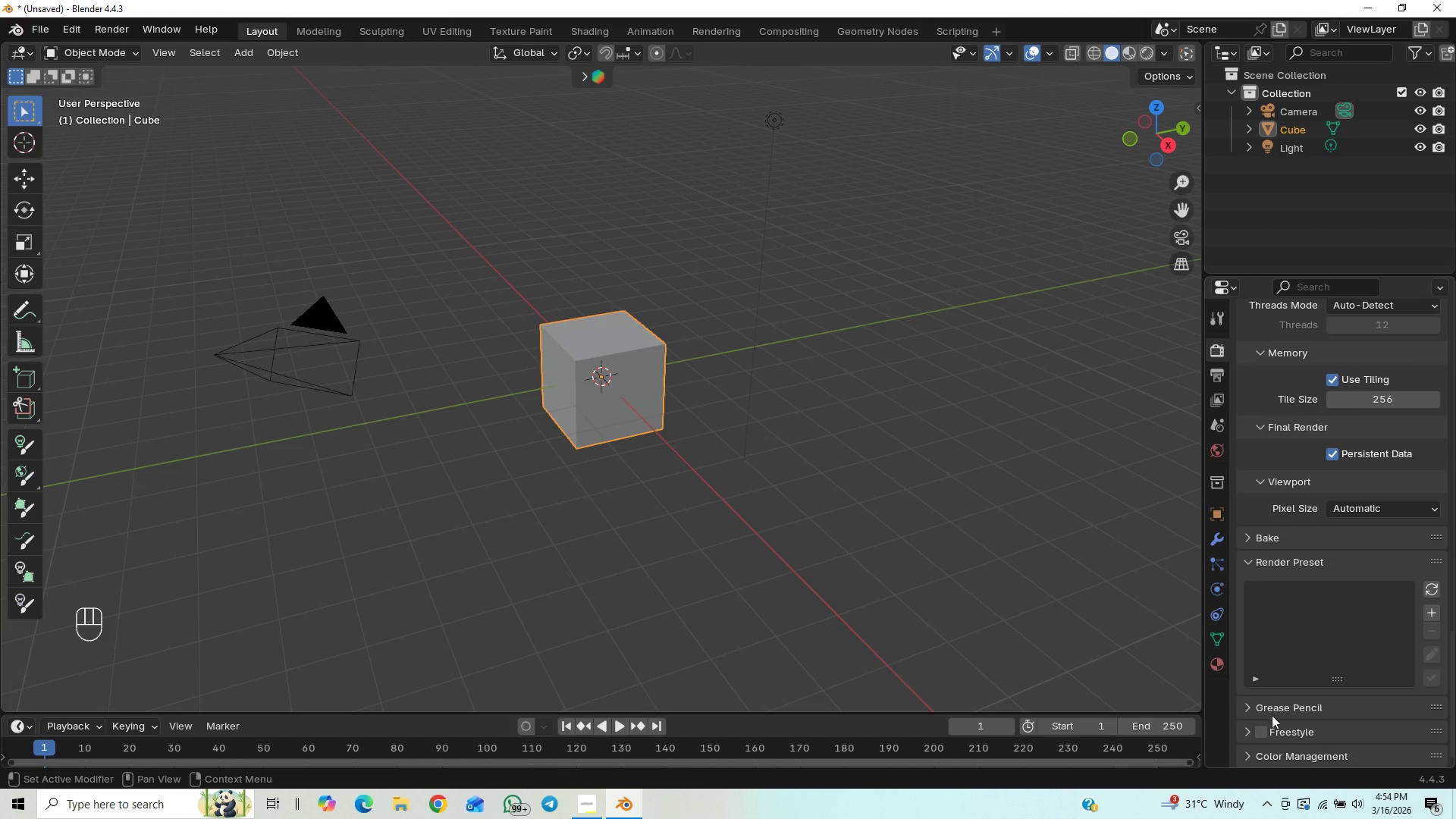 
left_click([1250, 756])
 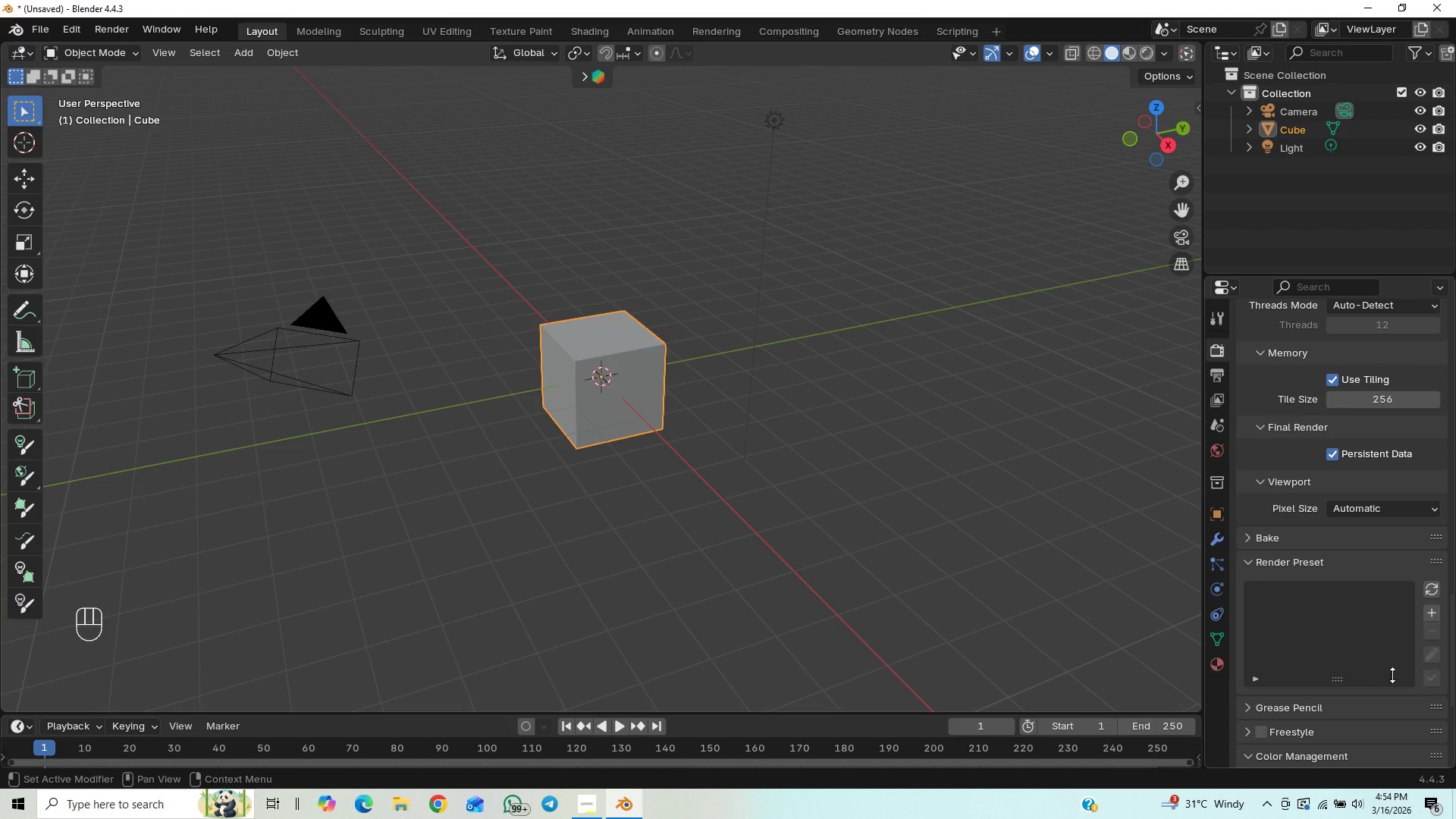 
left_click_drag(start_coordinate=[1454, 651], to_coordinate=[1455, 733])
 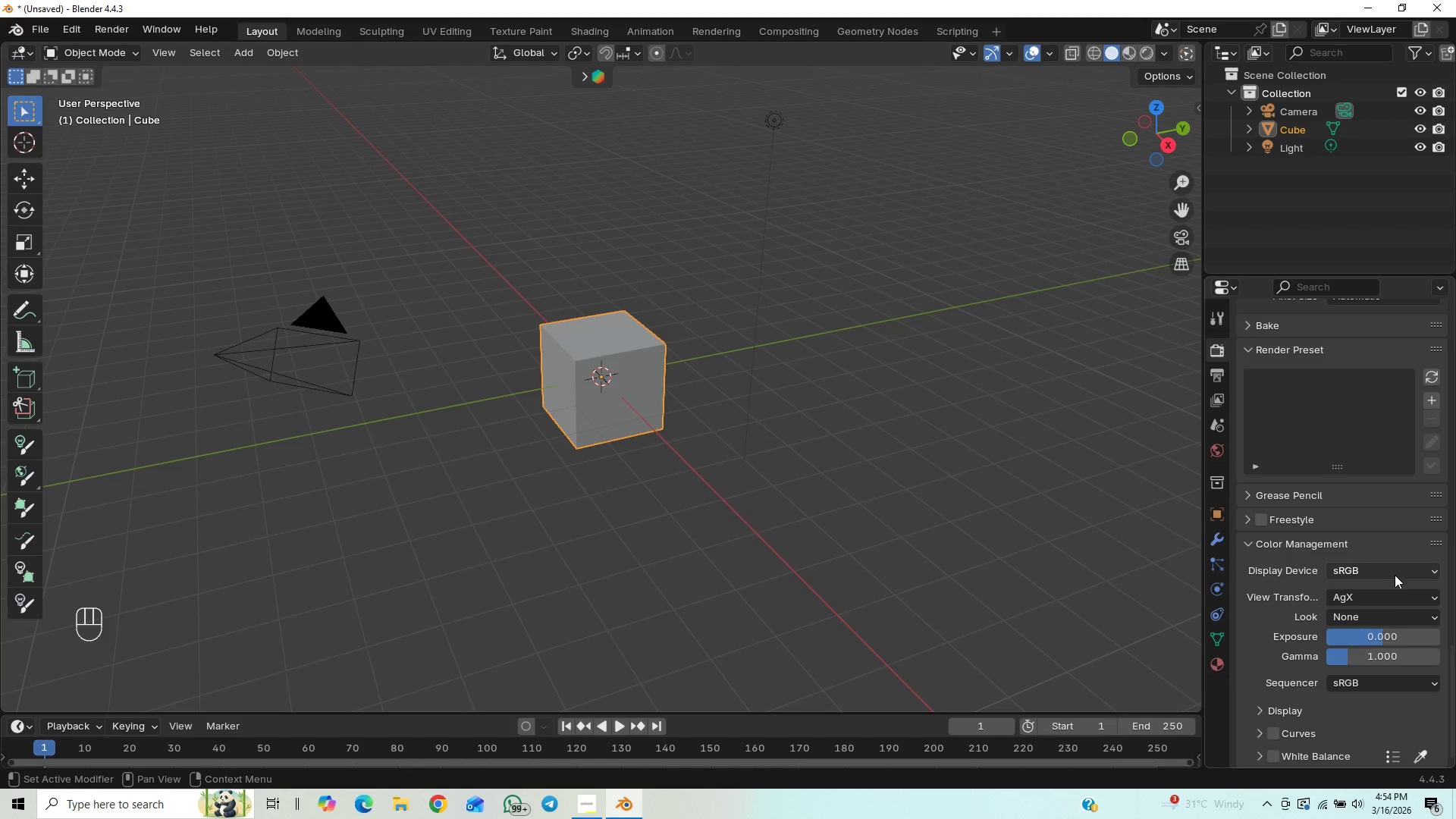 
left_click([1385, 601])
 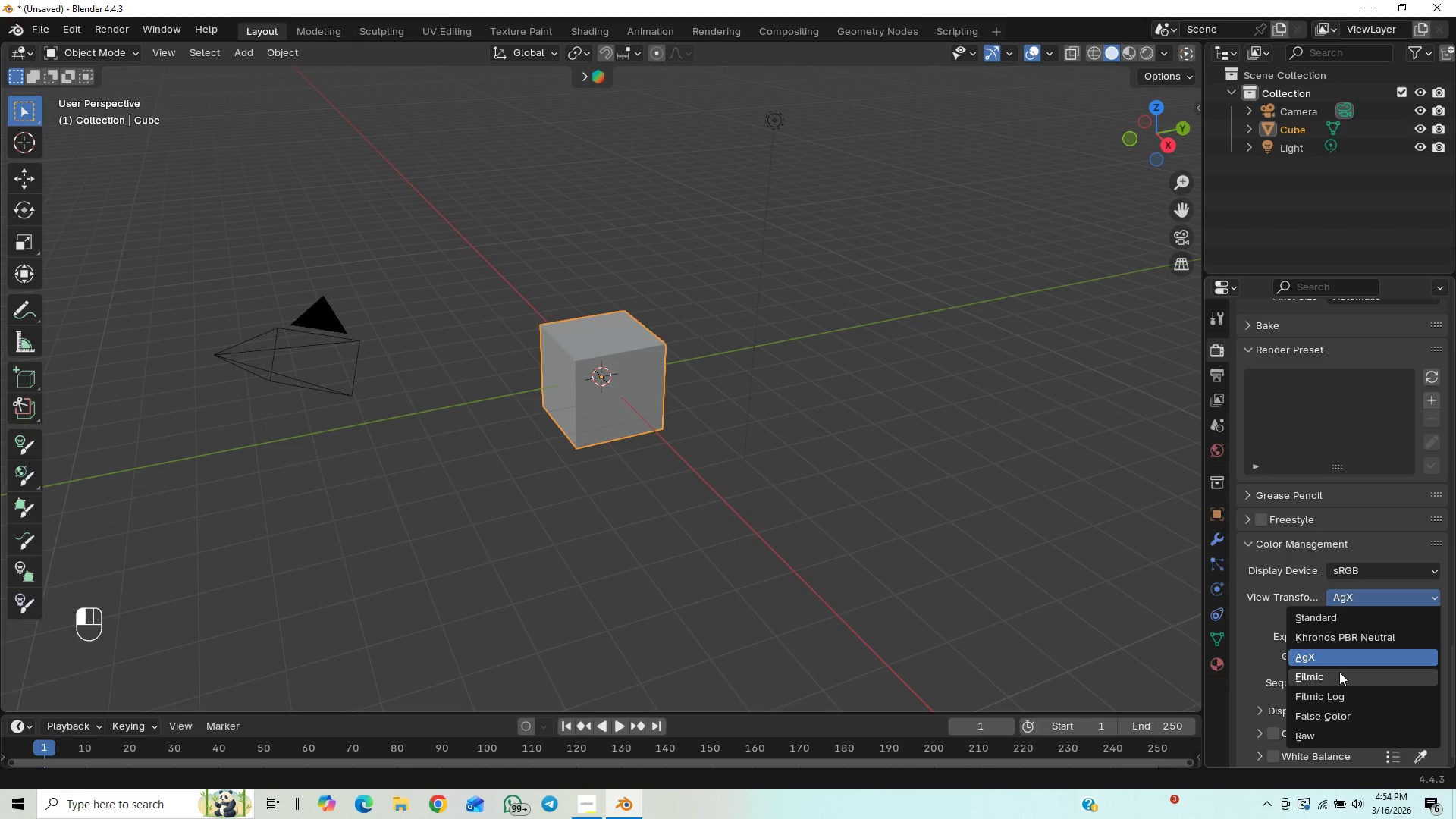 
left_click([1337, 672])
 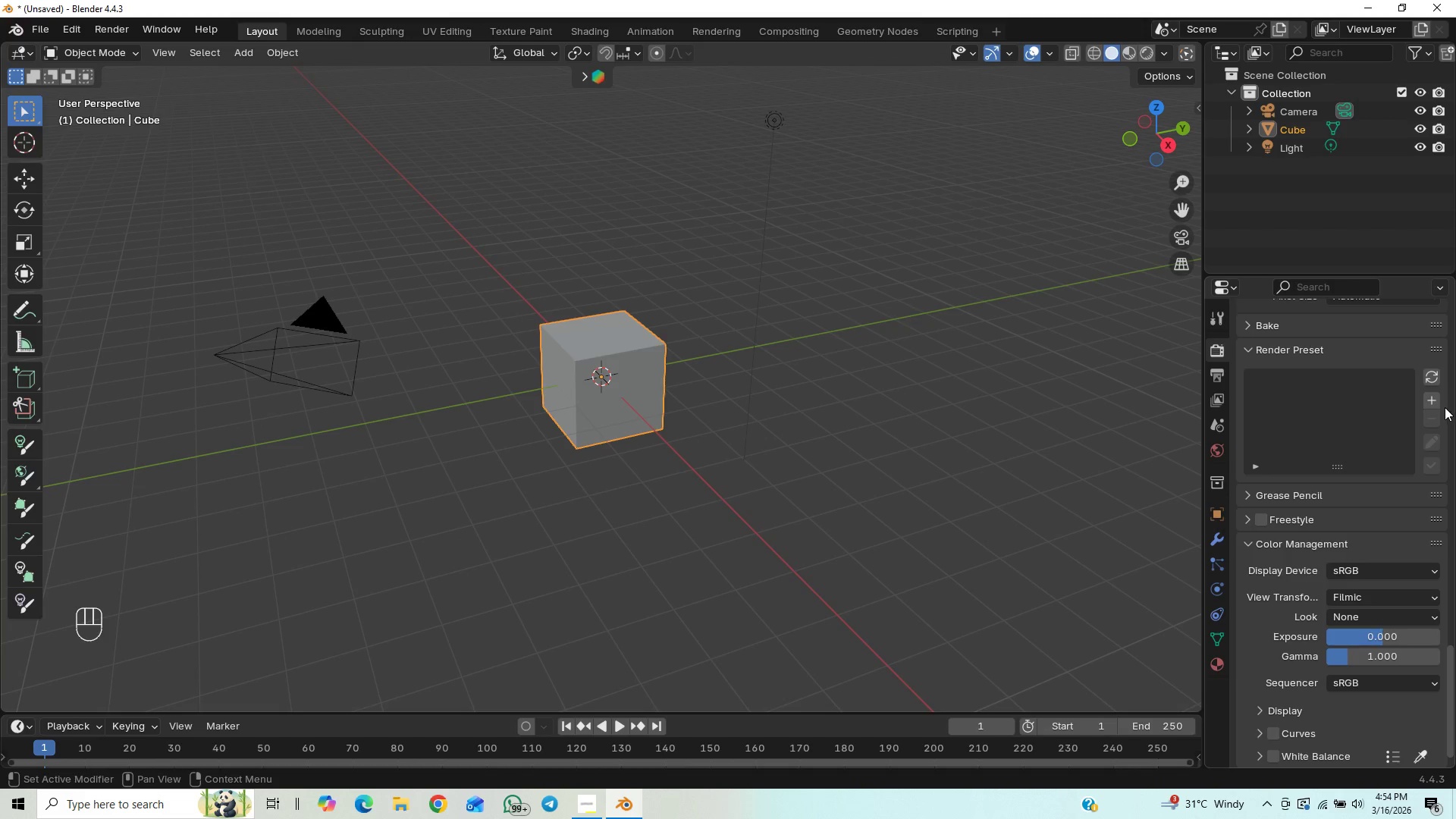 
wait(7.22)
 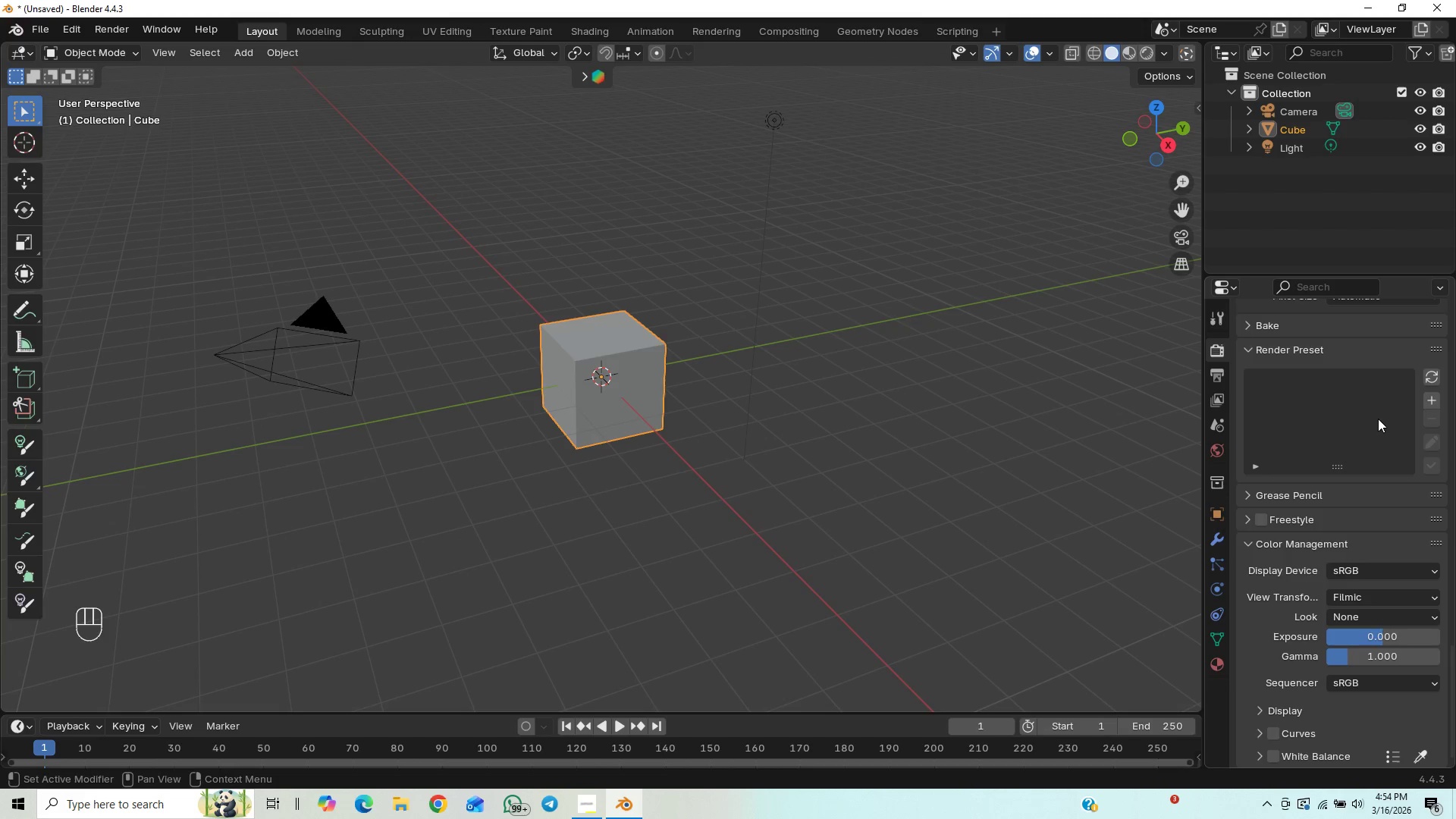 
left_click_drag(start_coordinate=[1447, 662], to_coordinate=[1399, 752])
 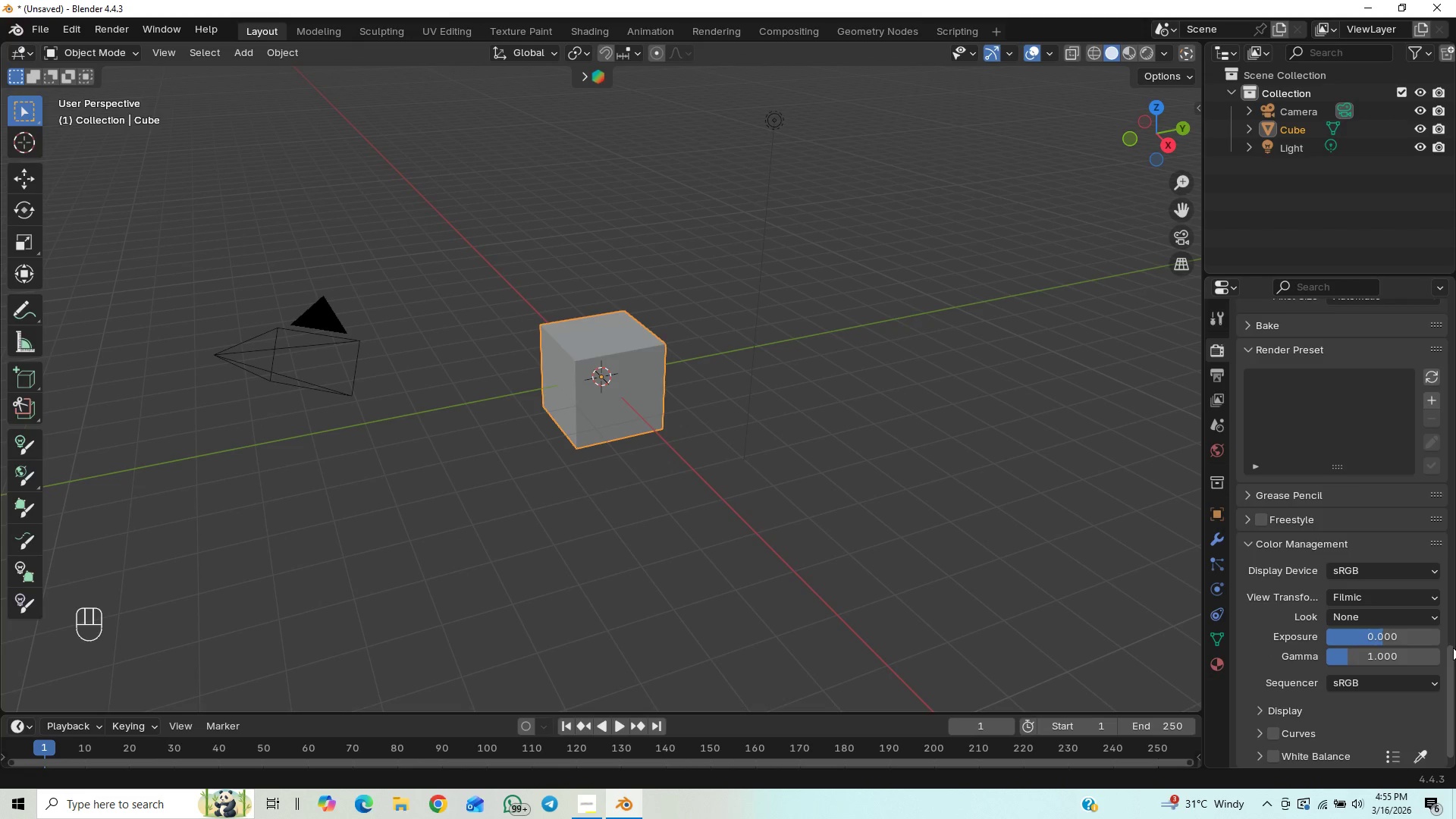 
left_click_drag(start_coordinate=[1454, 655], to_coordinate=[1454, 699])
 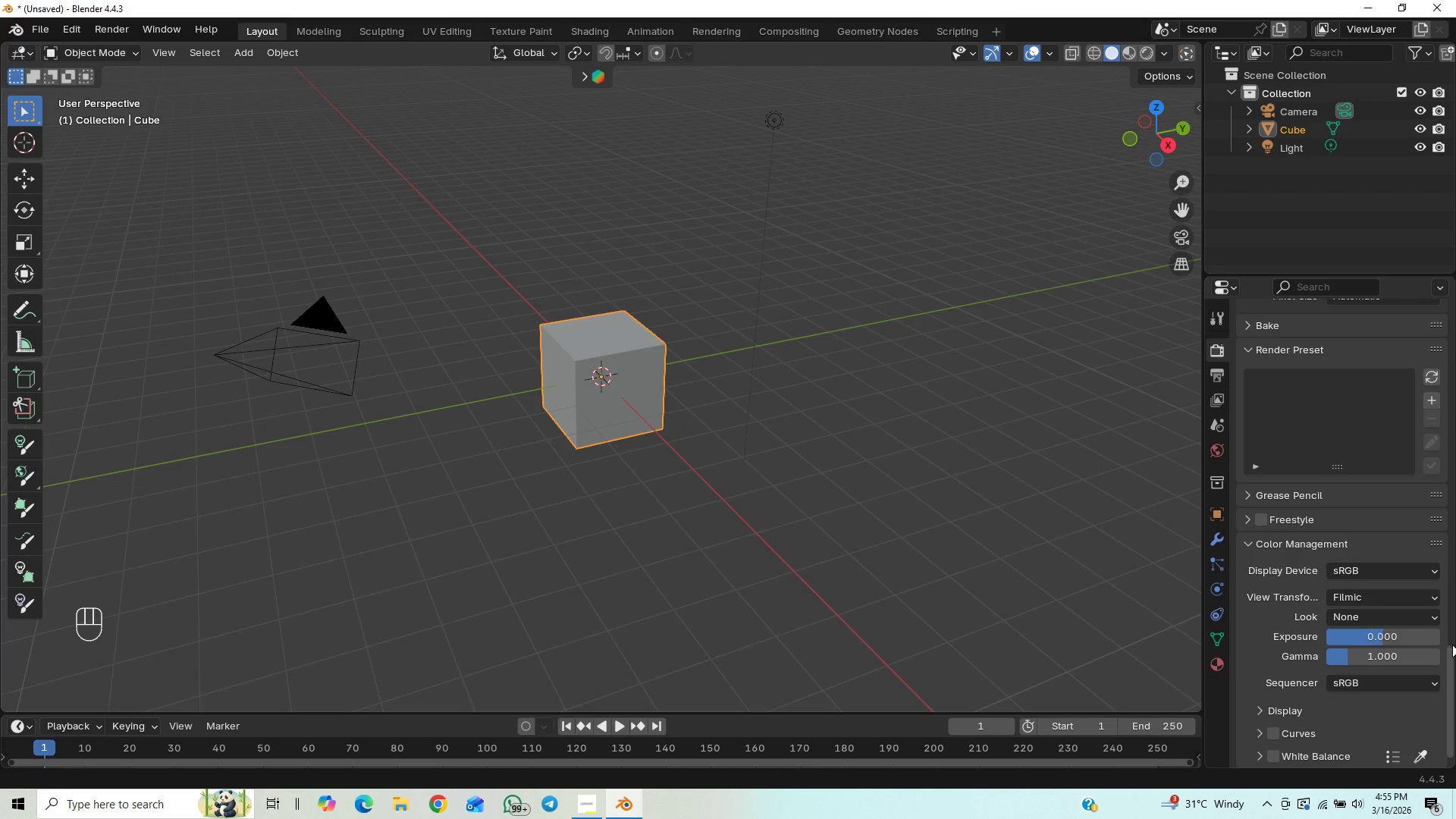 
left_click_drag(start_coordinate=[1450, 659], to_coordinate=[1439, 696])
 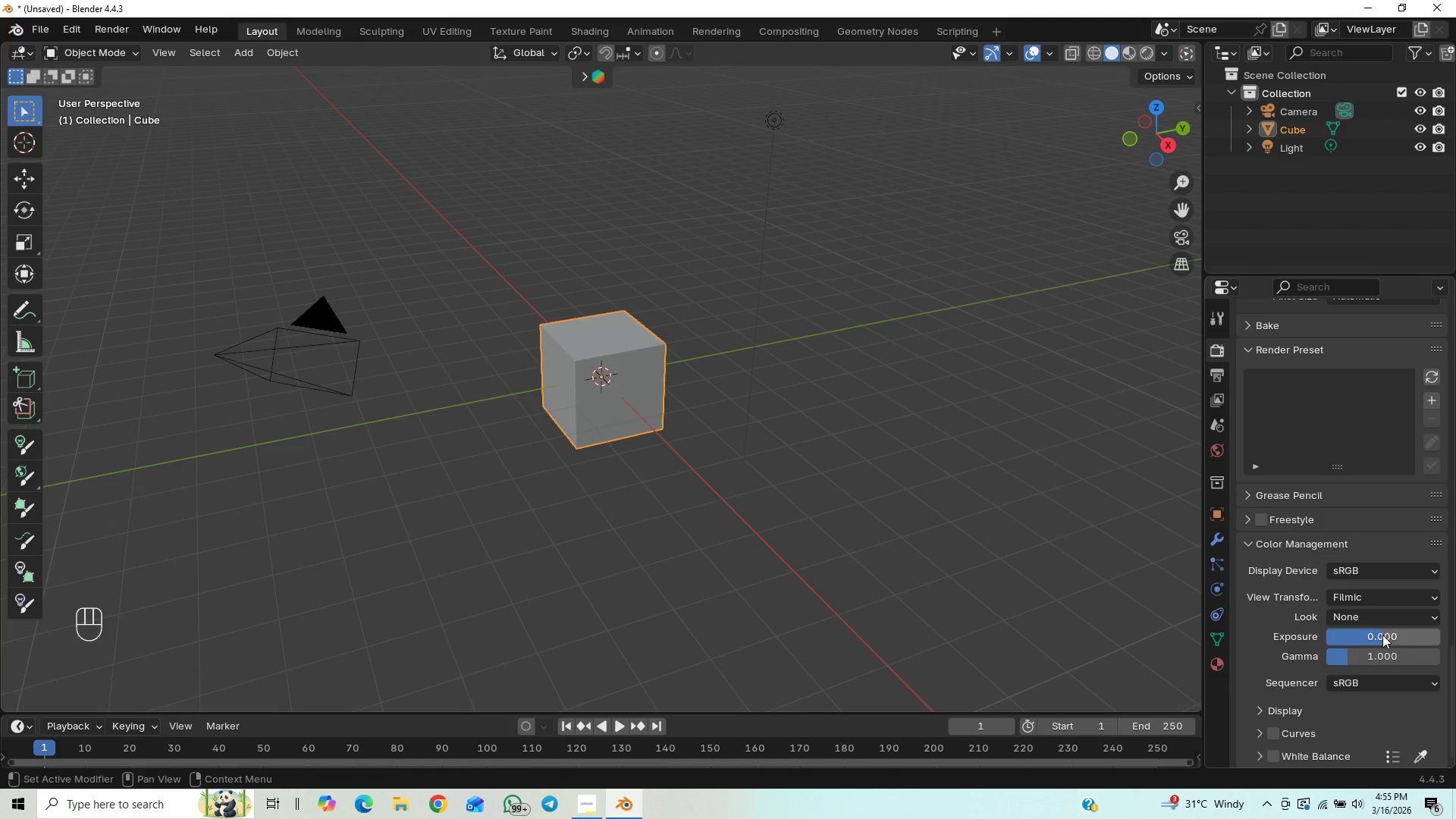 
left_click([1382, 620])
 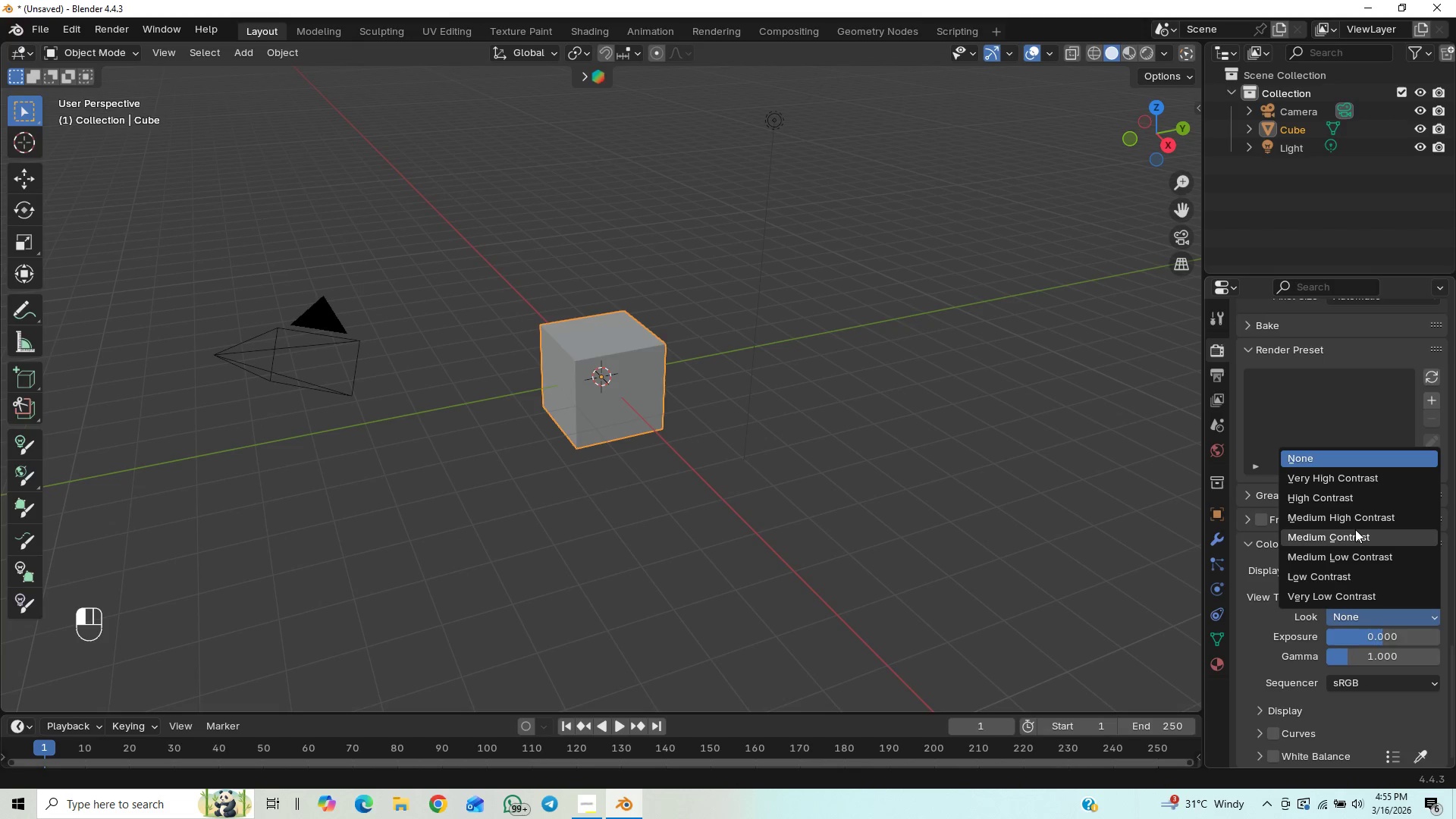 
left_click([1350, 517])
 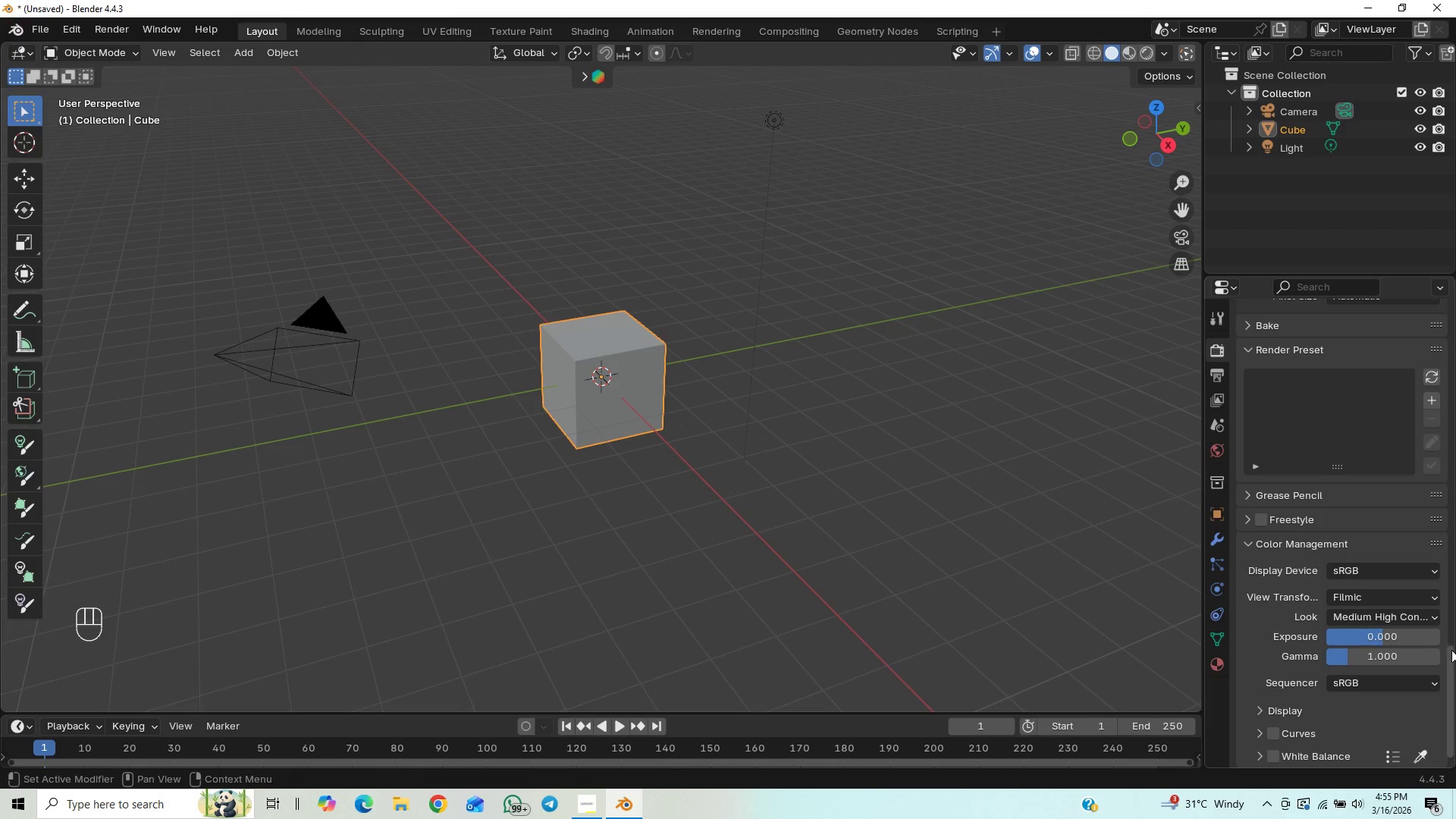 
left_click_drag(start_coordinate=[1452, 657], to_coordinate=[1455, 346])
 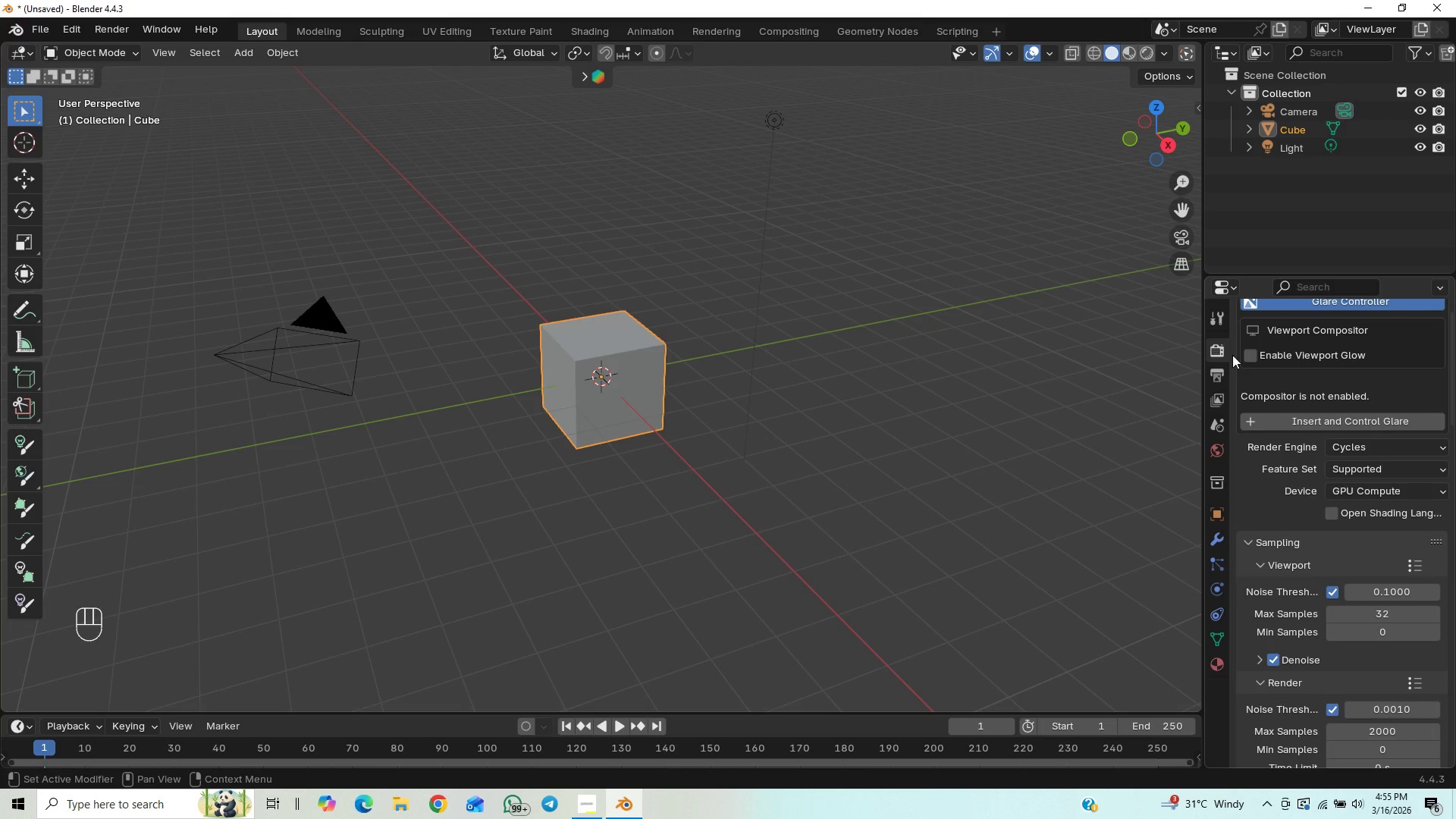 
left_click([1207, 372])
 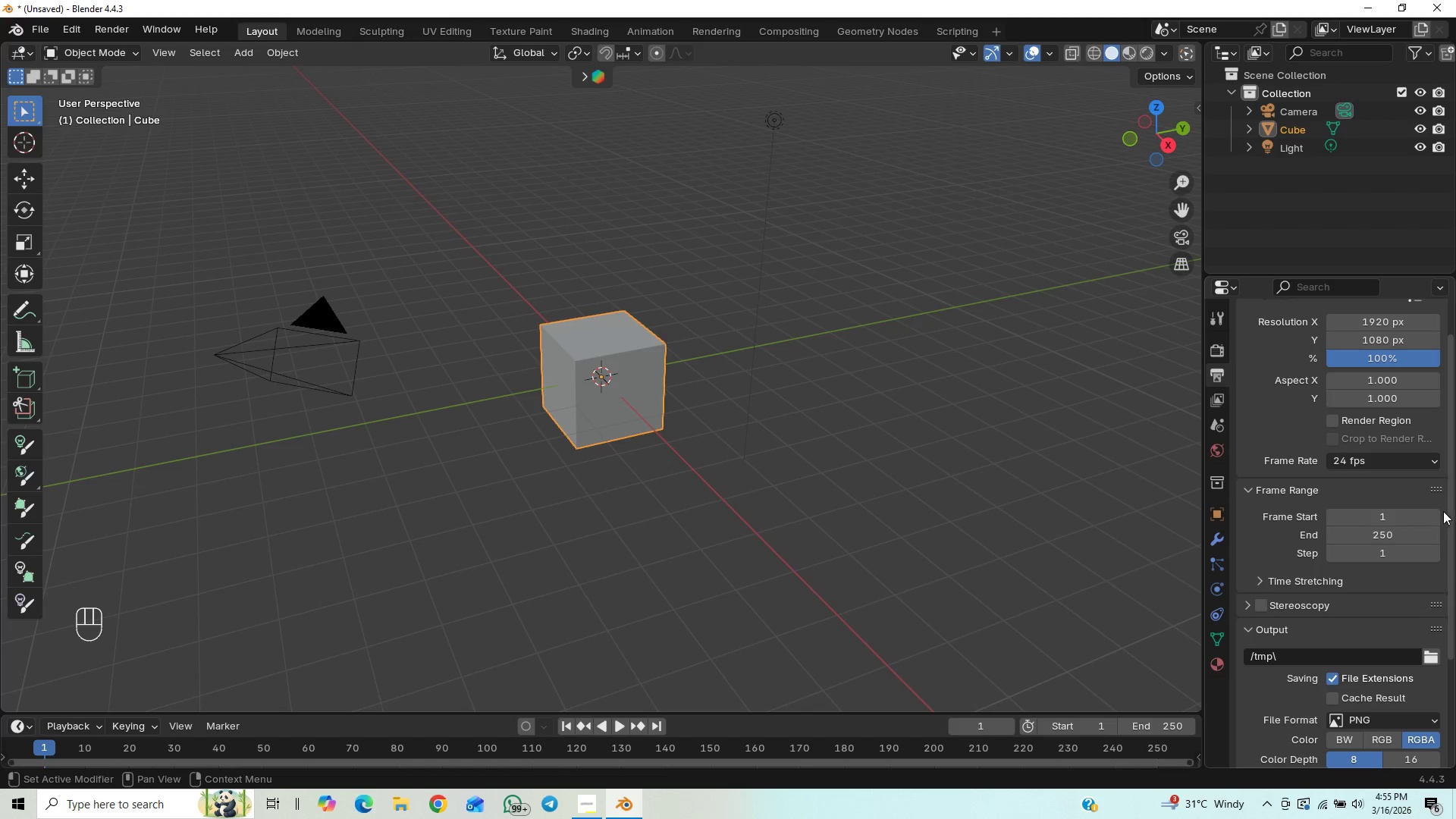 
left_click_drag(start_coordinate=[1448, 491], to_coordinate=[1455, 413])
 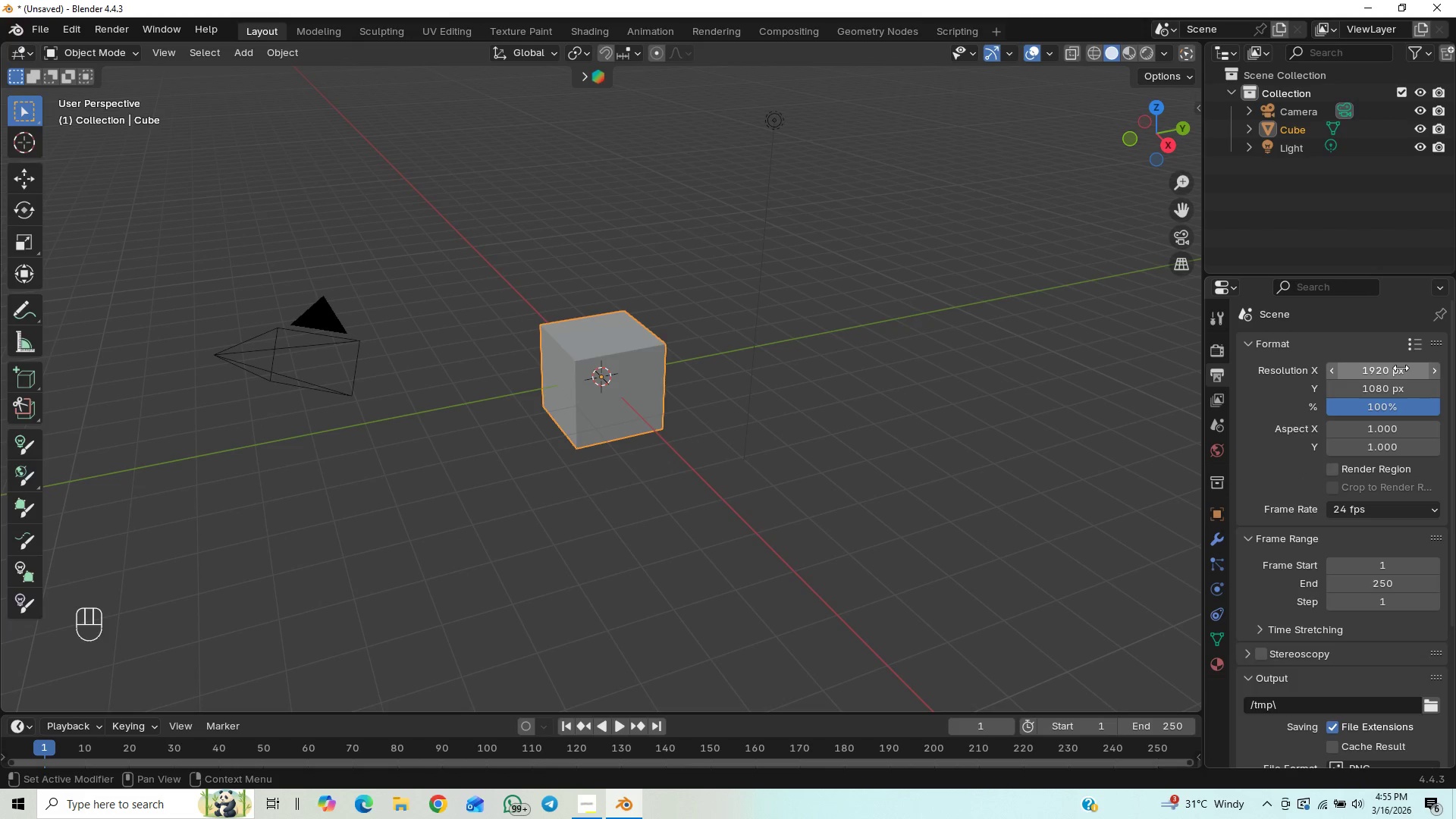 
left_click([1397, 368])
 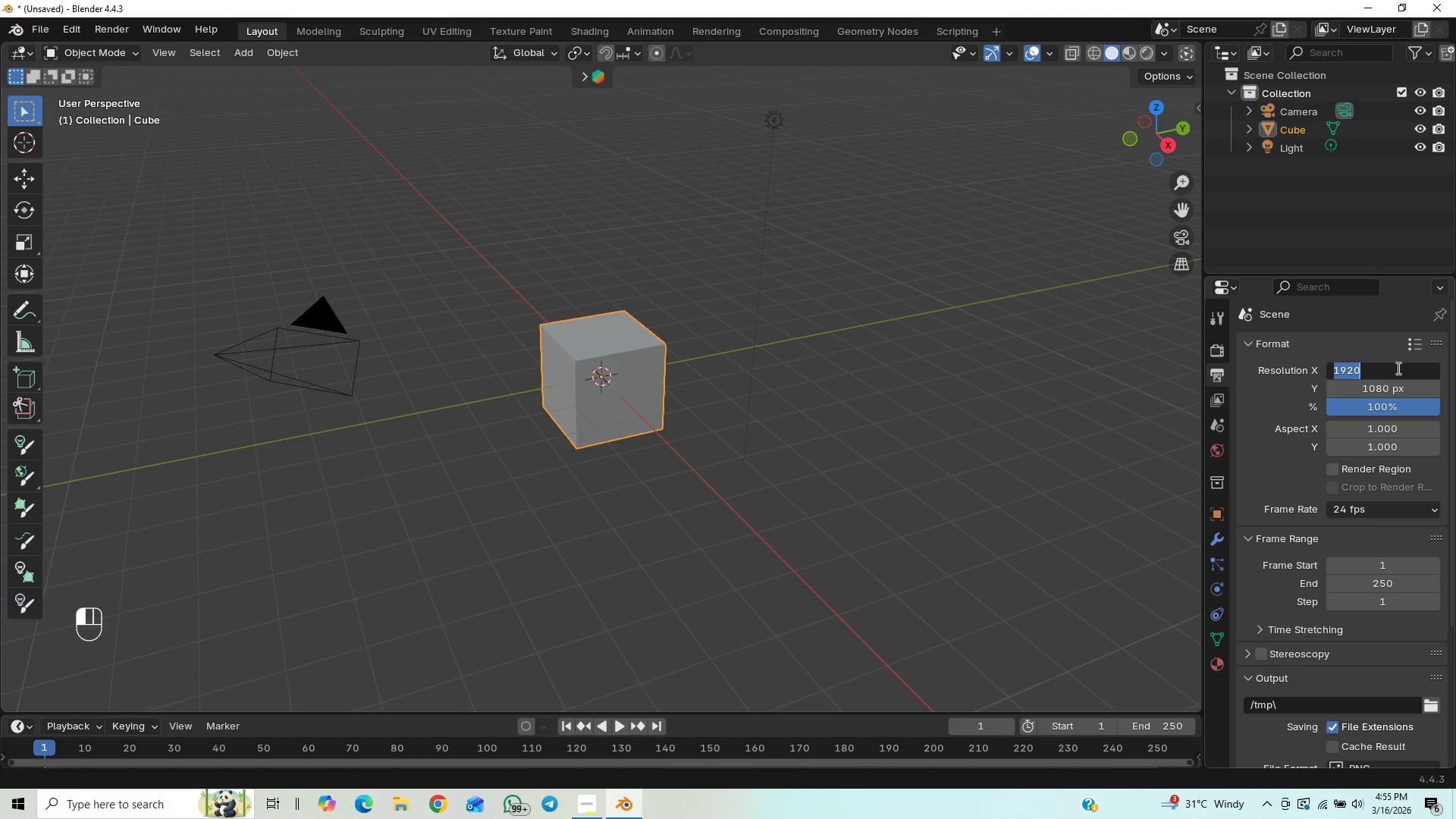 
key(2)
 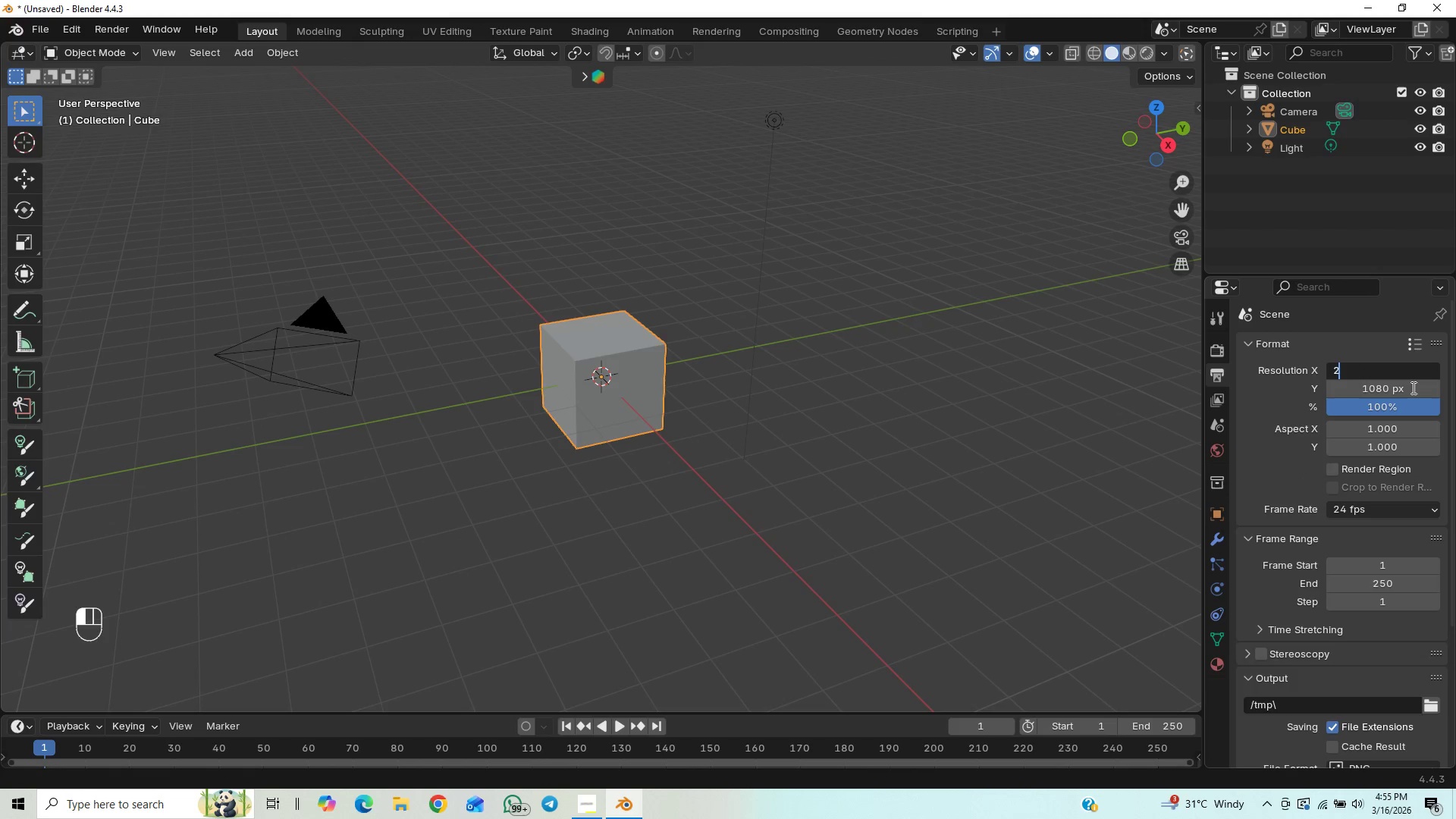 
type(000)
 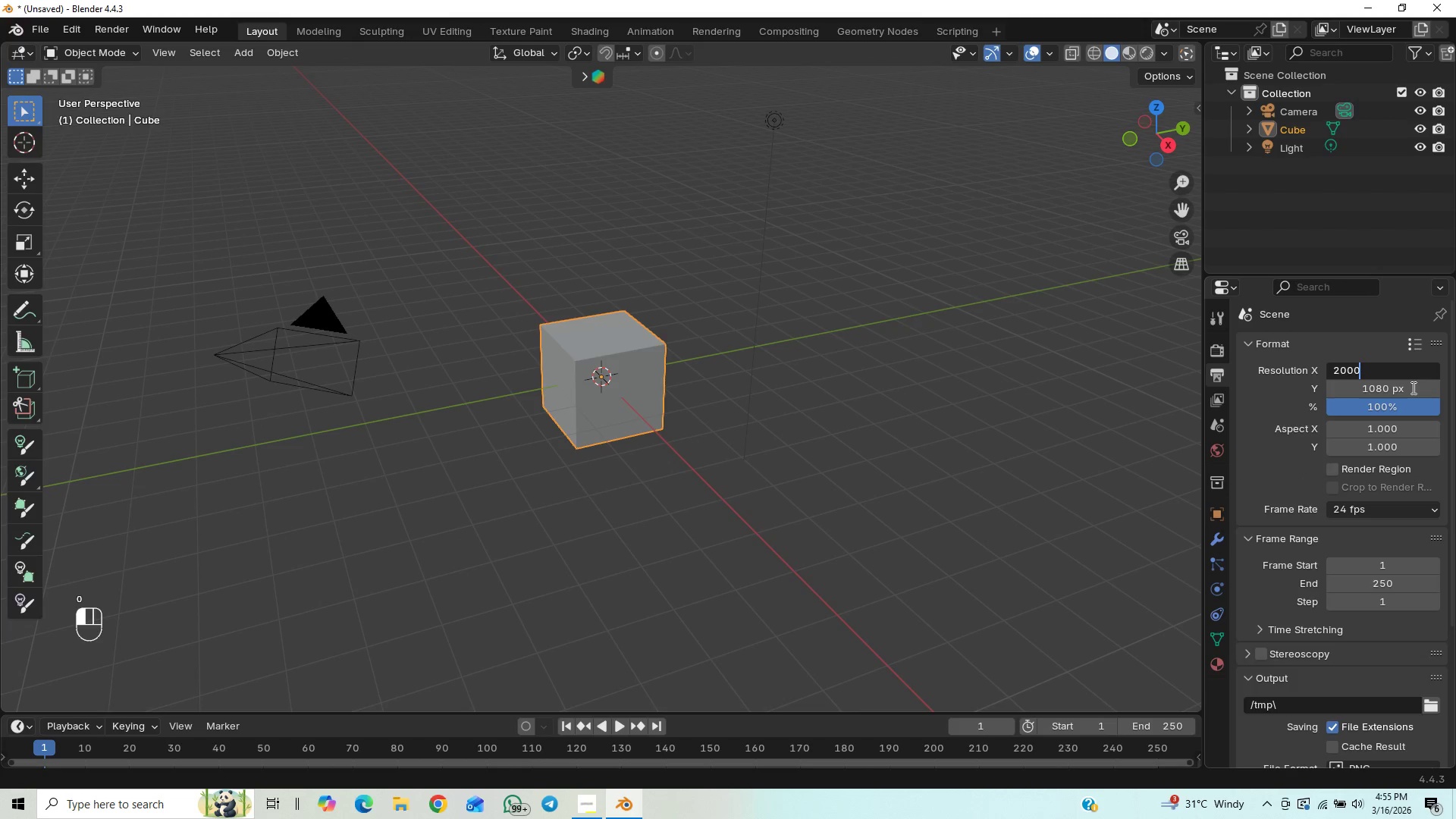 
key(Enter)
 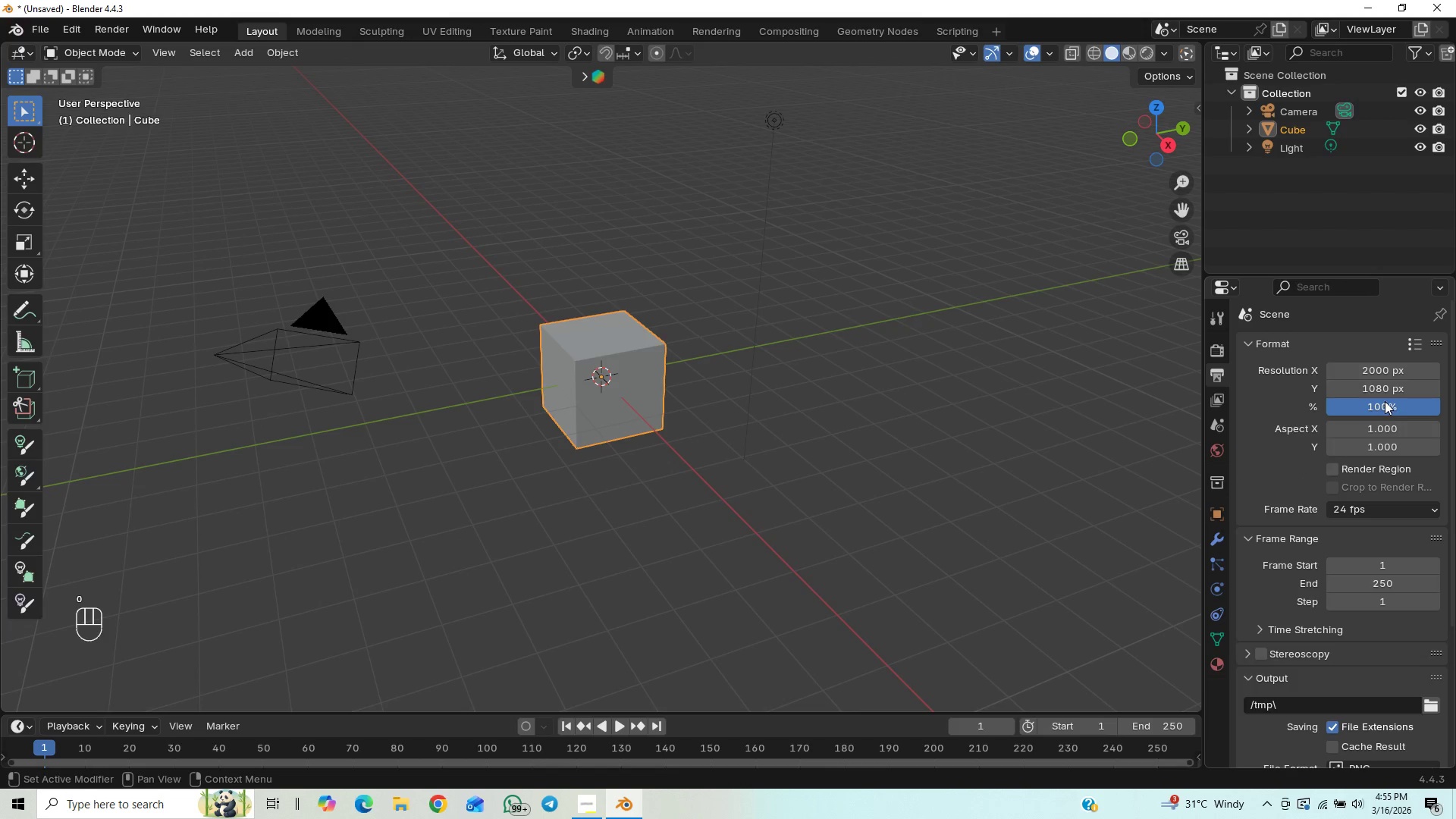 
left_click([1391, 391])
 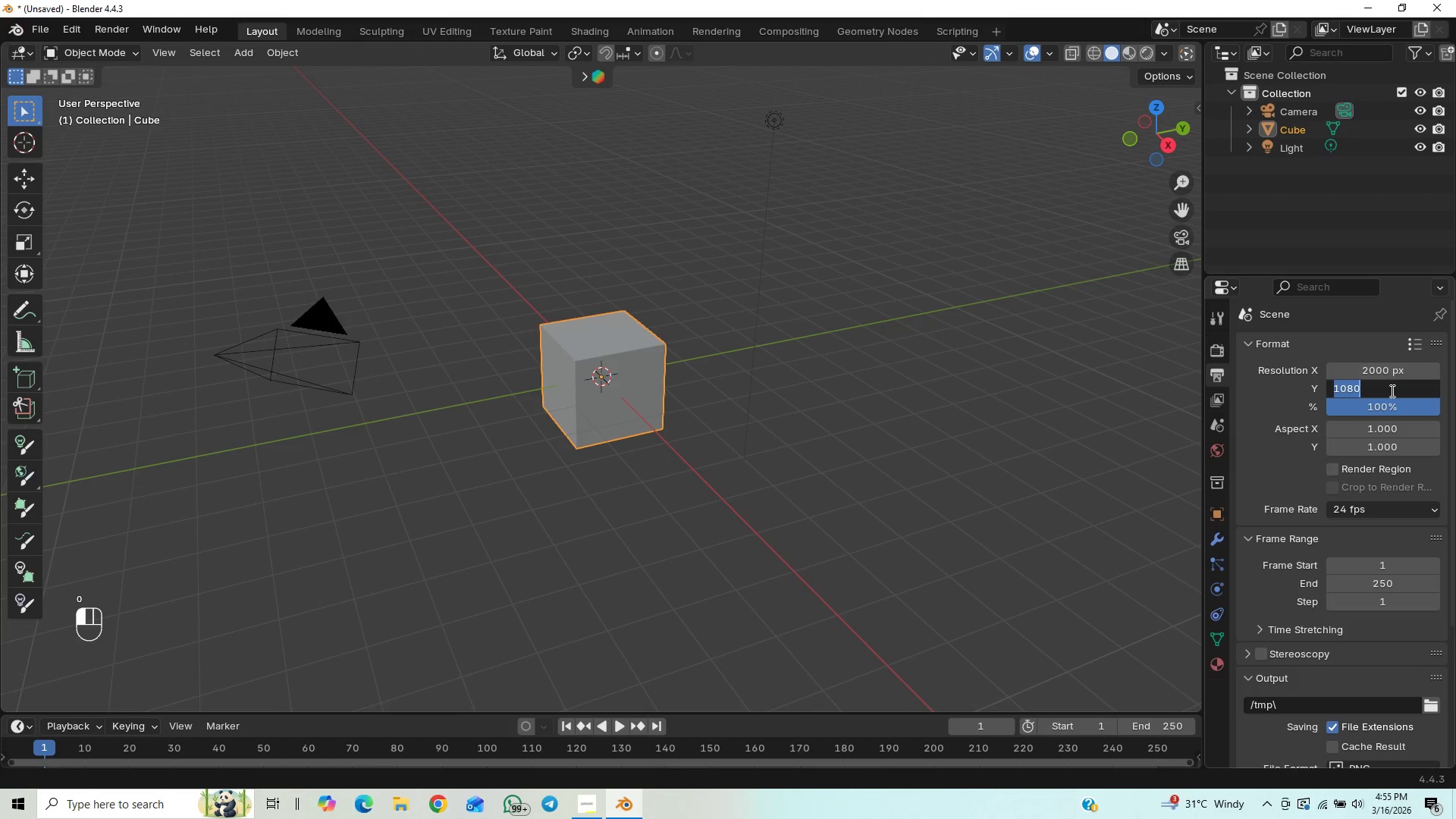 
type(2000)
 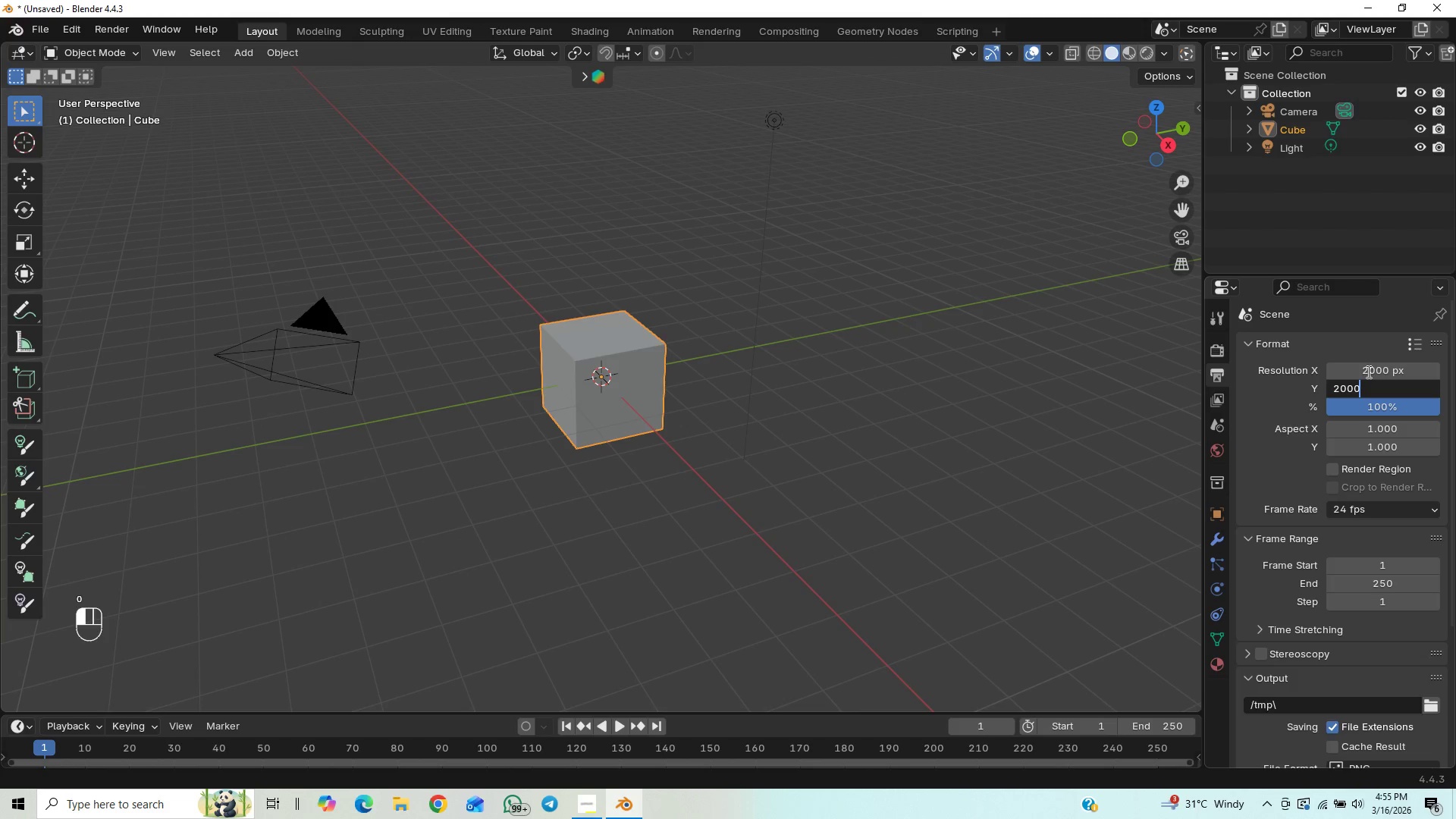 
key(Enter)
 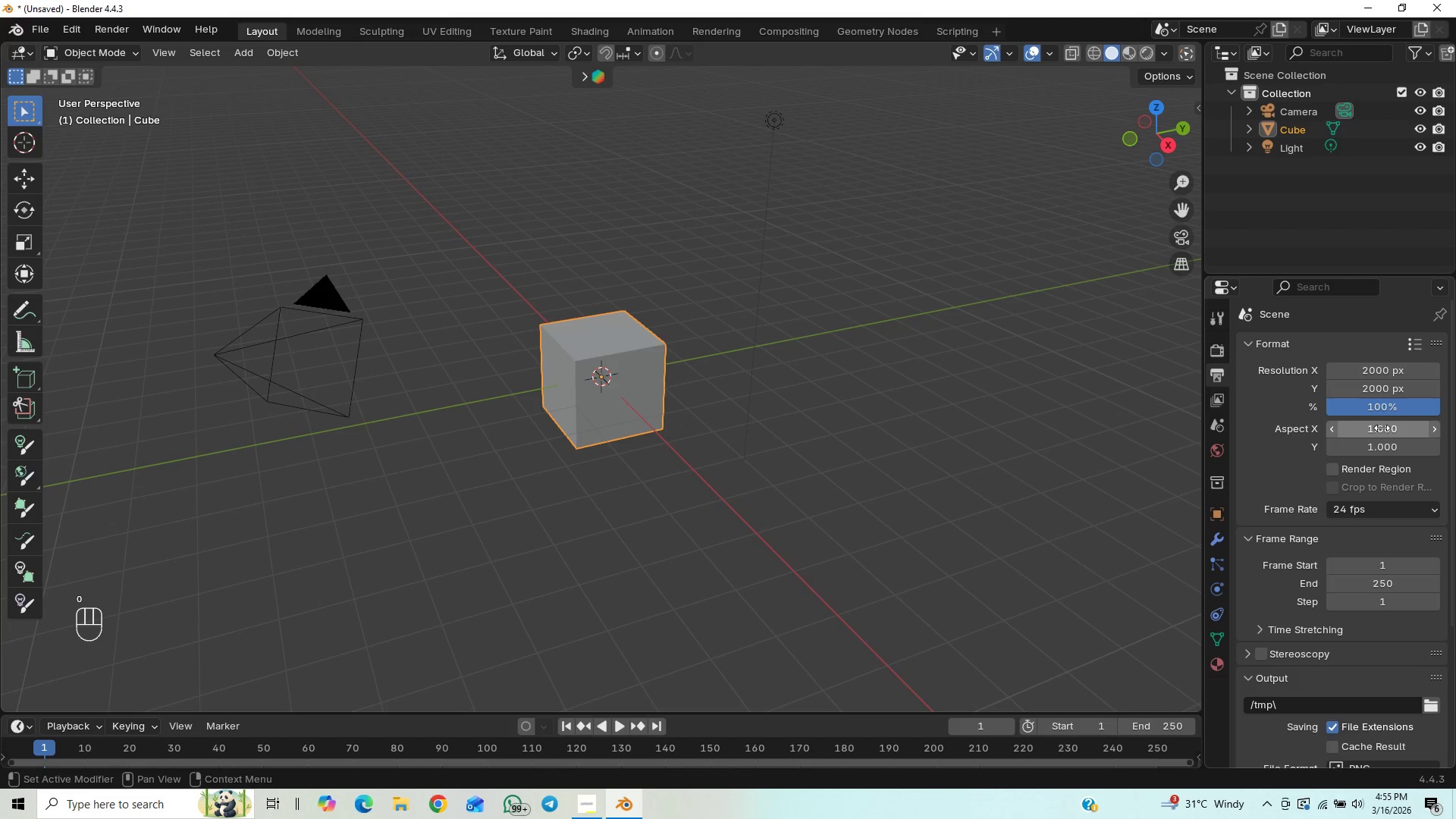 
left_click([1374, 400])
 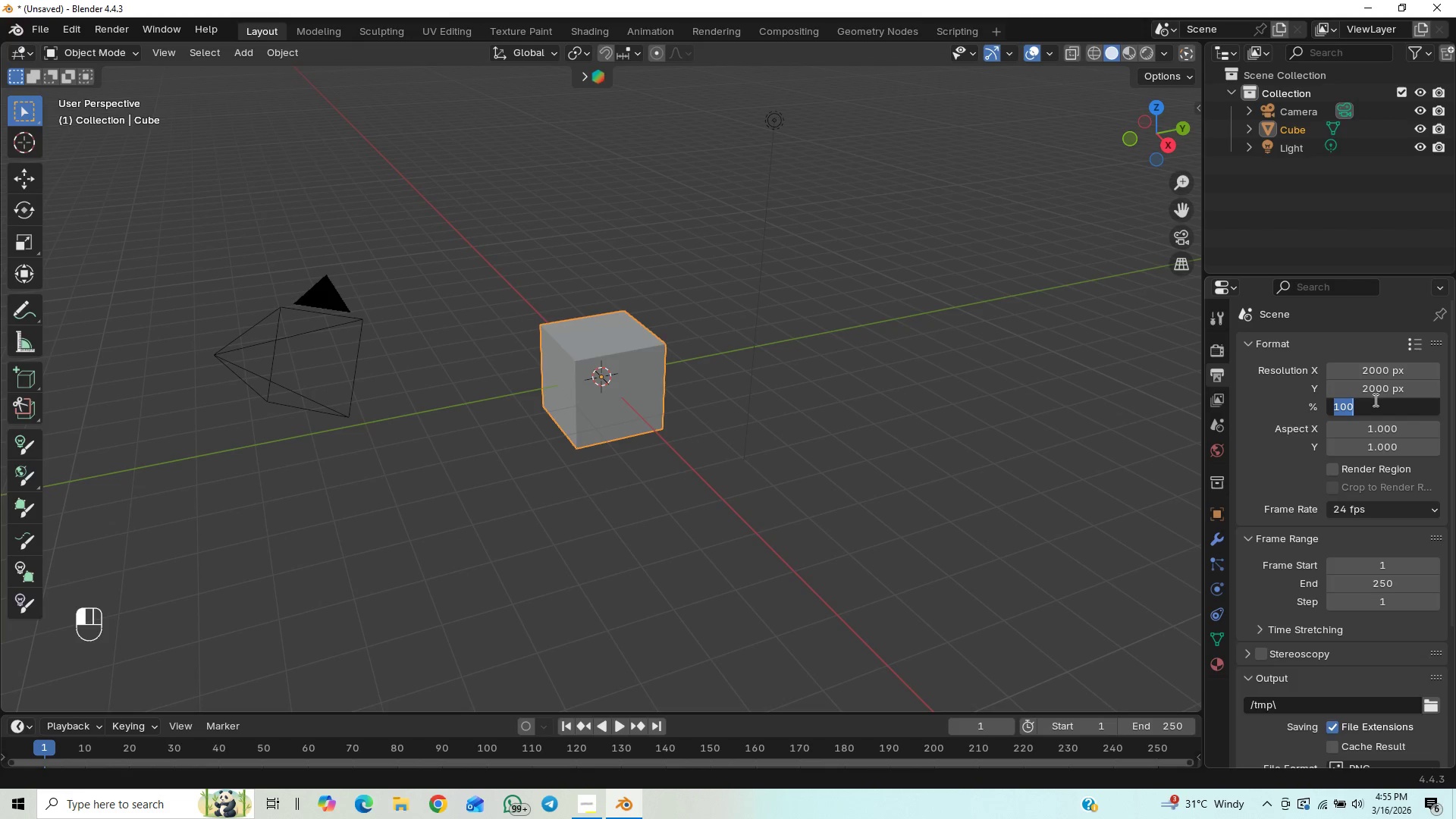 
type(200)
 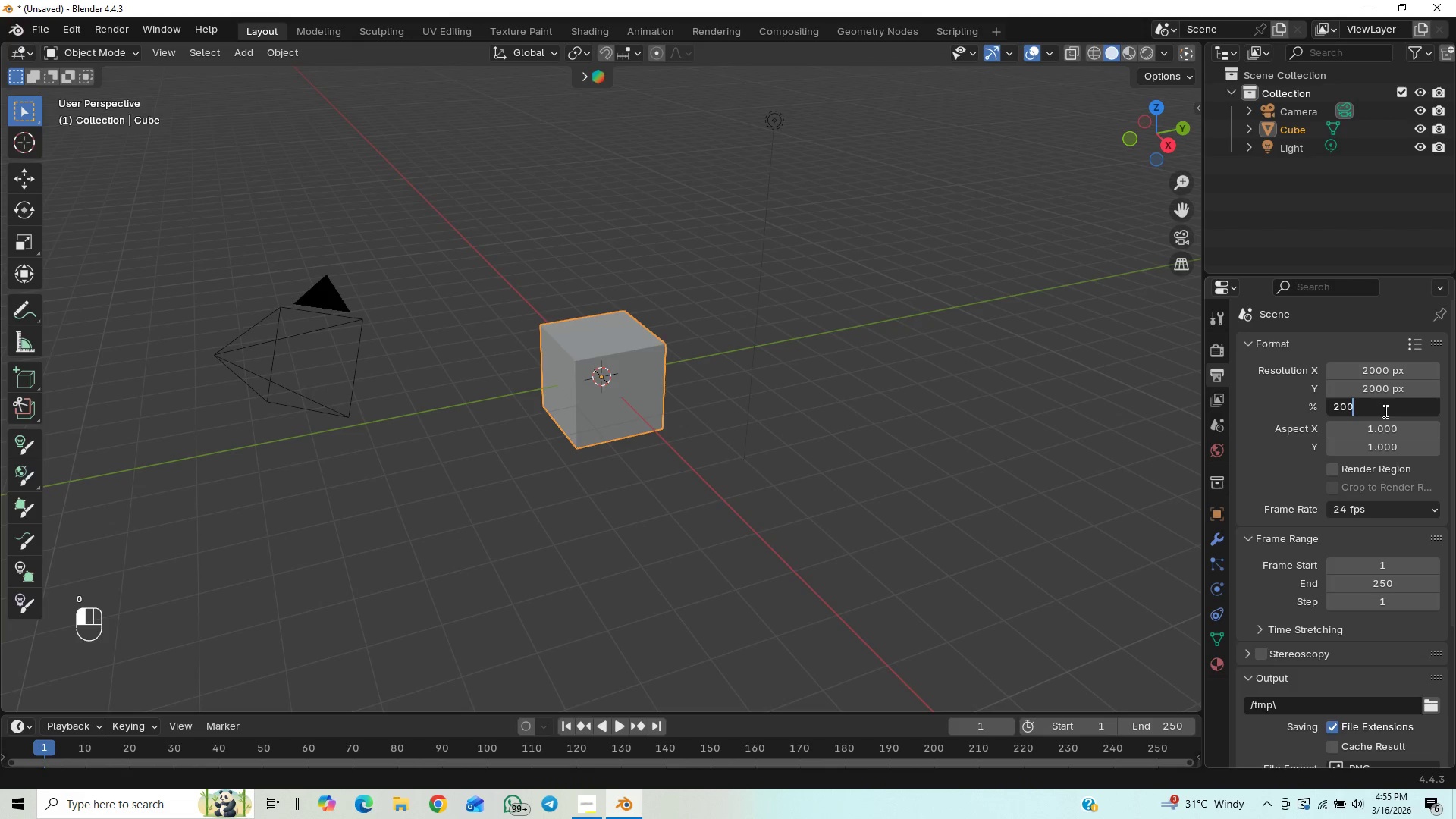 
key(Enter)
 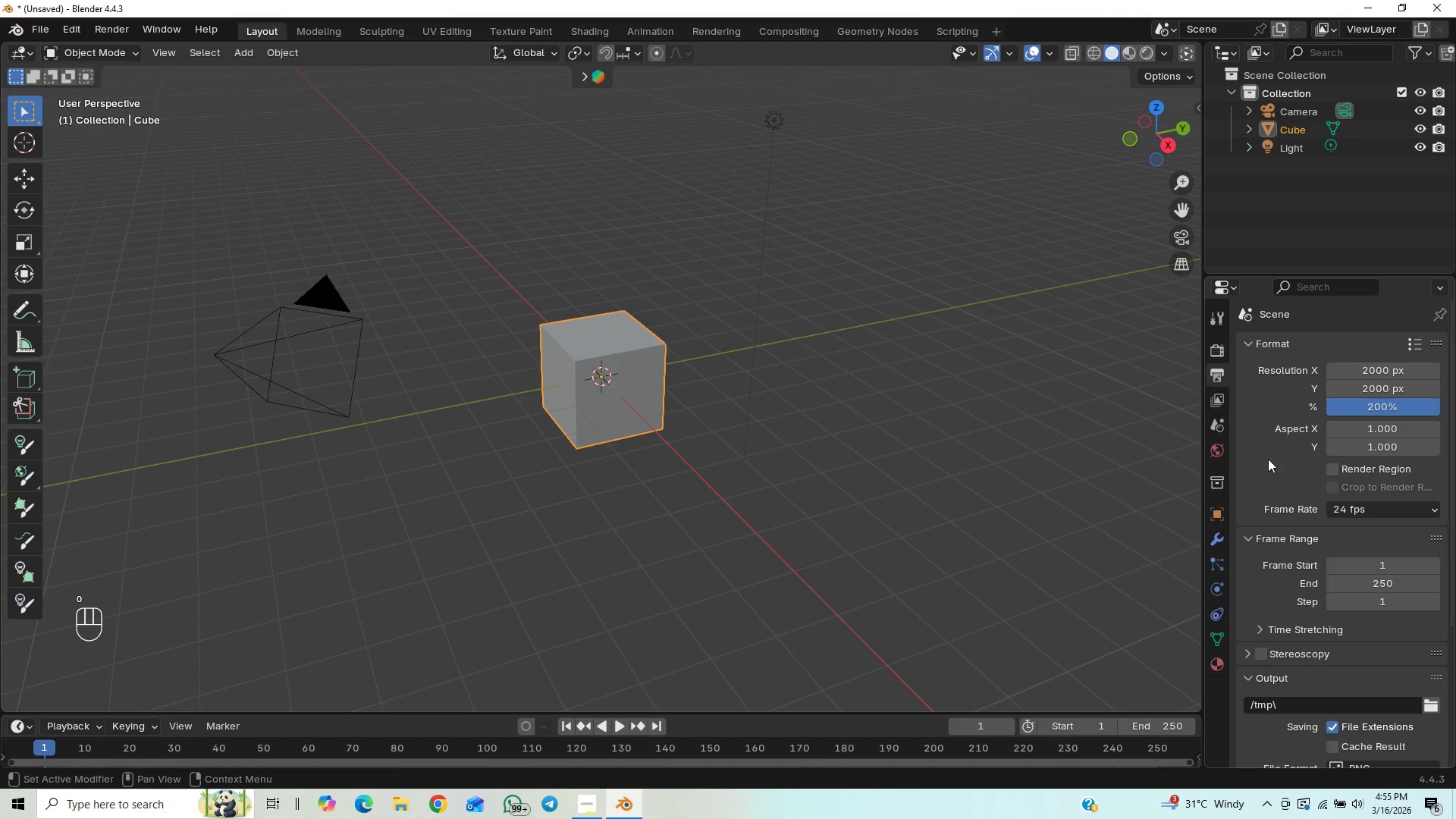 
left_click([1328, 466])
 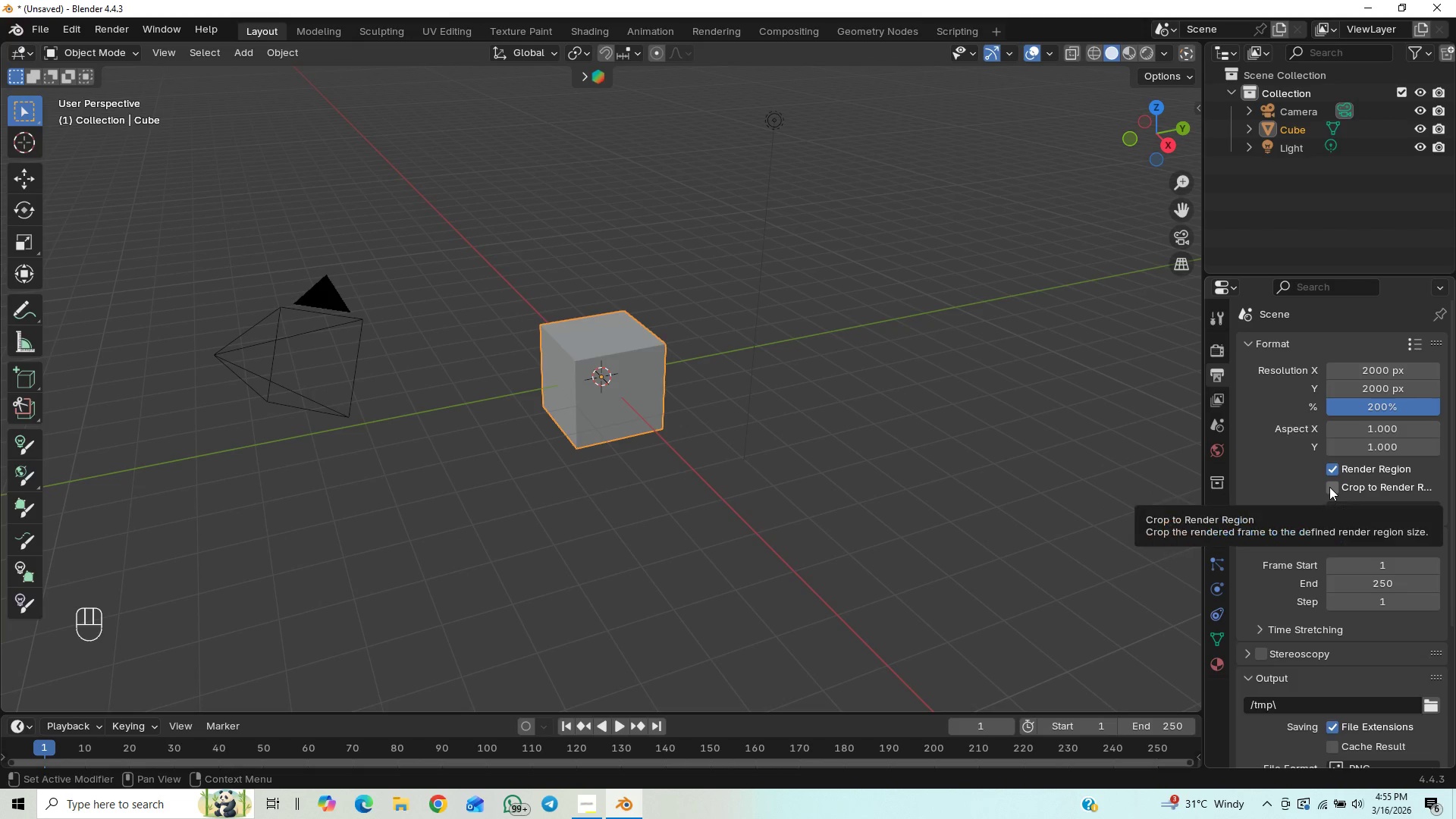 
left_click([1329, 487])
 